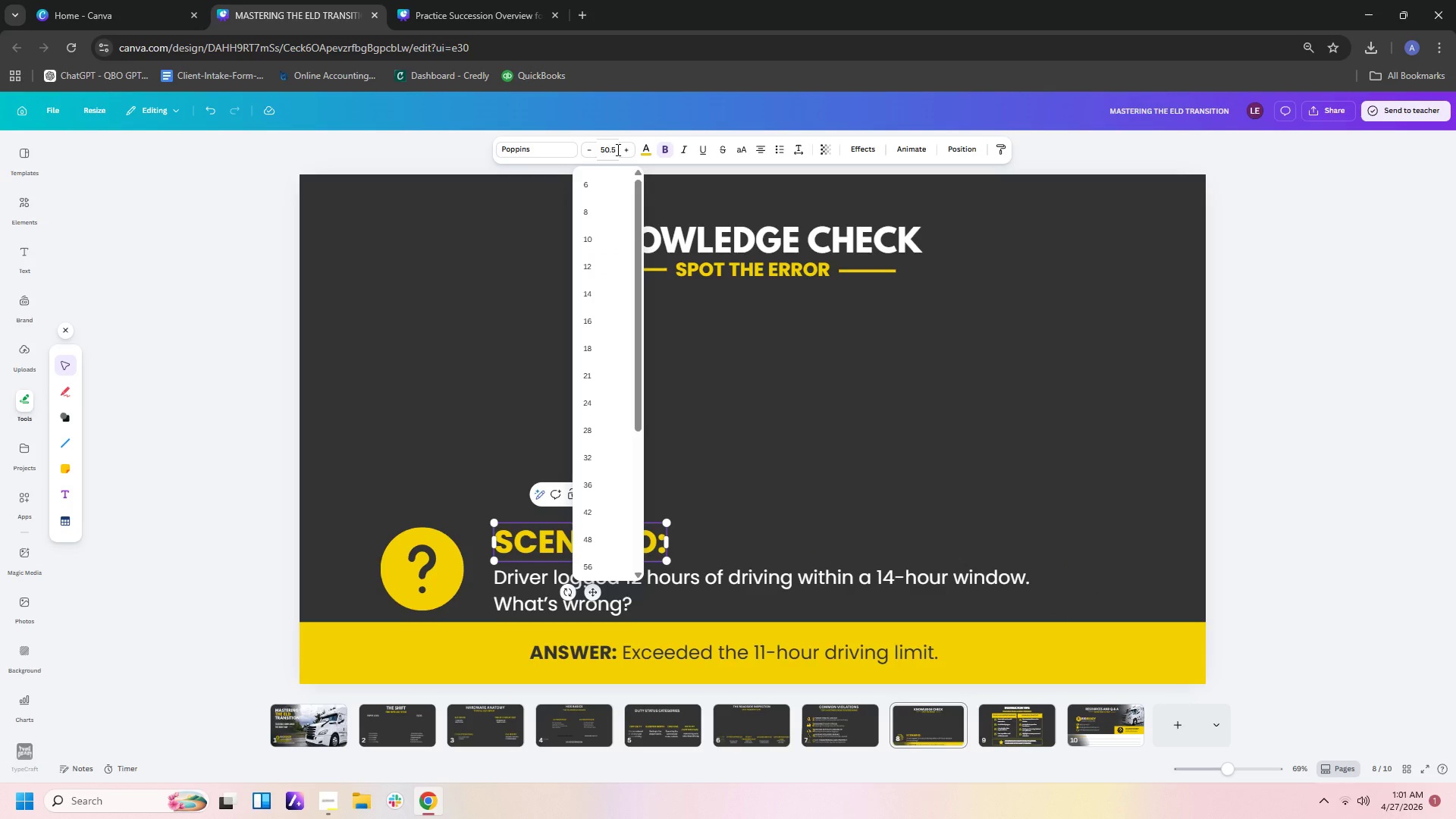 
left_click_drag(start_coordinate=[617, 149], to_coordinate=[592, 150])
 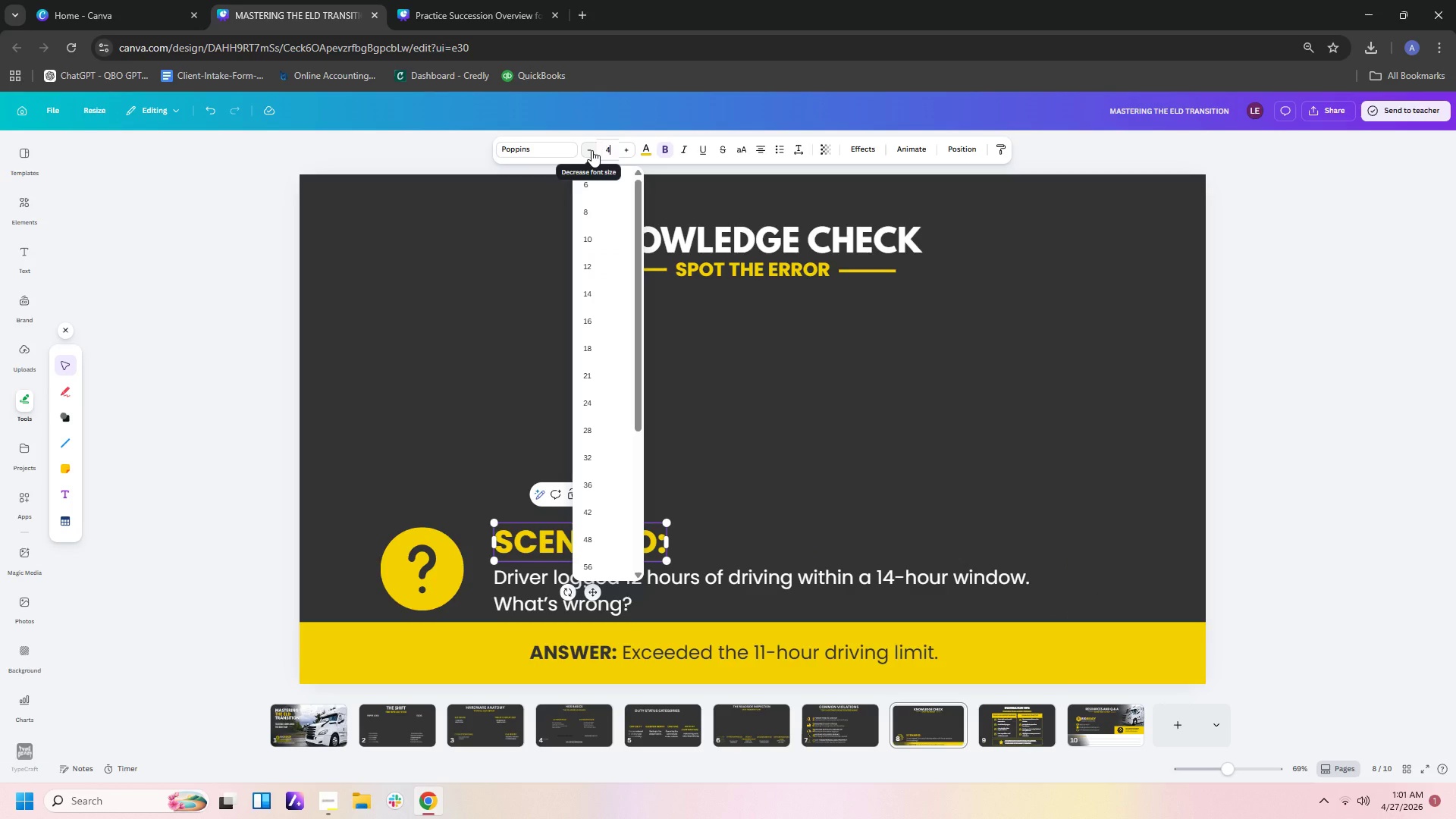 
key(Numpad4)
 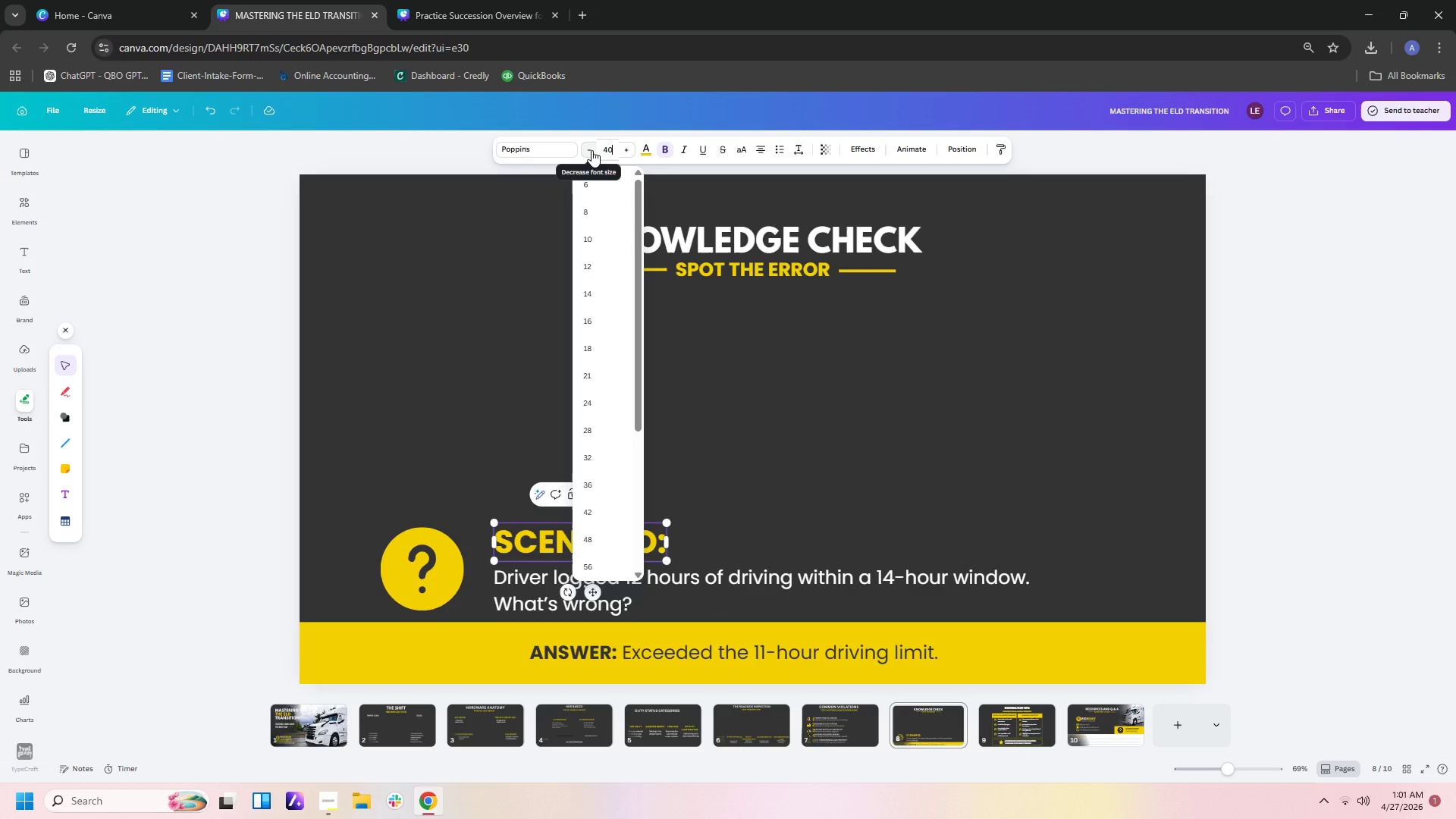 
key(Numpad0)
 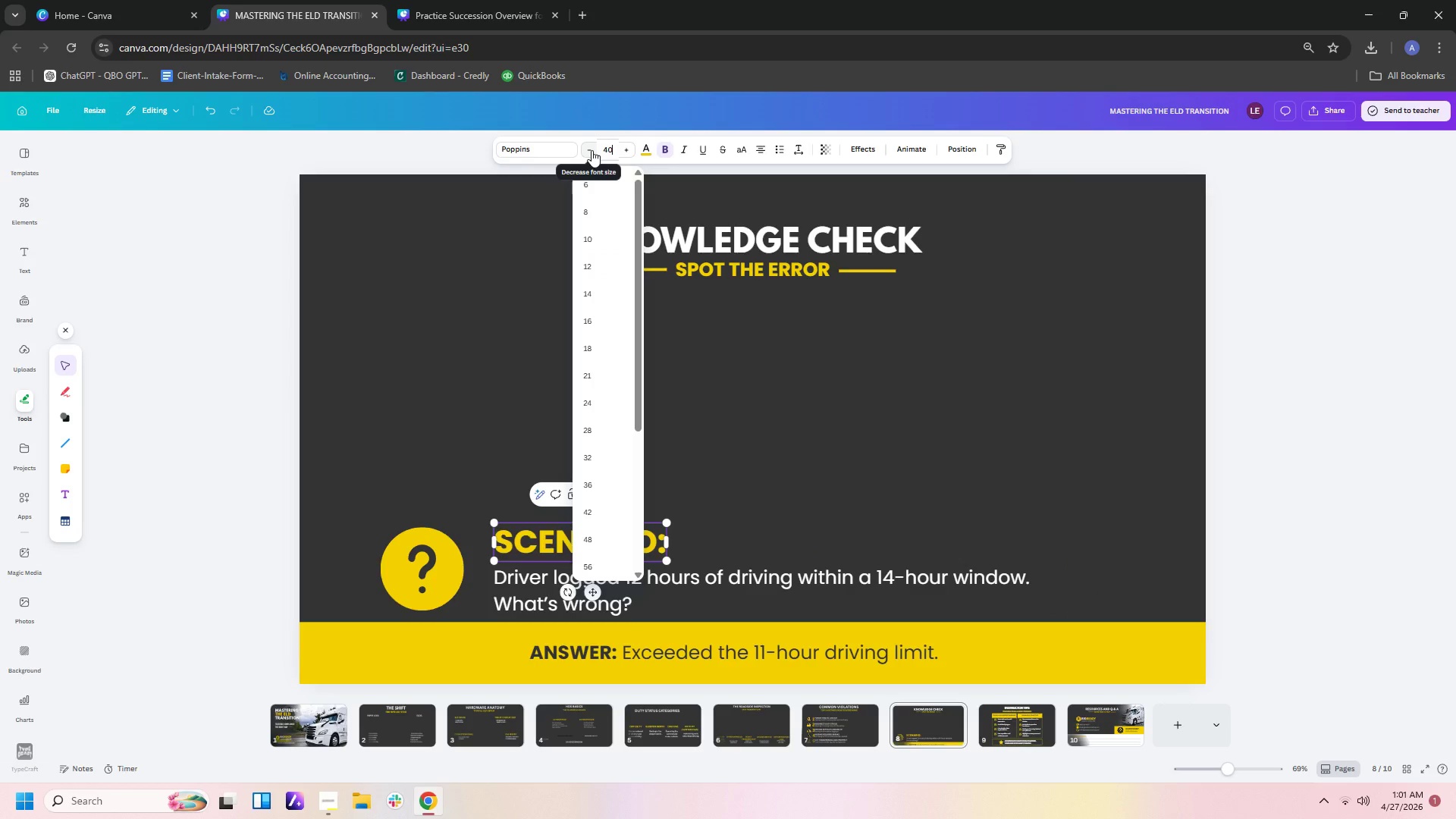 
key(Enter)
 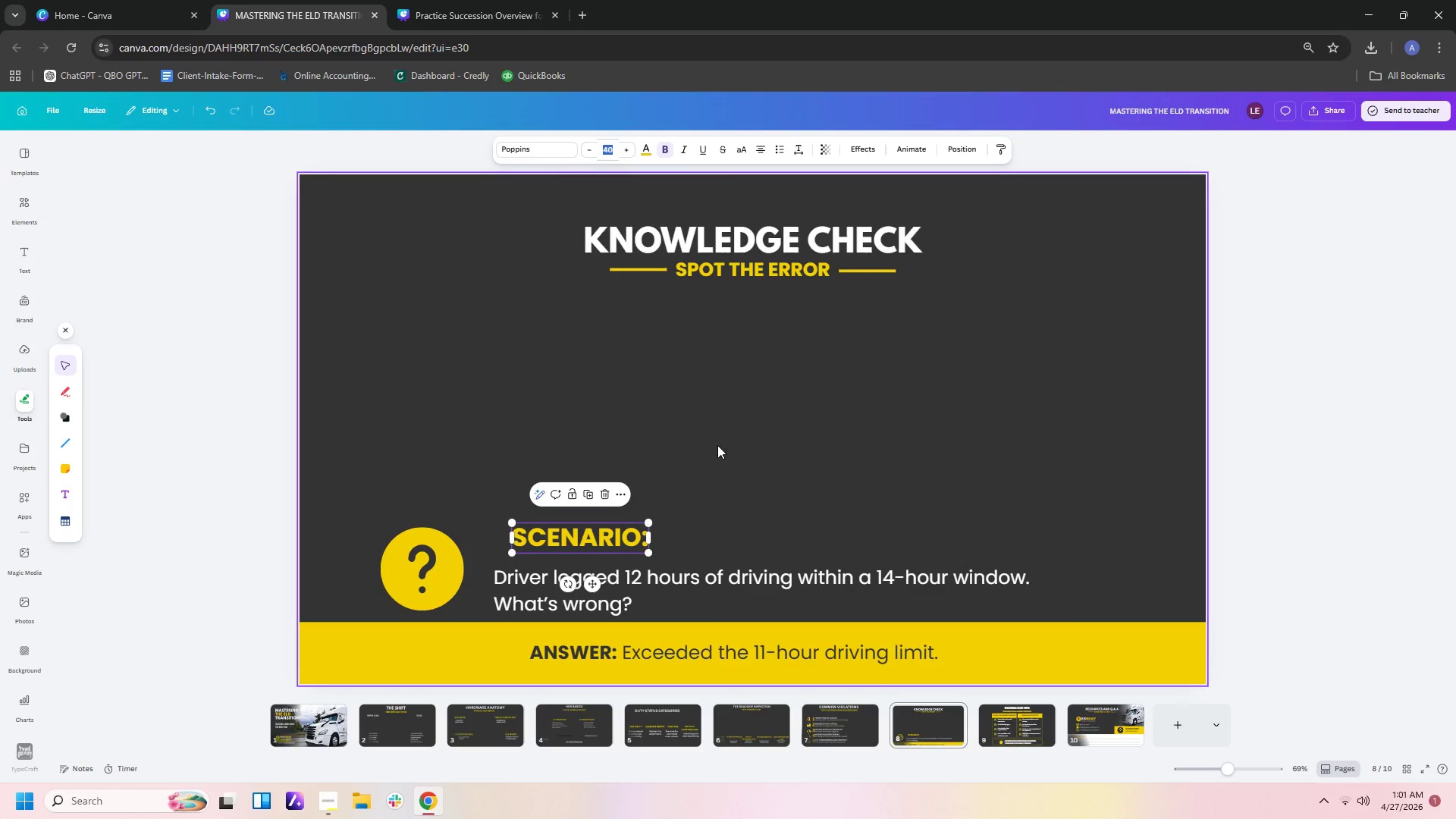 
left_click([755, 529])
 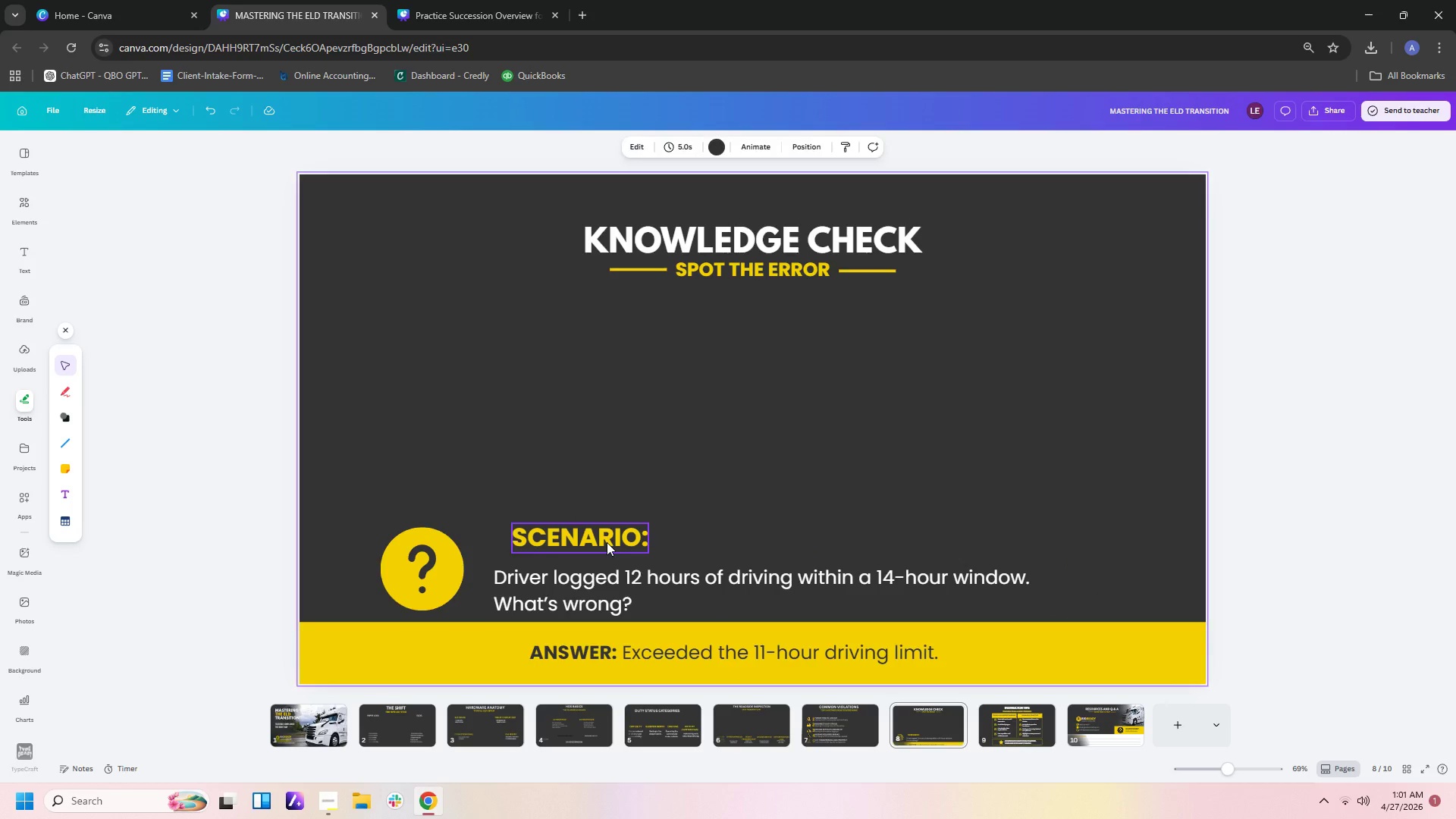 
left_click_drag(start_coordinate=[607, 542], to_coordinate=[589, 548])
 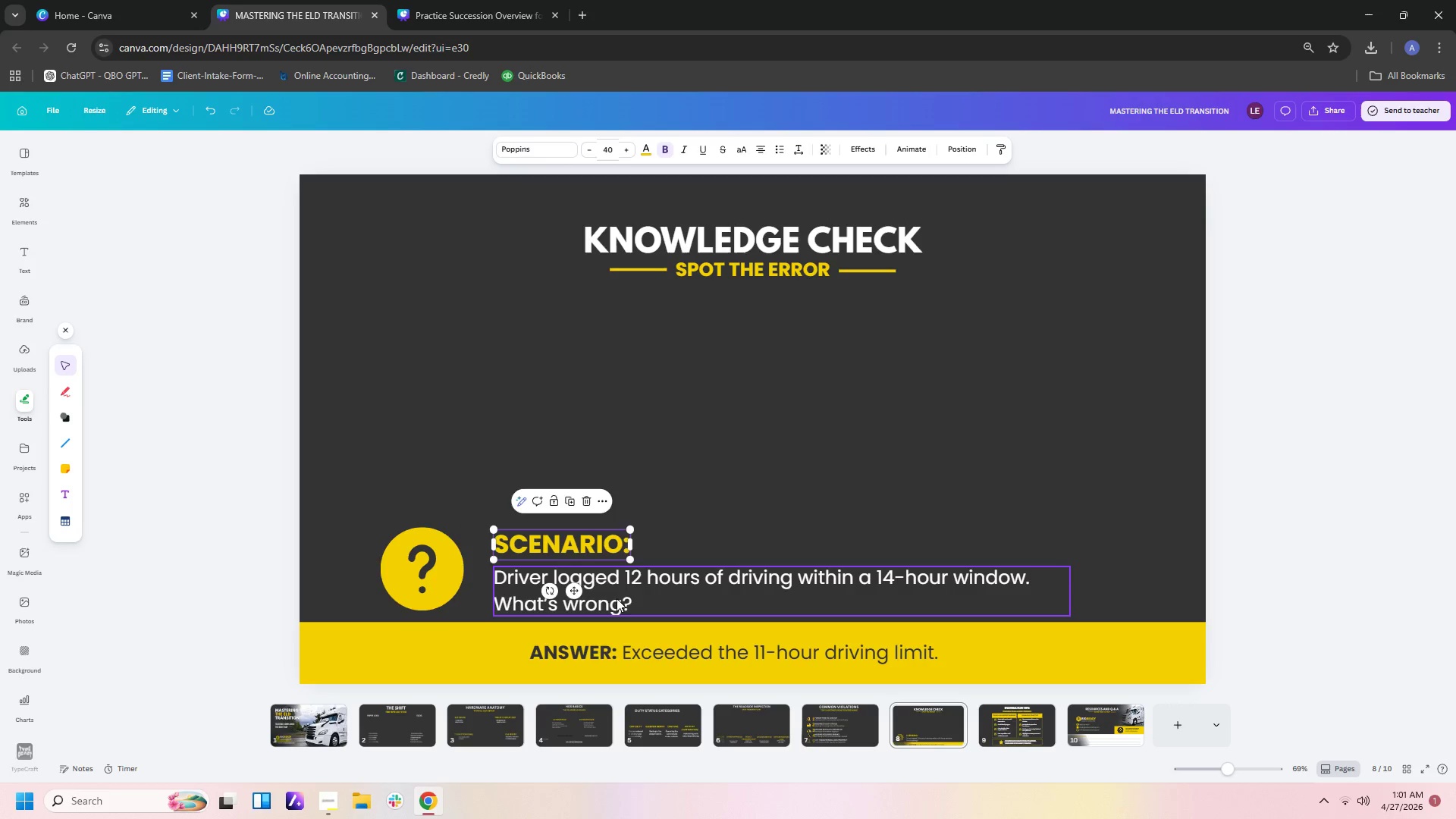 
left_click_drag(start_coordinate=[613, 598], to_coordinate=[611, 592])
 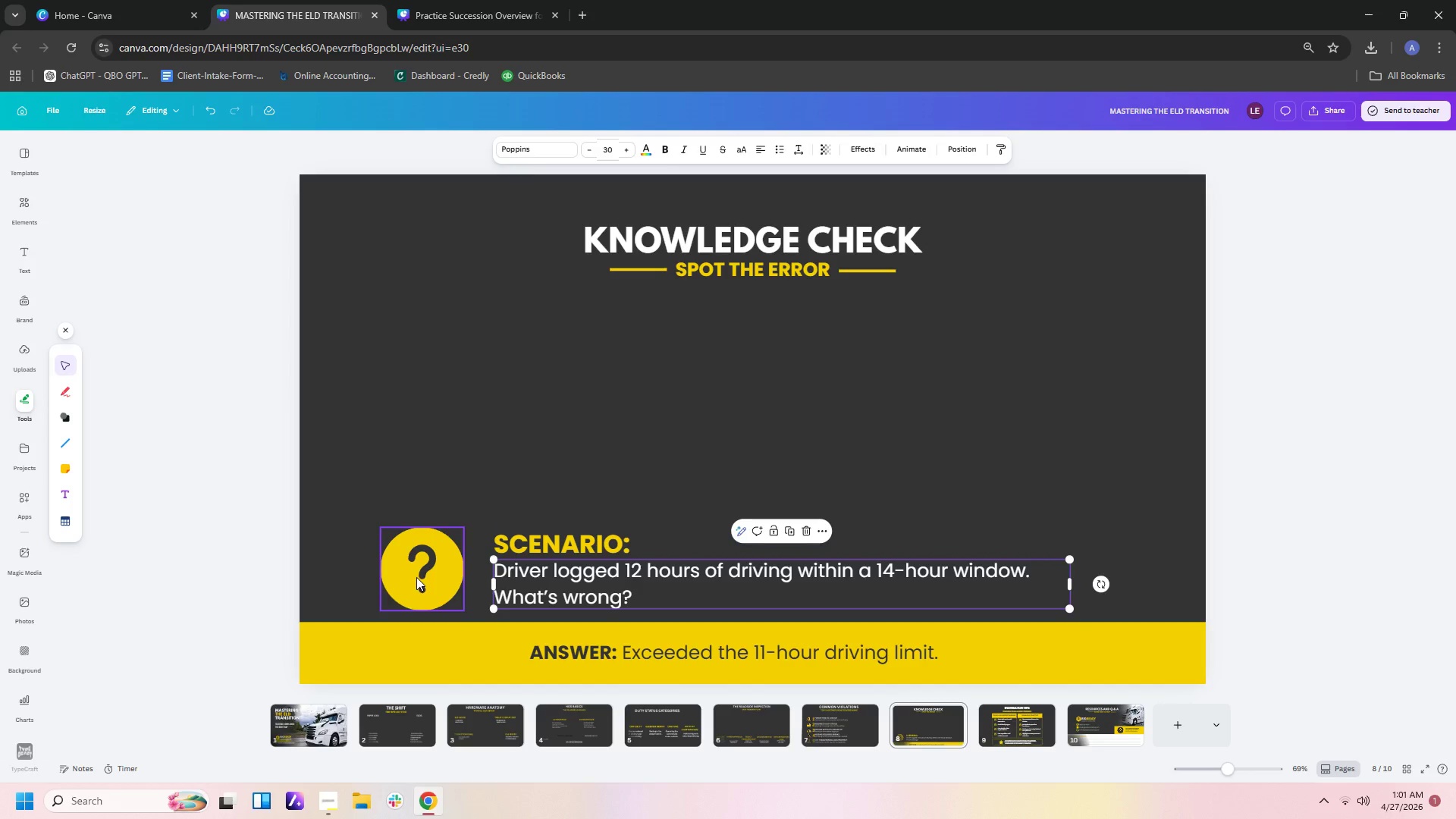 
left_click([869, 439])
 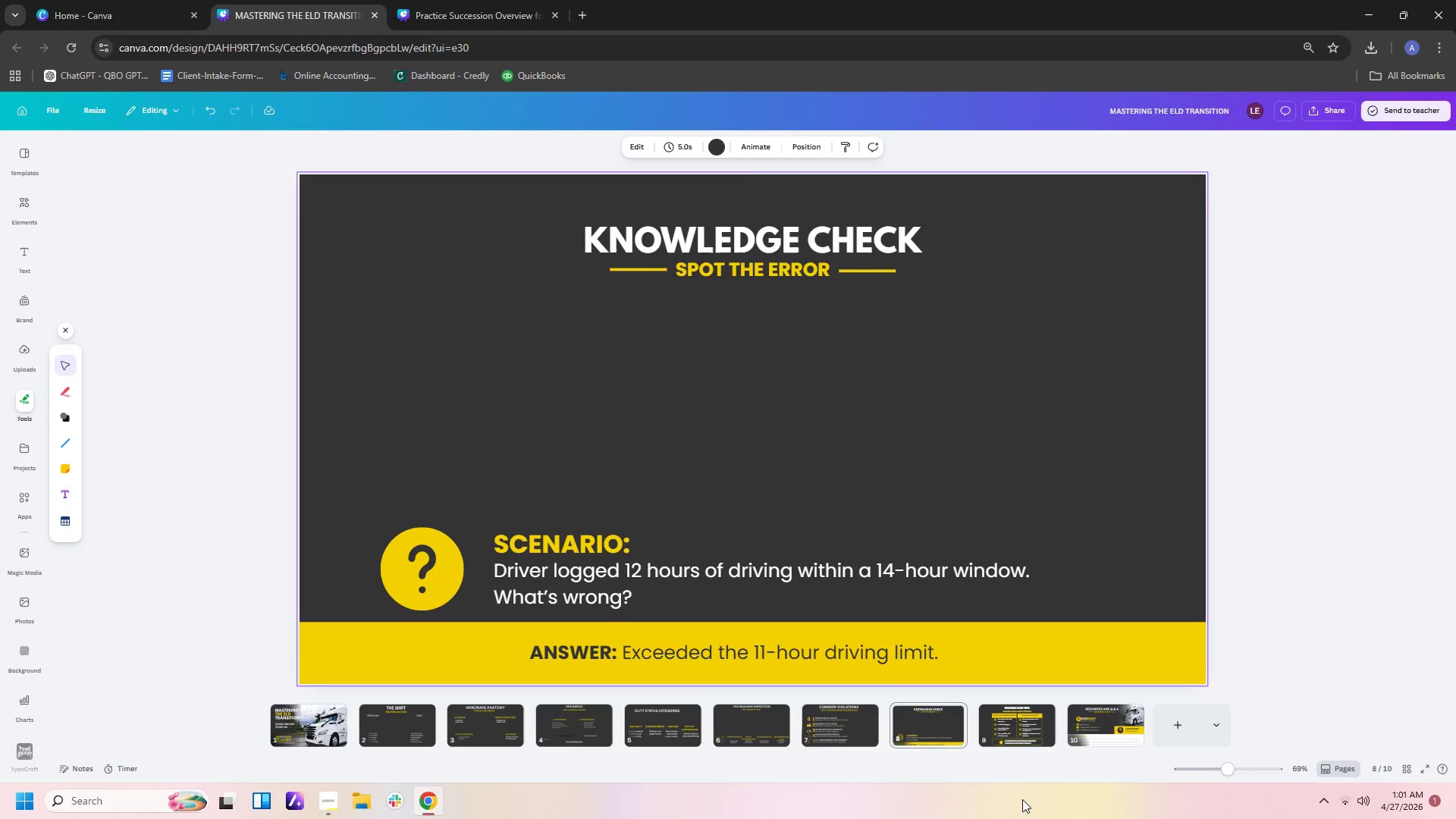 
left_click([830, 728])
 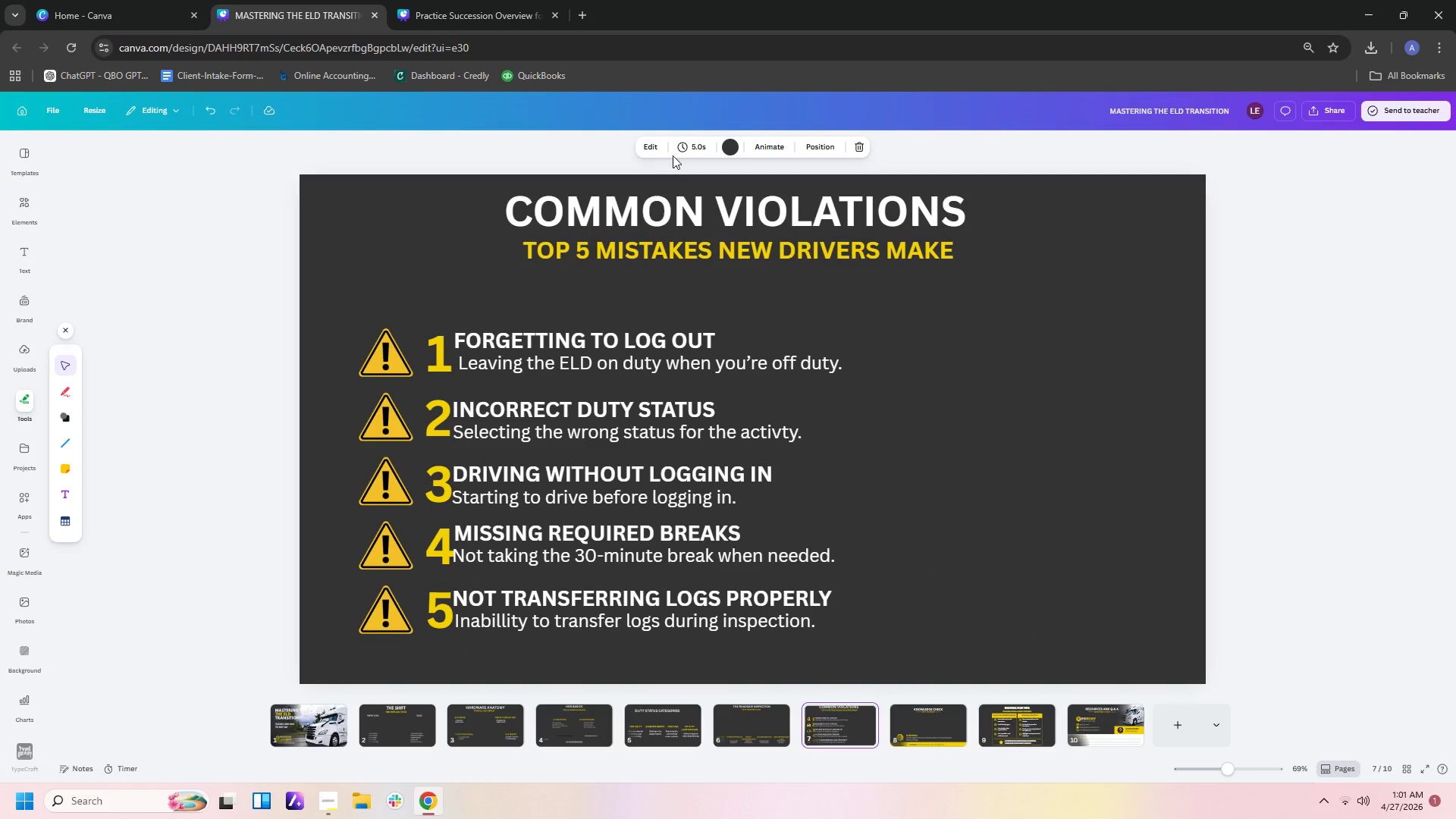 
left_click([740, 206])
 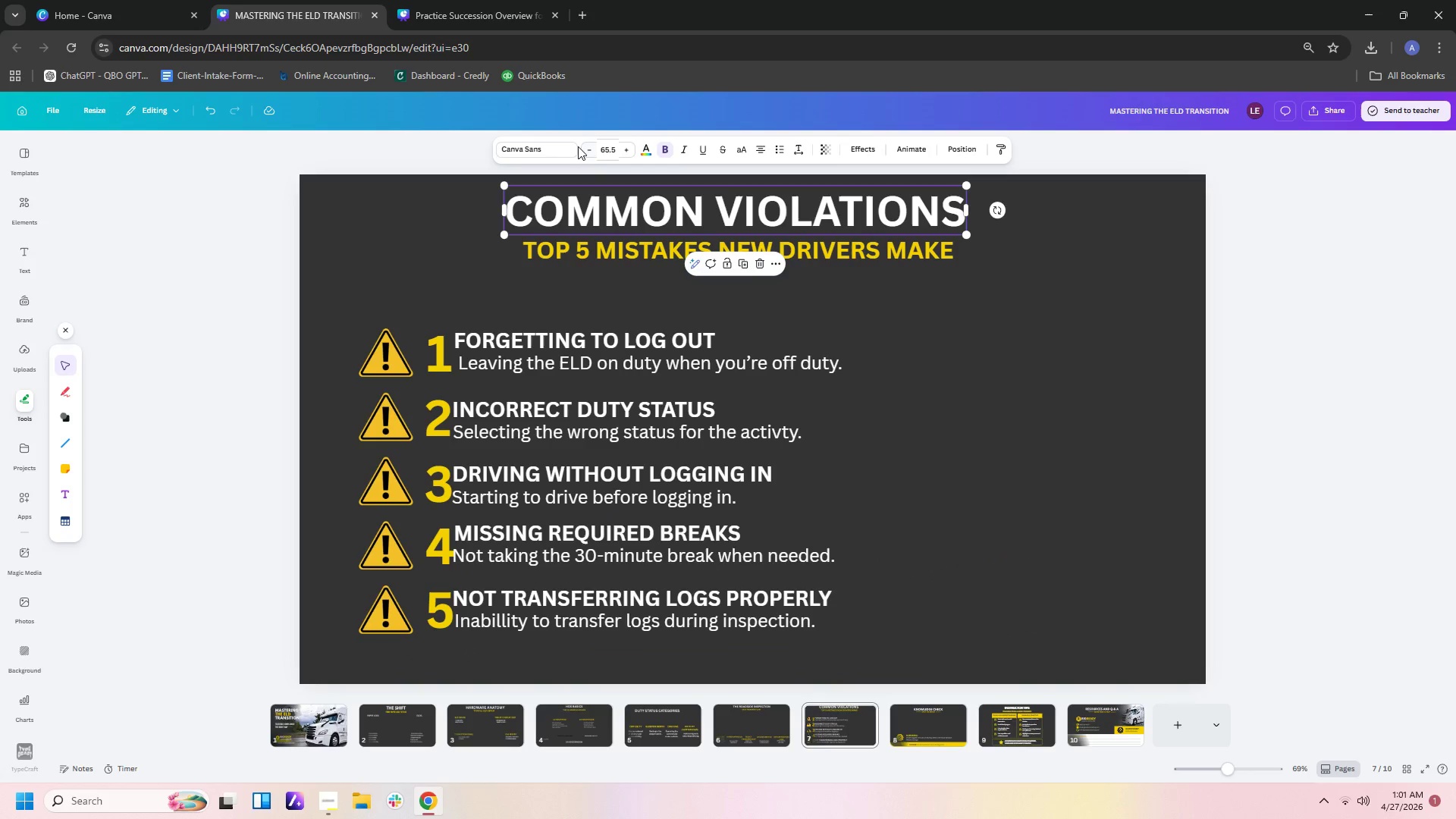 
left_click([572, 154])
 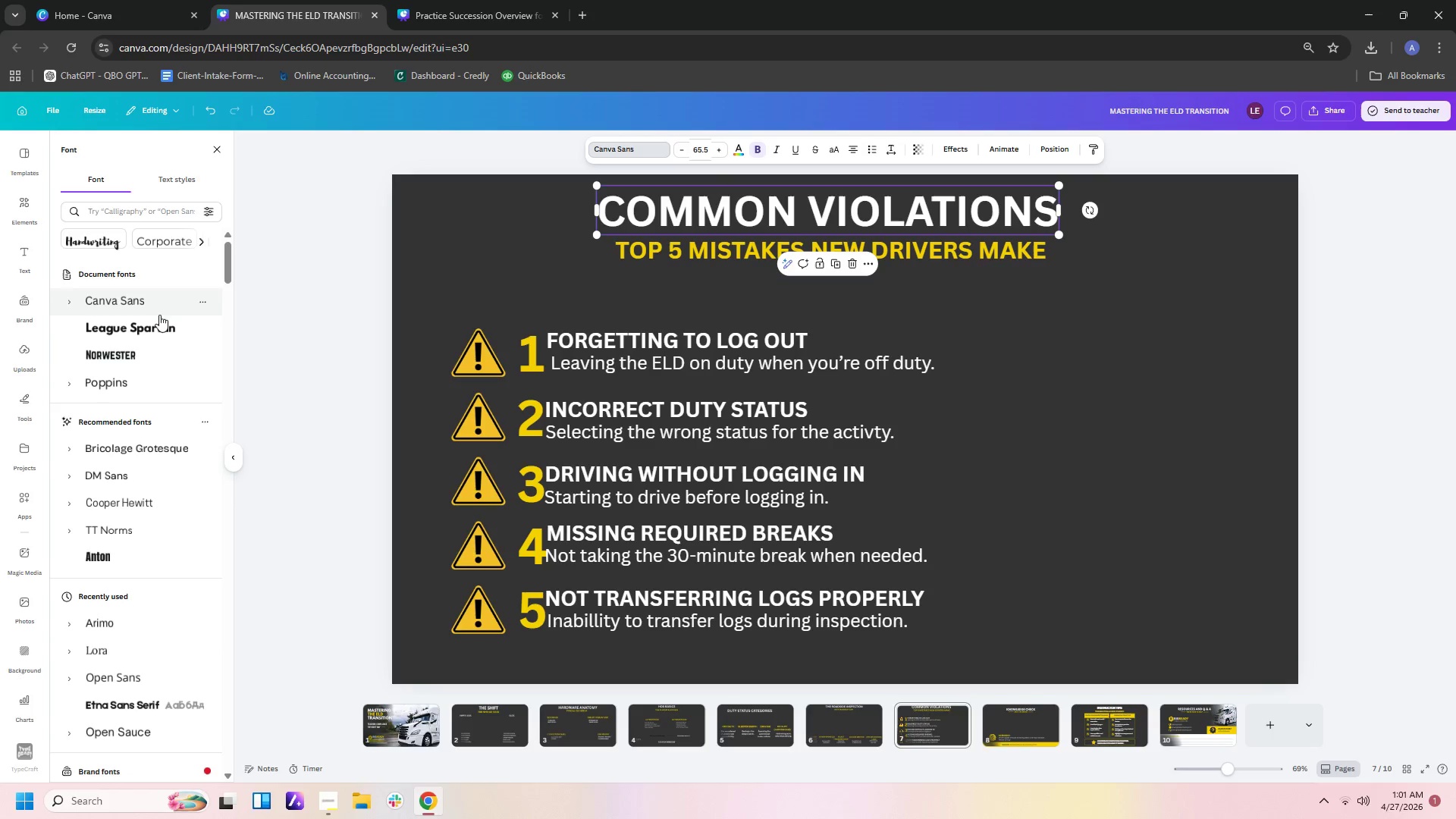 
left_click([158, 327])
 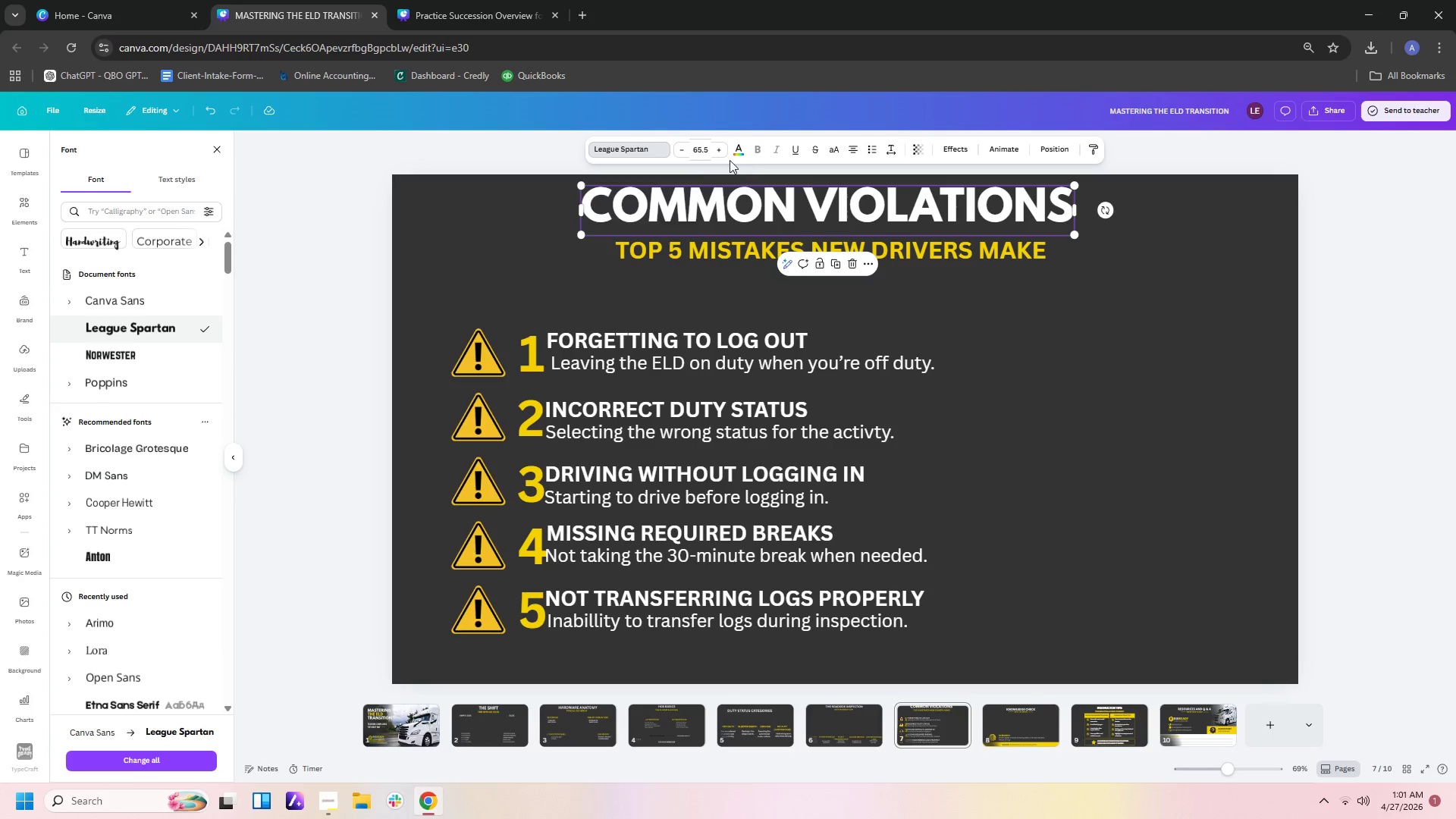 
left_click([711, 152])
 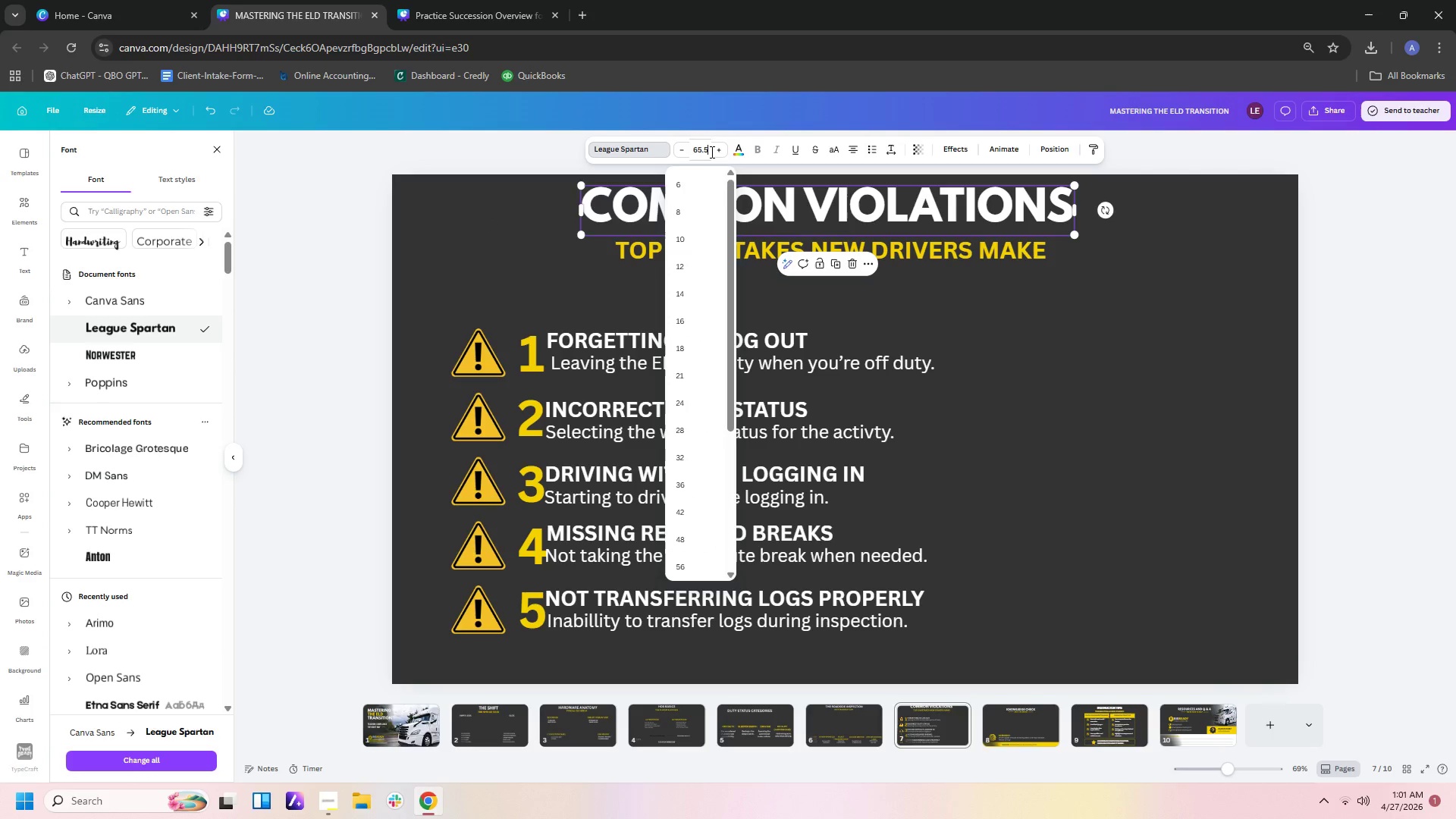 
left_click_drag(start_coordinate=[711, 152], to_coordinate=[698, 152])
 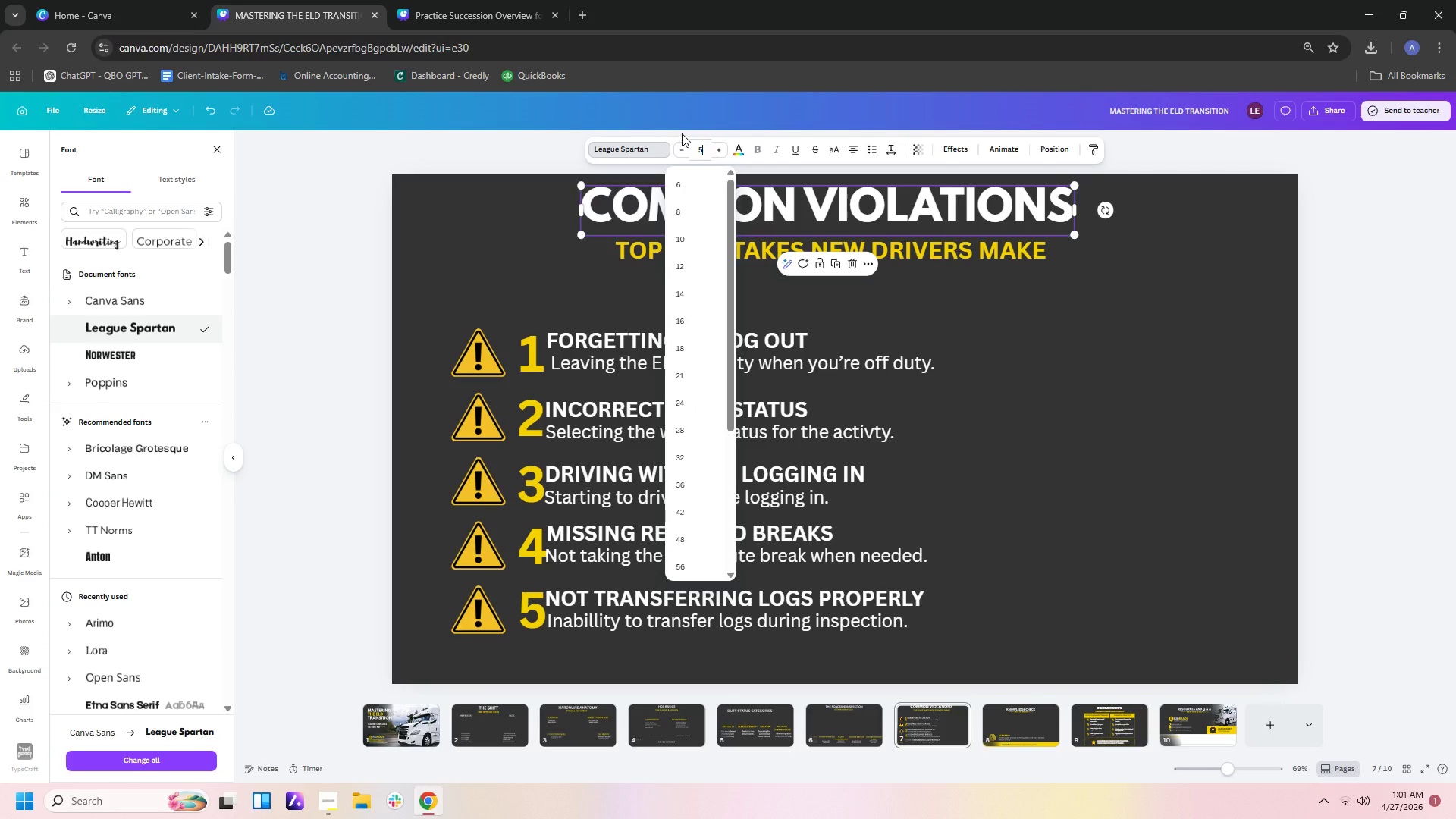 
key(Numpad5)
 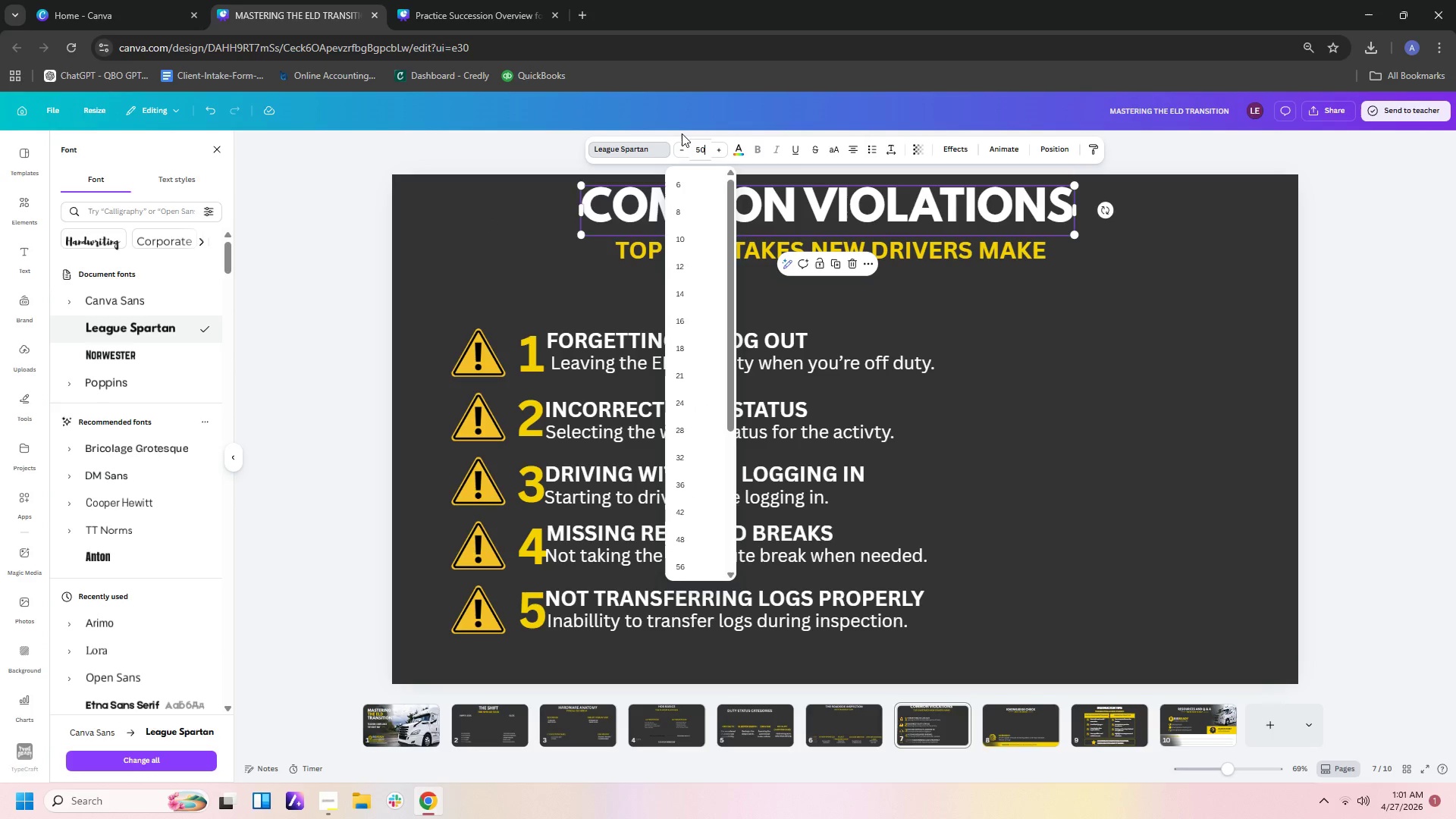 
key(Numpad0)
 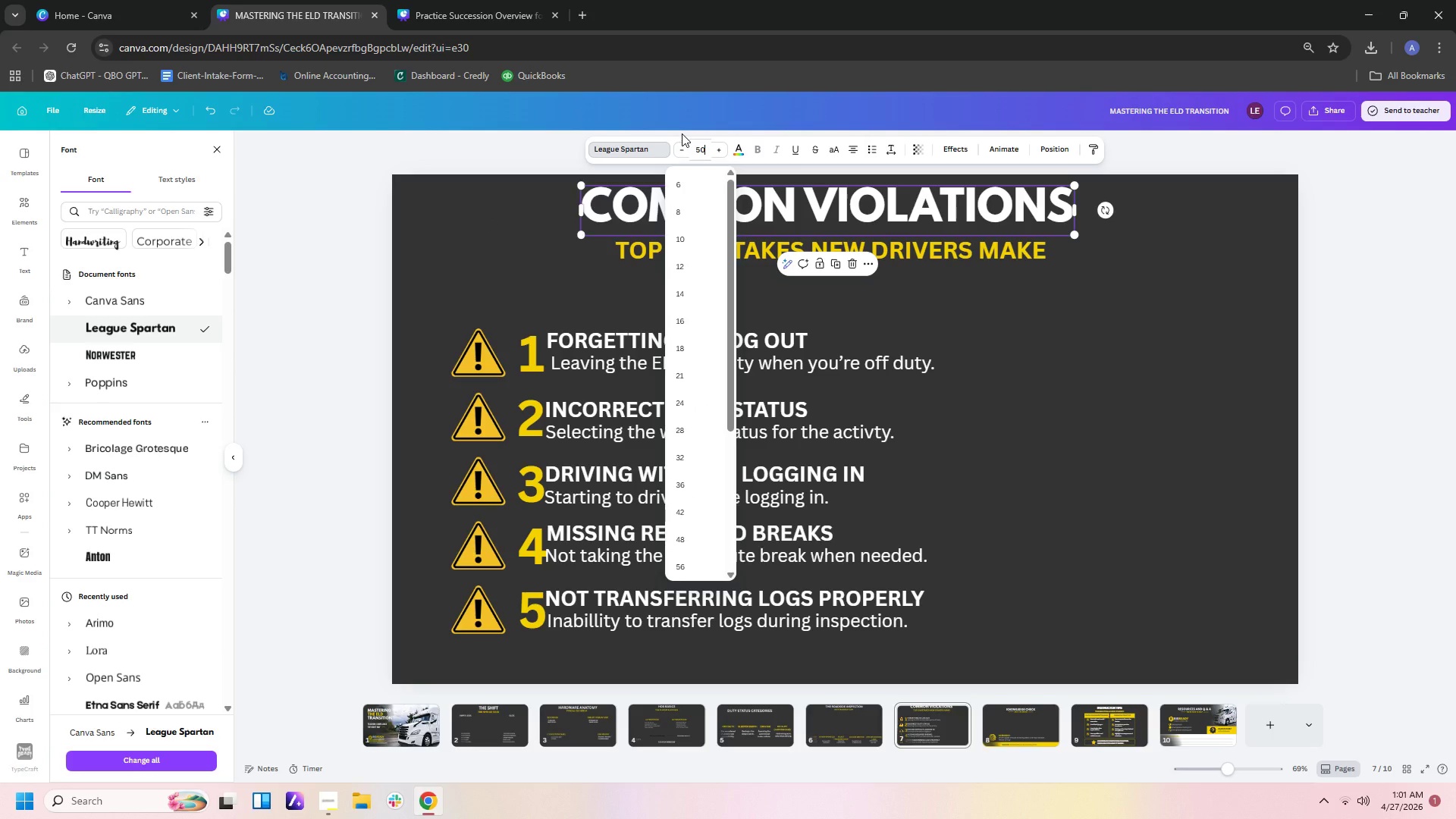 
key(Enter)
 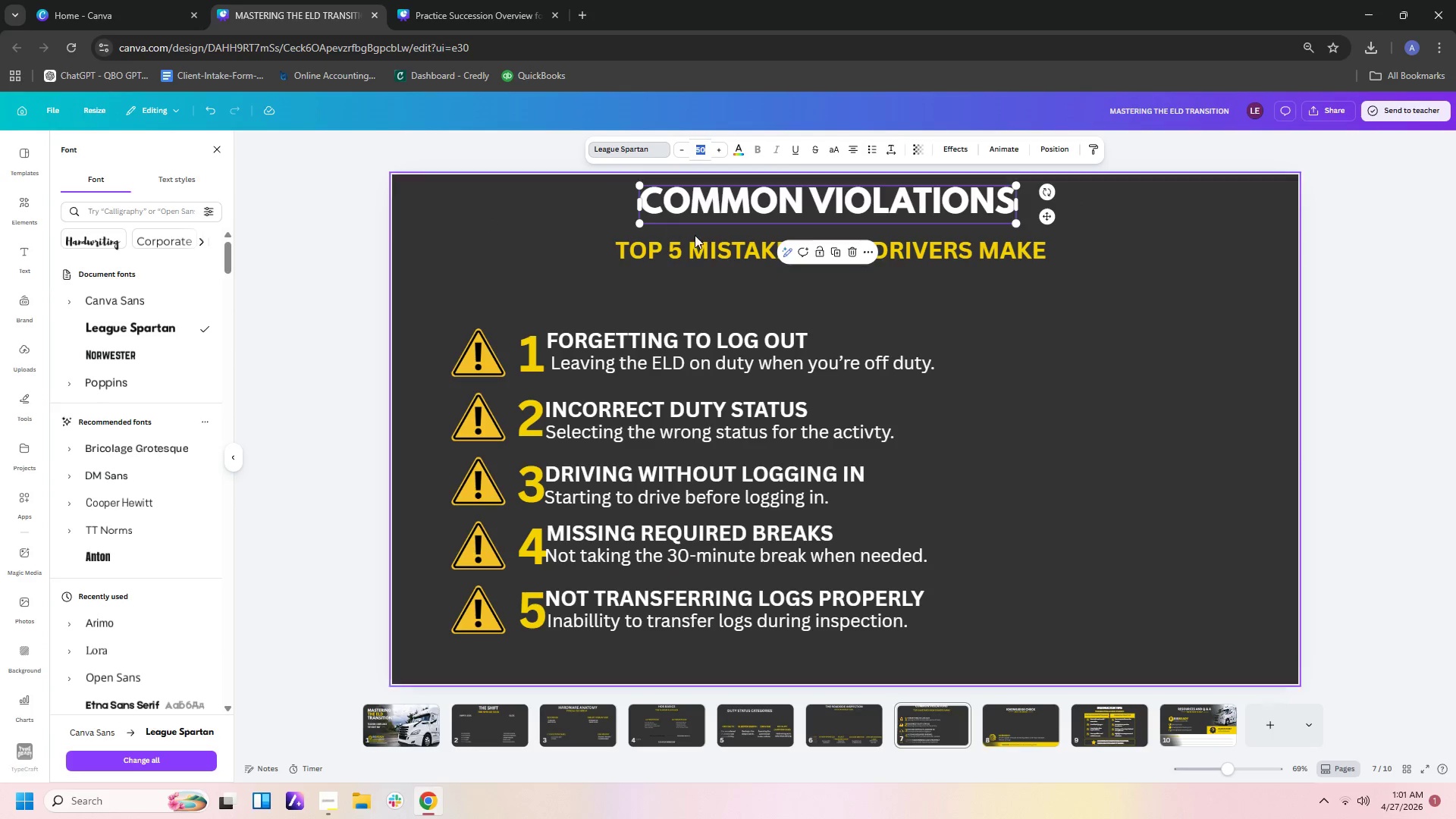 
left_click([701, 253])
 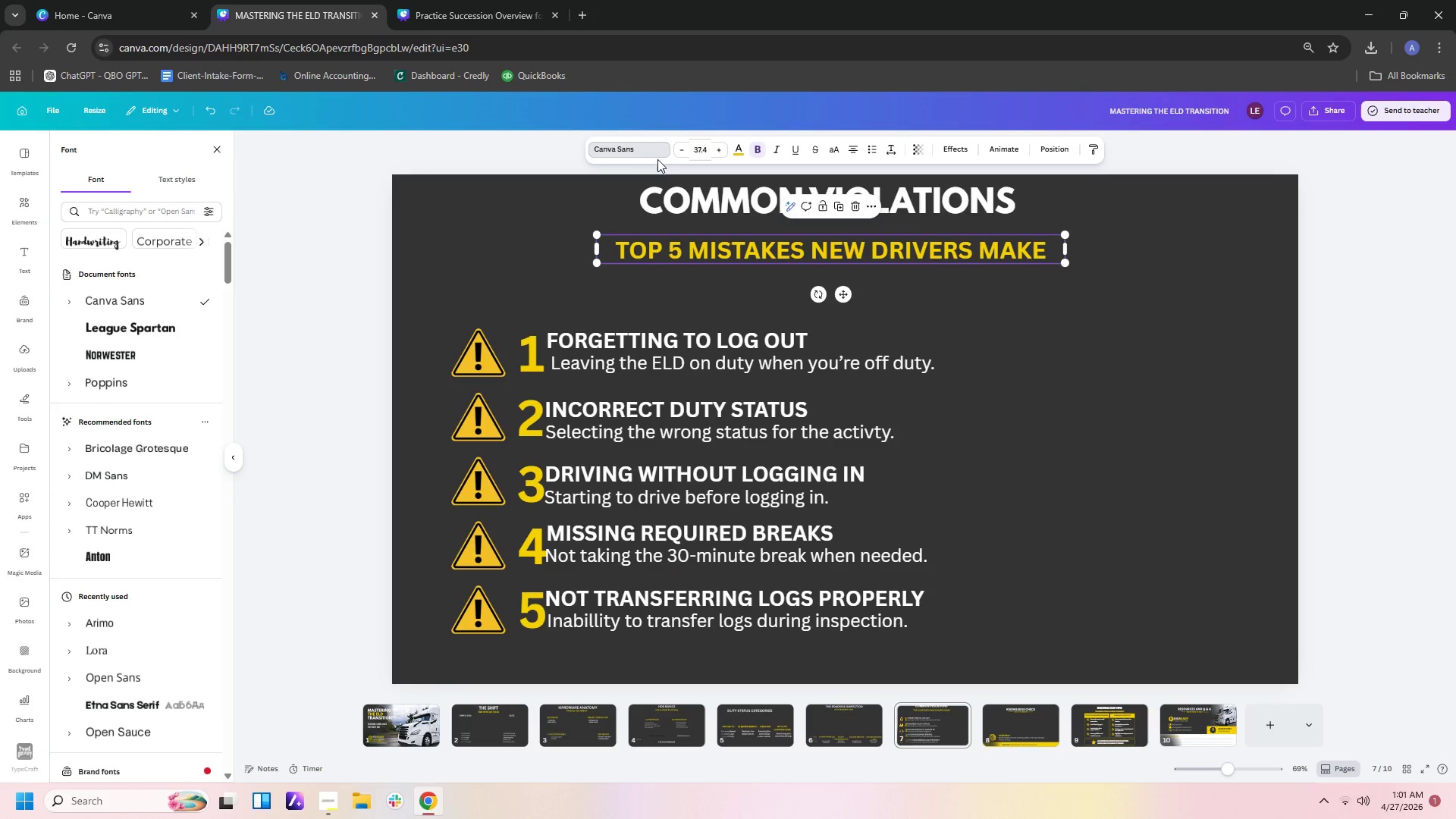 
left_click([648, 151])
 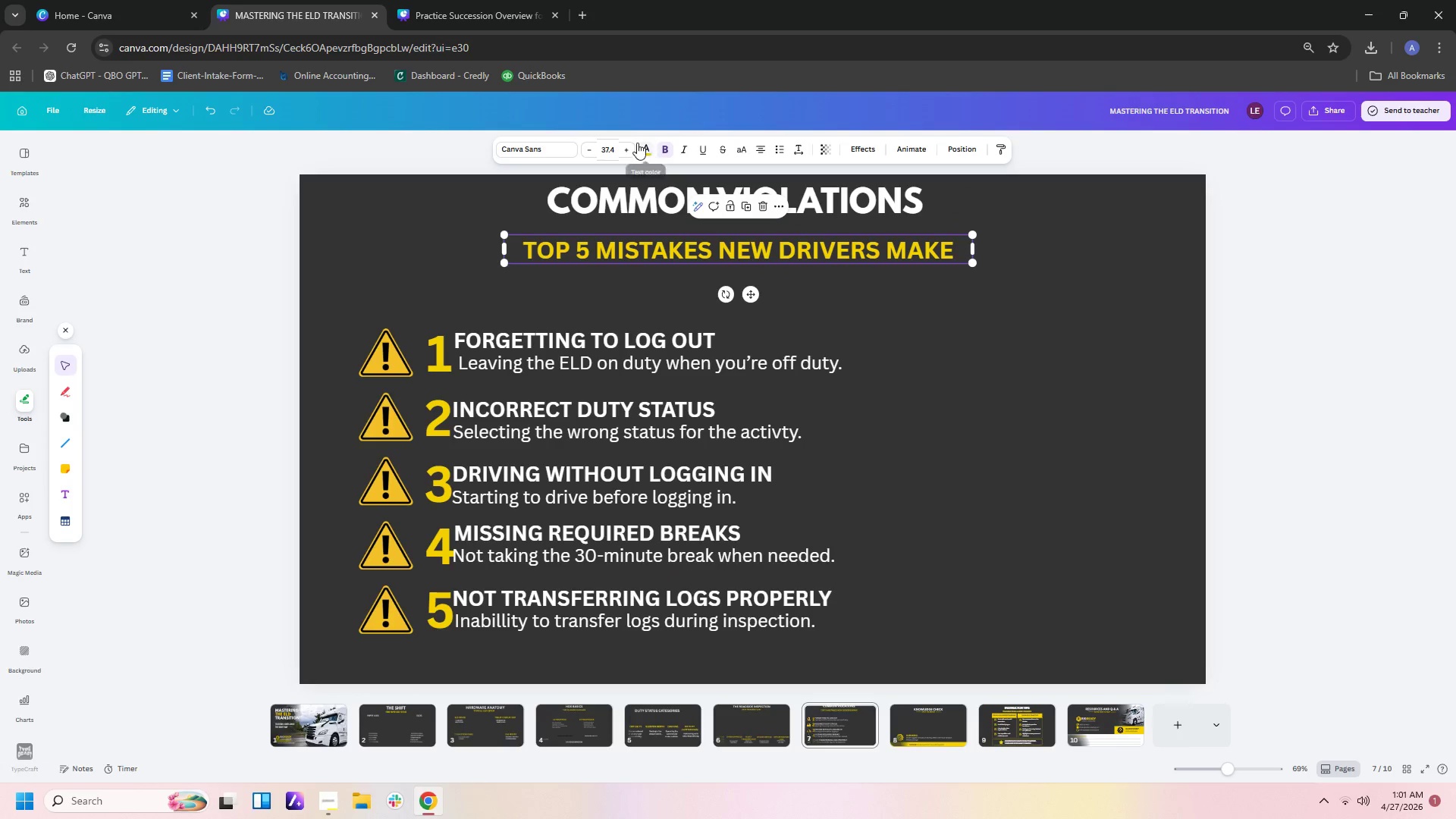 
left_click([544, 149])
 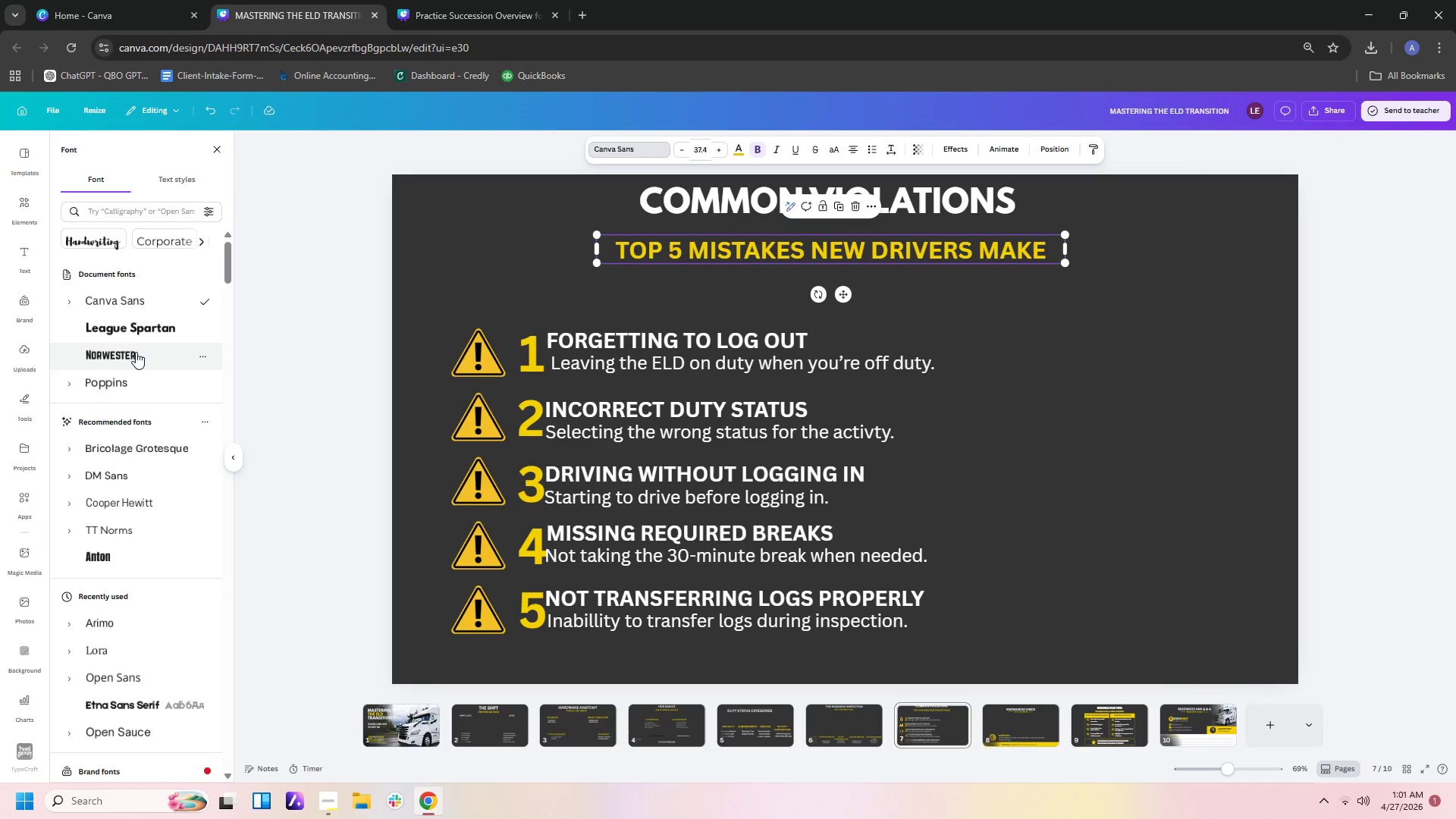 
left_click([136, 376])
 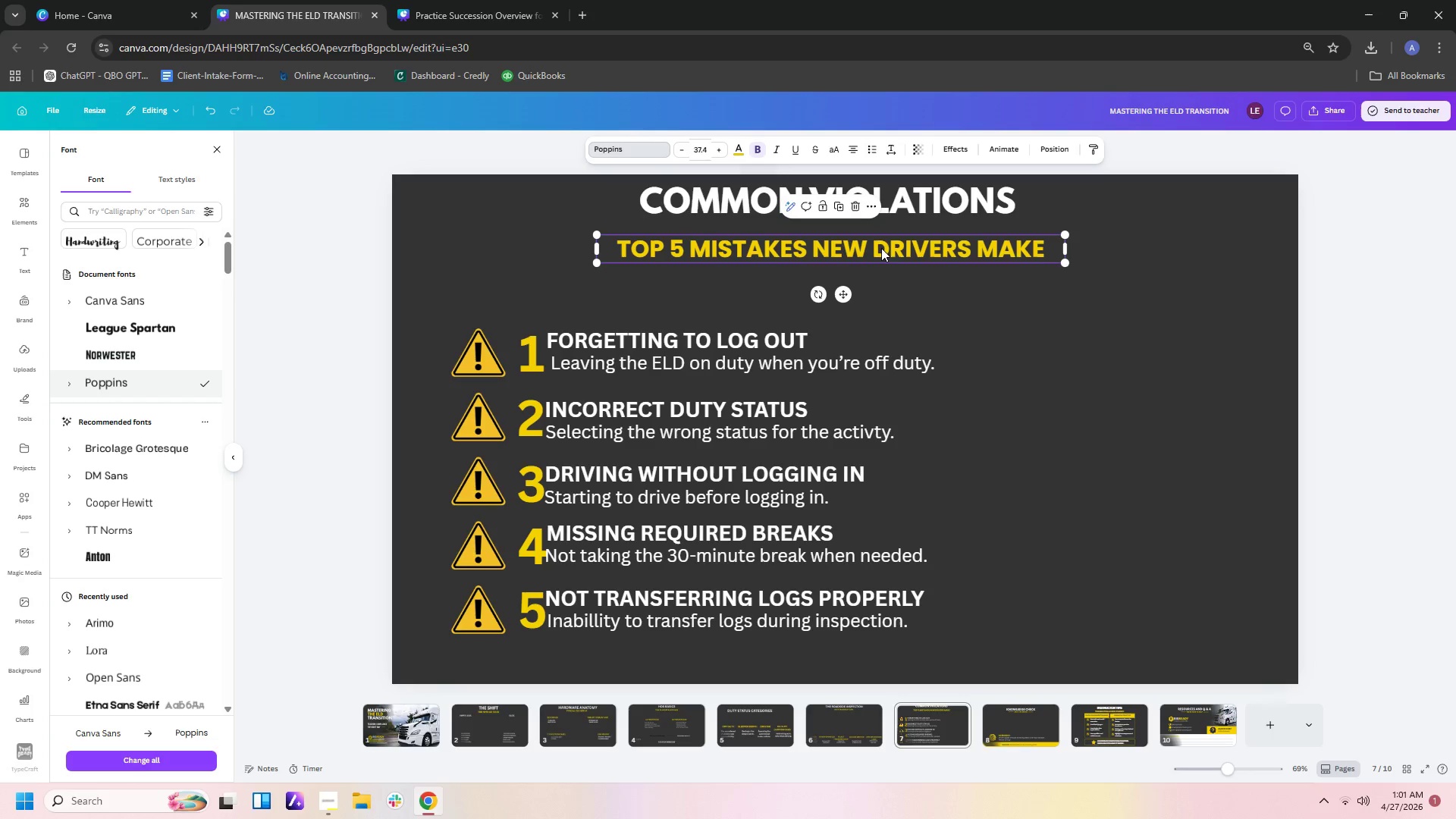 
left_click_drag(start_coordinate=[903, 205], to_coordinate=[901, 222])
 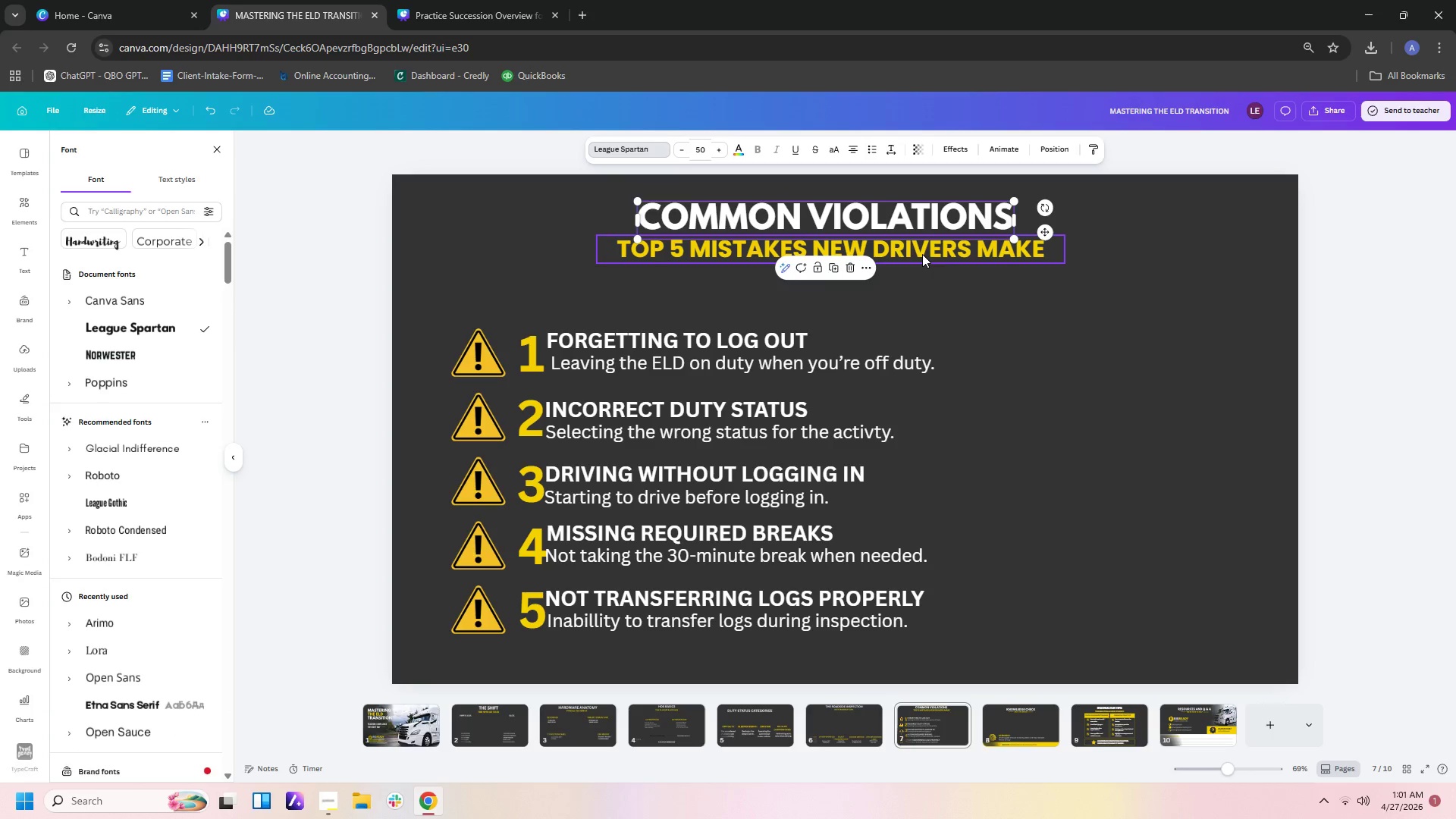 
left_click_drag(start_coordinate=[922, 254], to_coordinate=[923, 274])
 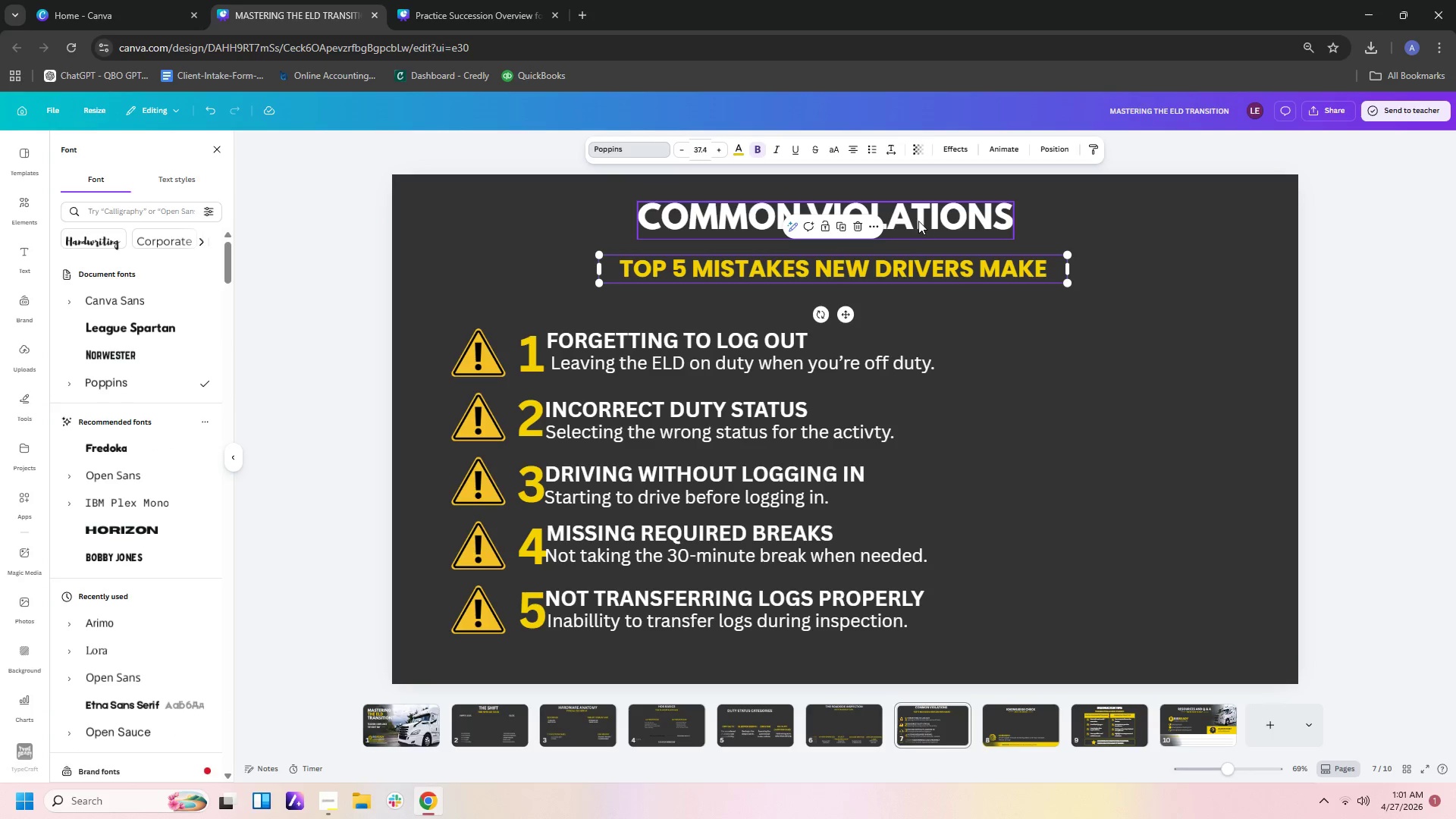 
left_click_drag(start_coordinate=[918, 220], to_coordinate=[918, 228])
 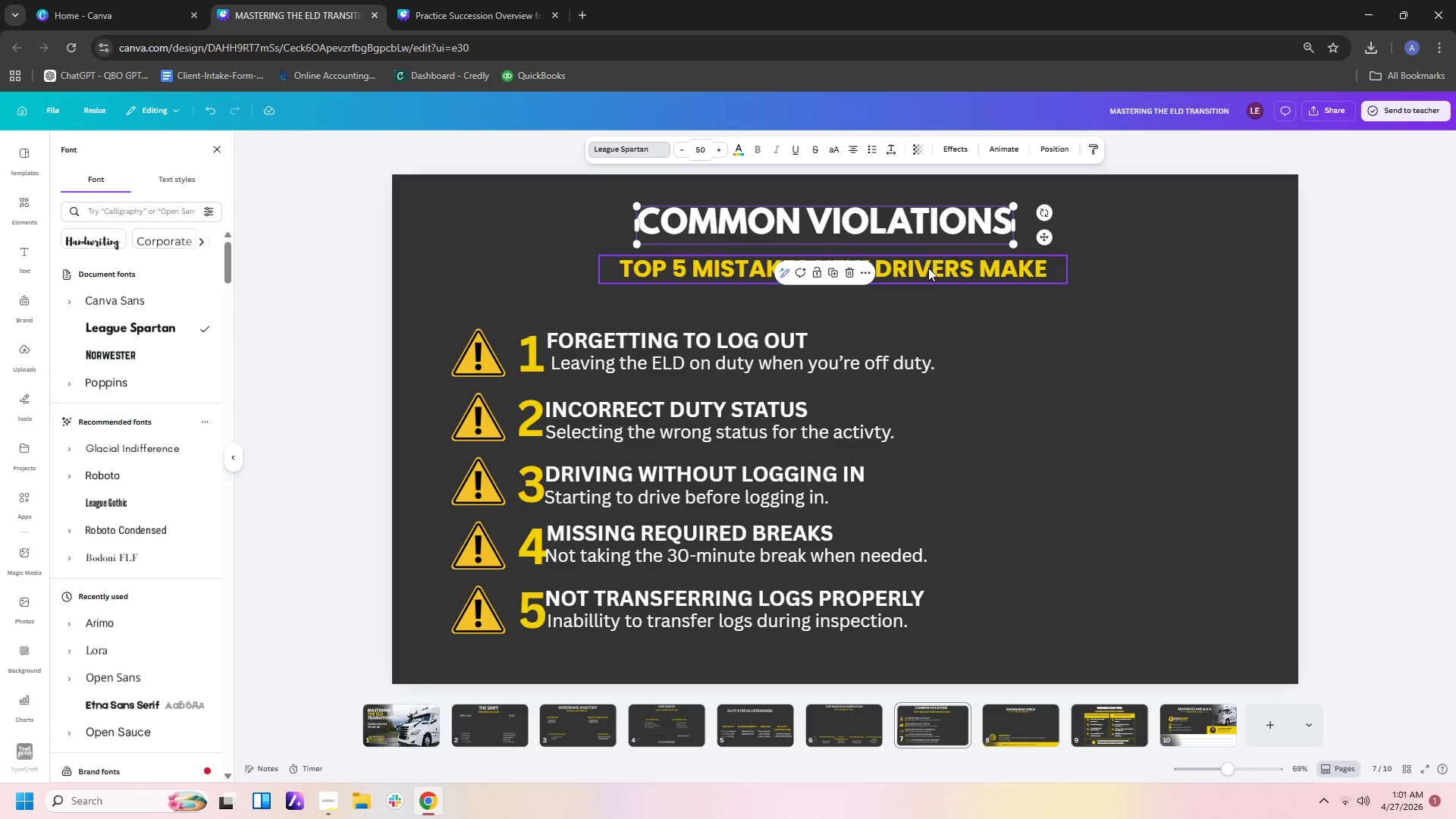 
left_click_drag(start_coordinate=[928, 268], to_coordinate=[924, 256])
 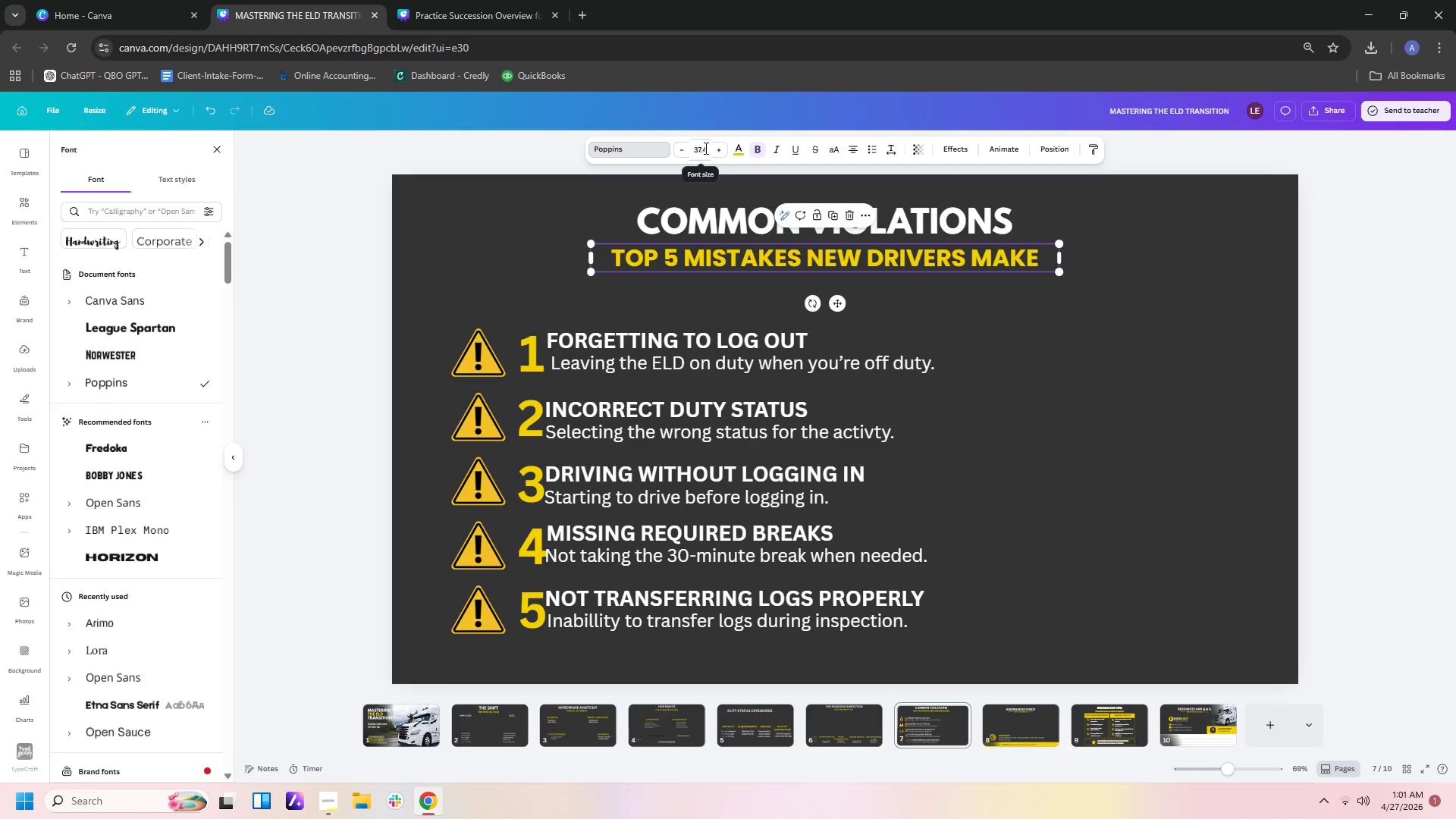 
left_click_drag(start_coordinate=[707, 148], to_coordinate=[691, 152])
 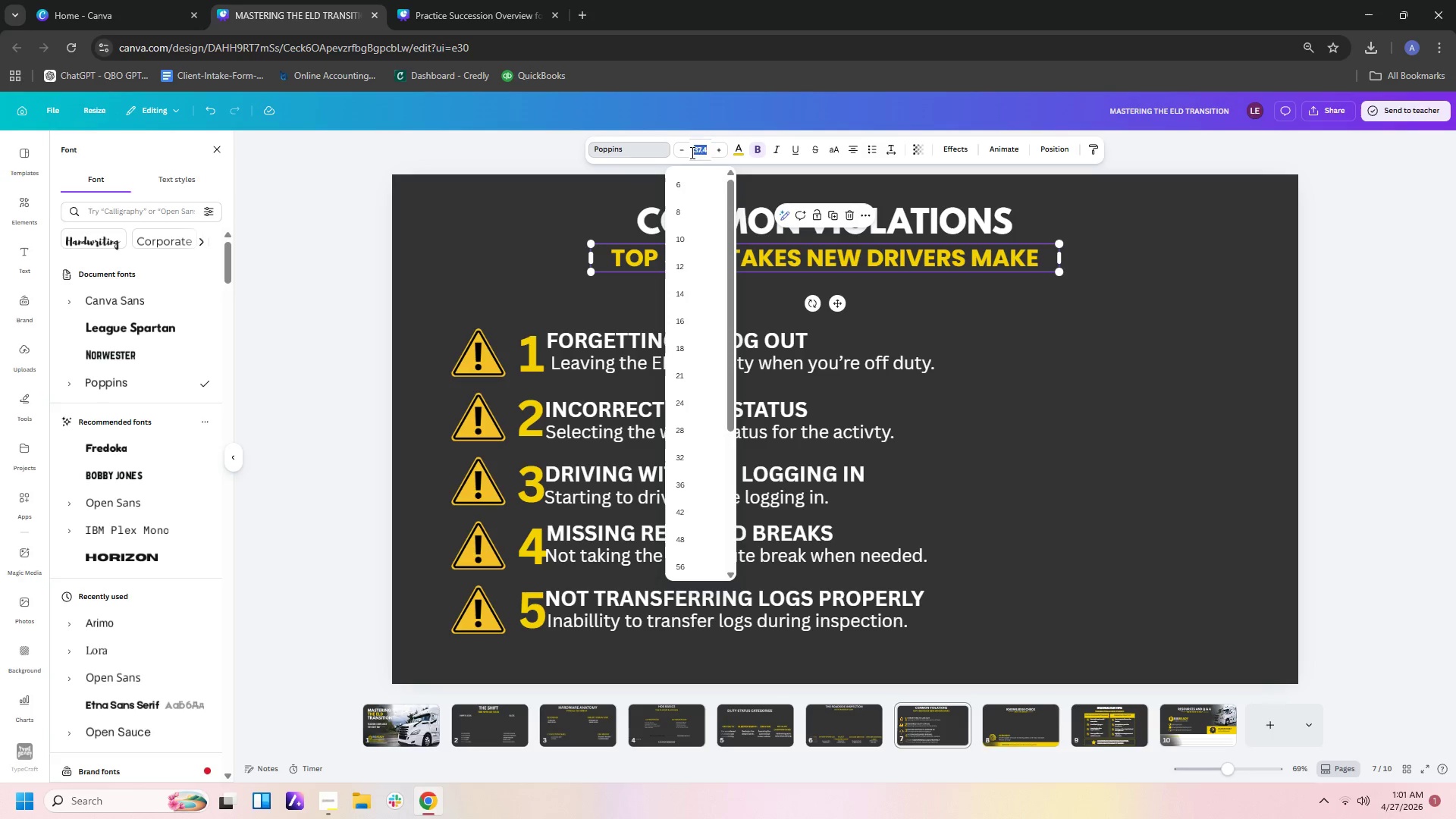 
key(Numpad4)
 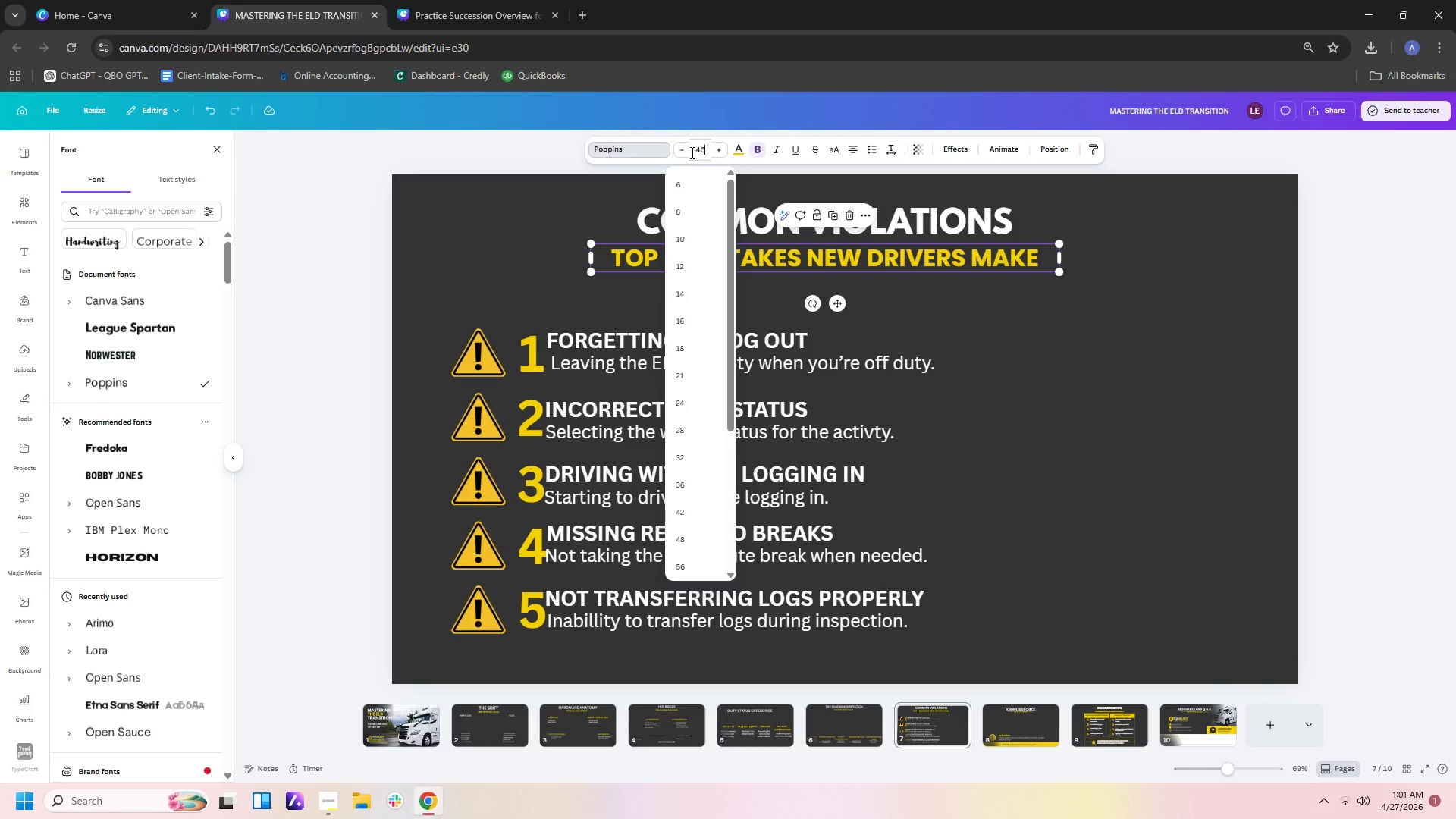 
key(Numpad0)
 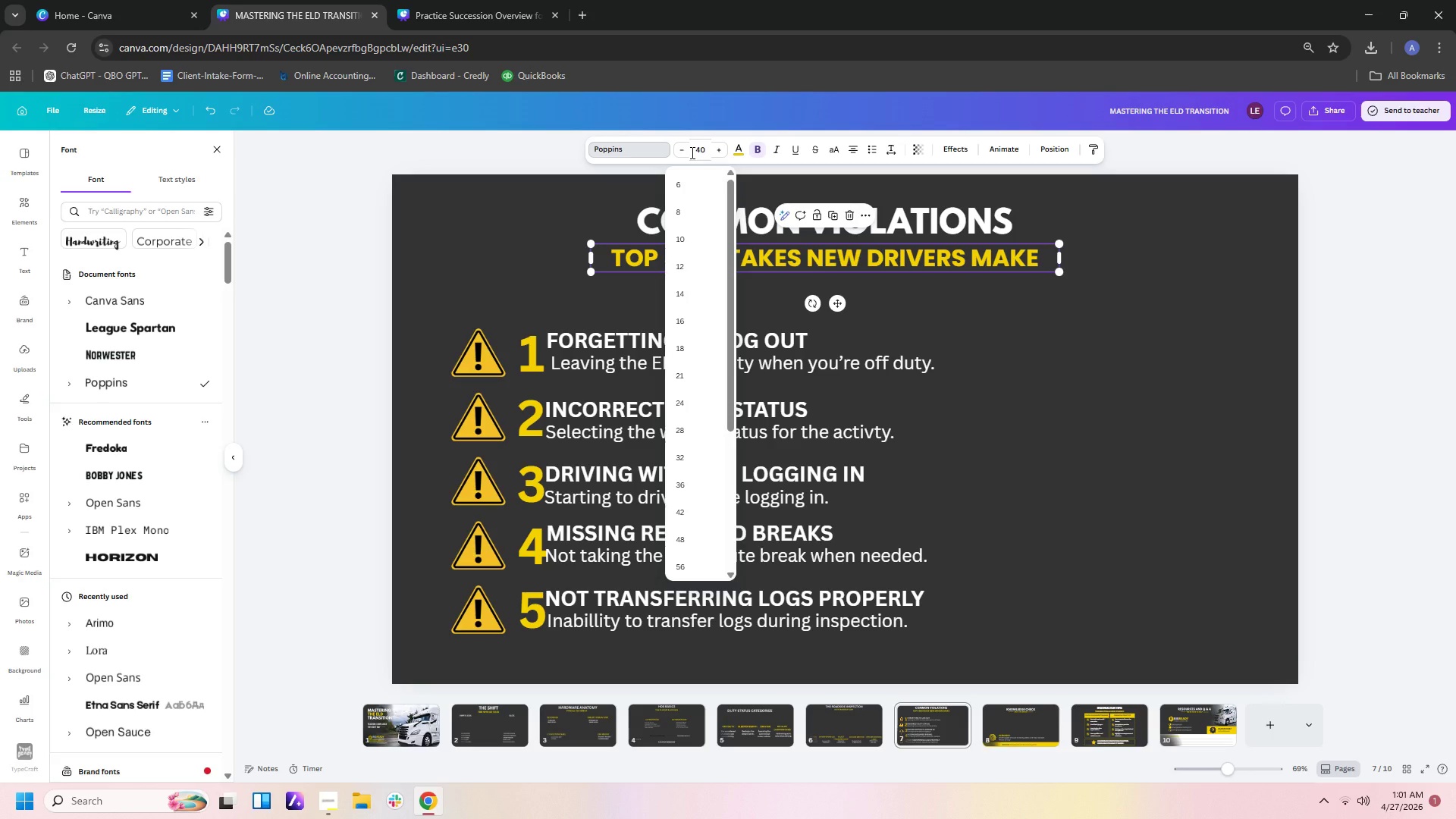 
key(Enter)
 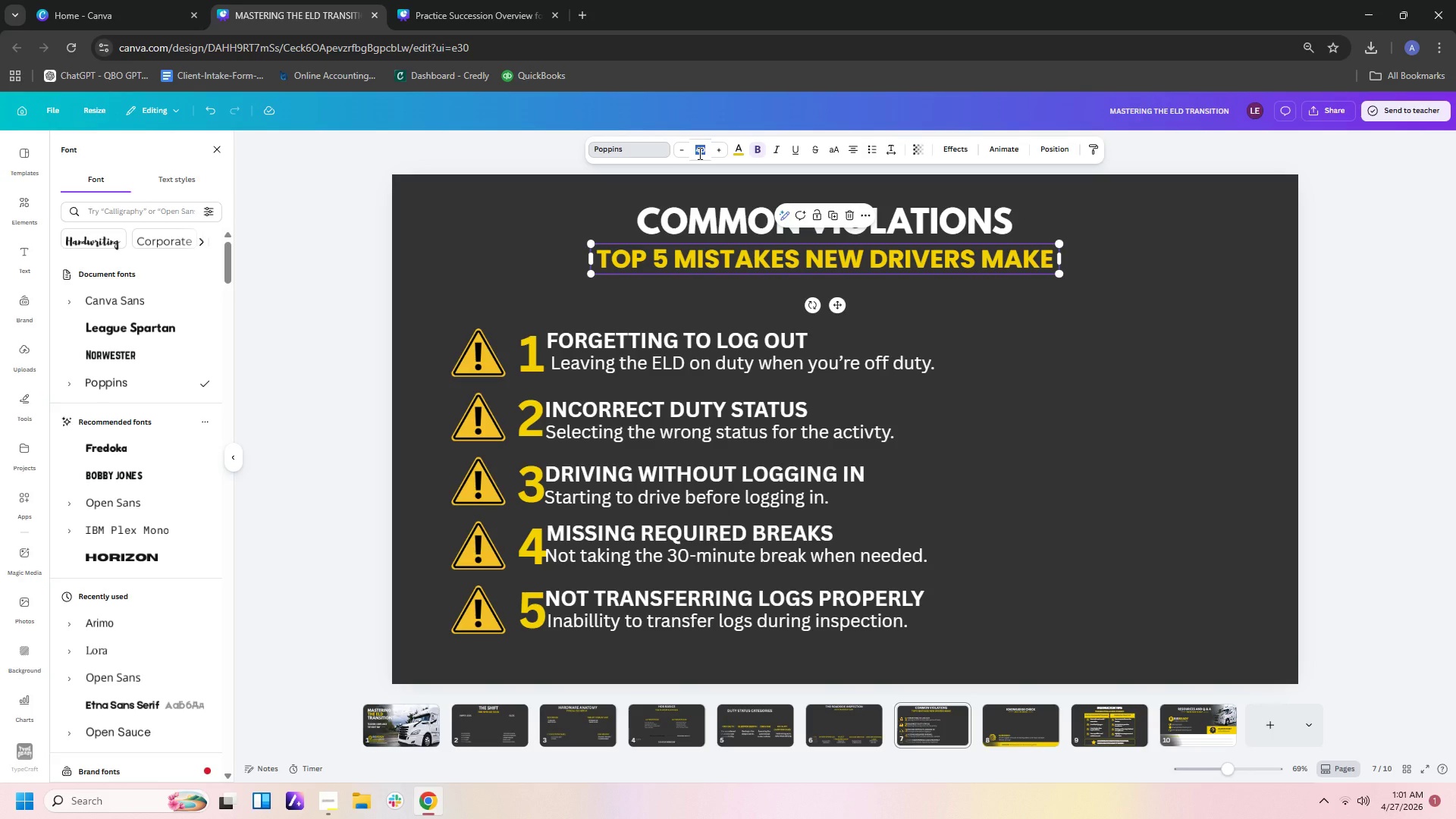 
left_click([705, 152])
 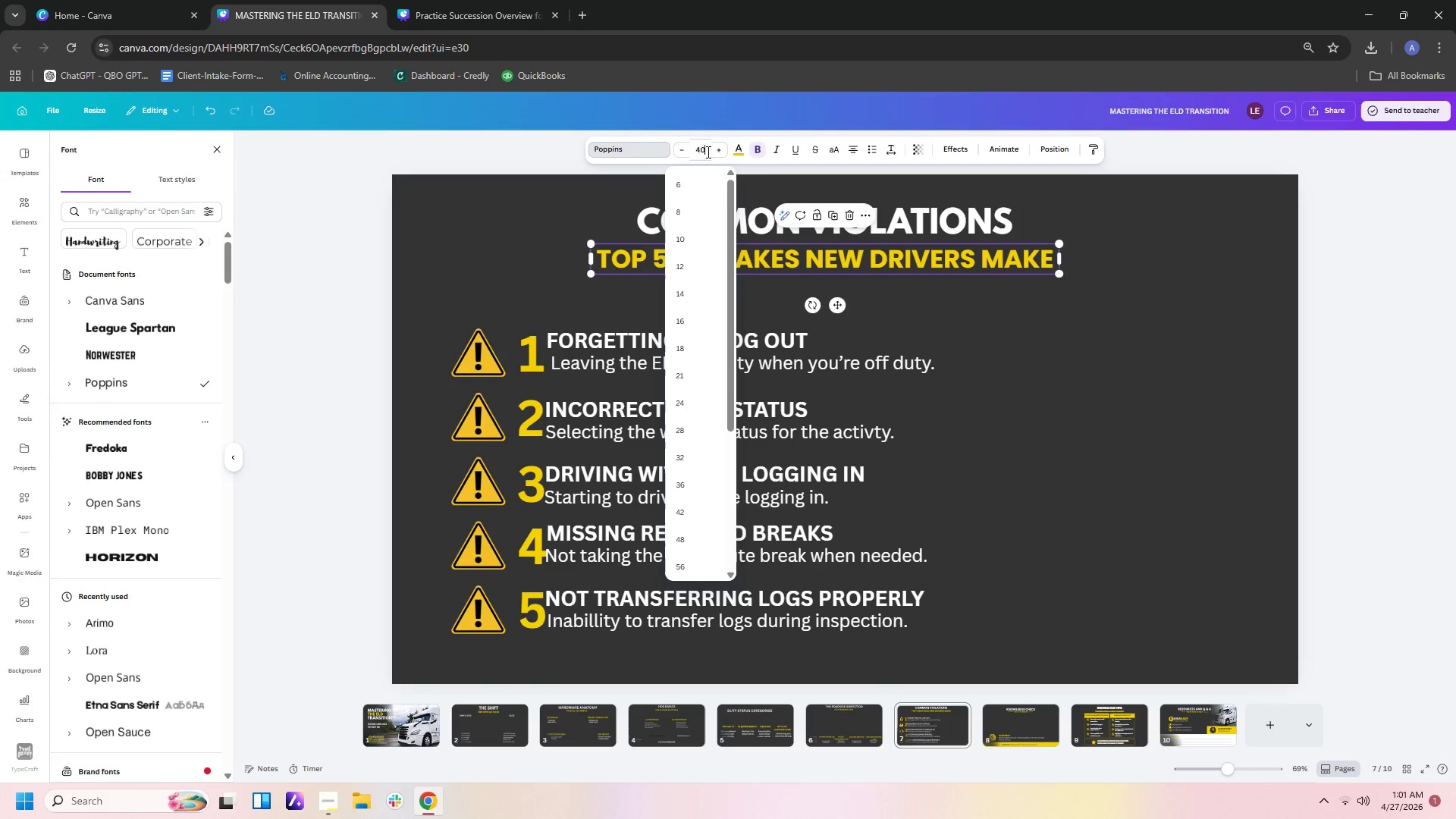 
left_click_drag(start_coordinate=[707, 152], to_coordinate=[689, 154])
 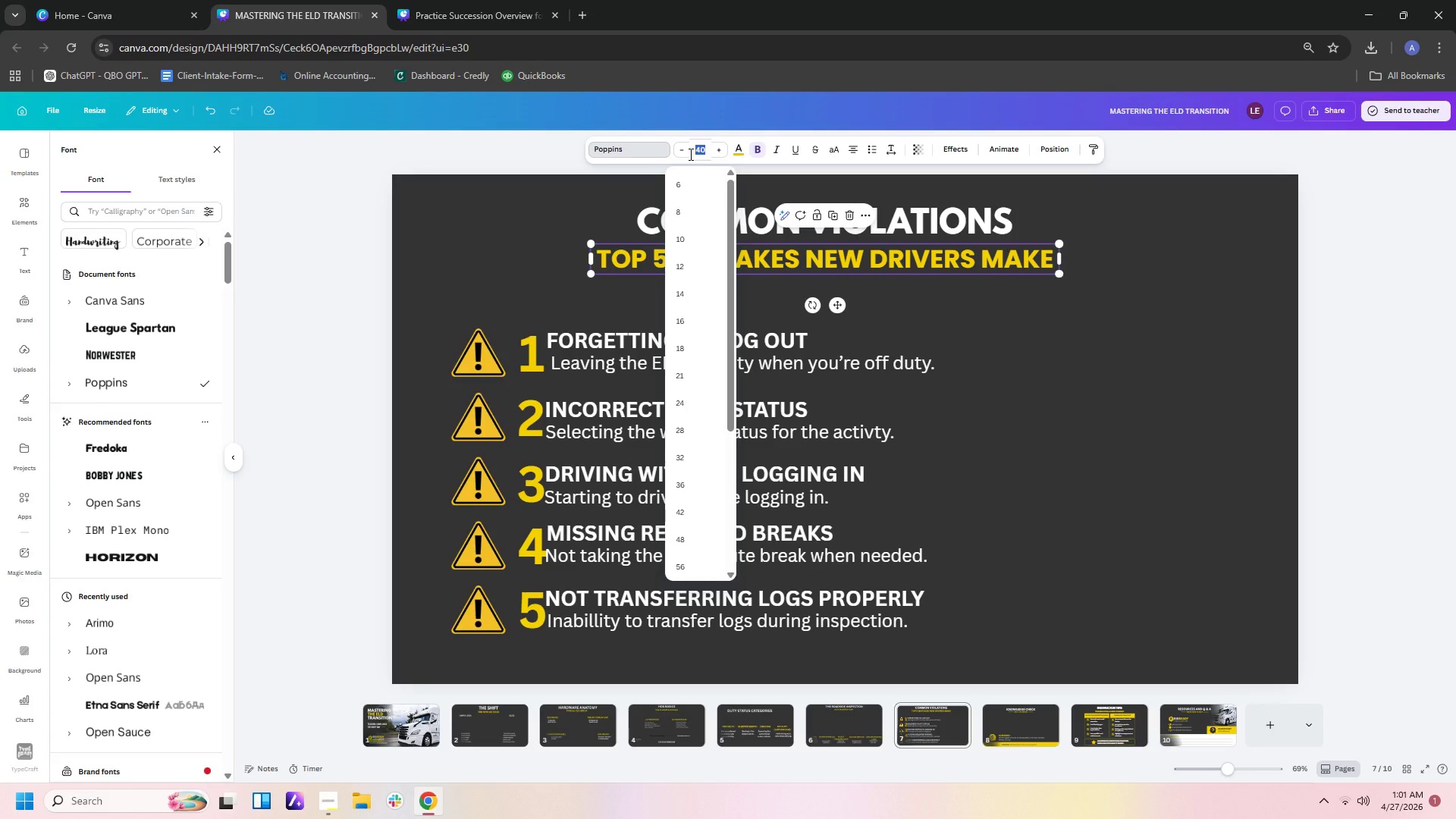 
key(Numpad3)
 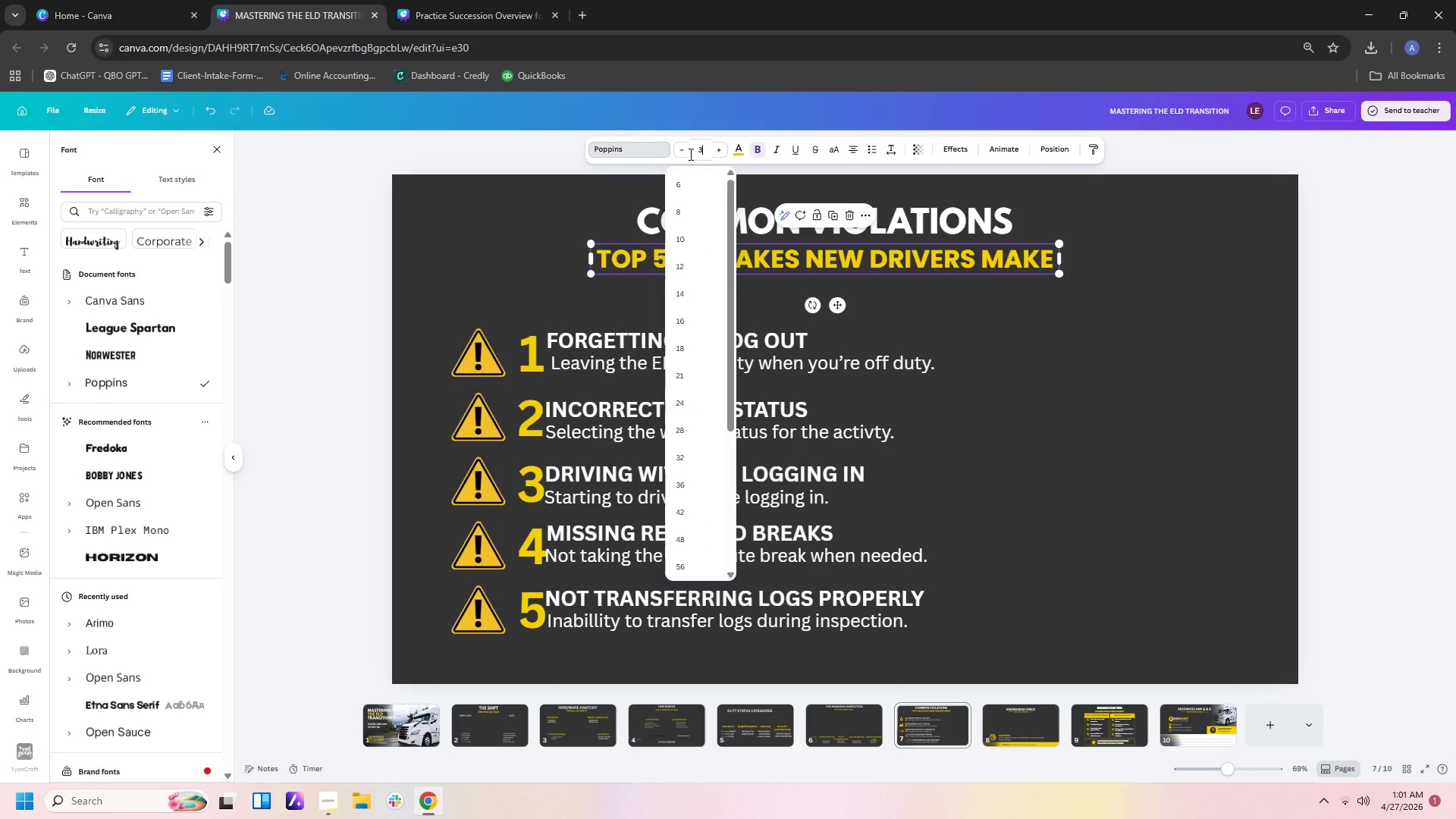 
key(Numpad0)
 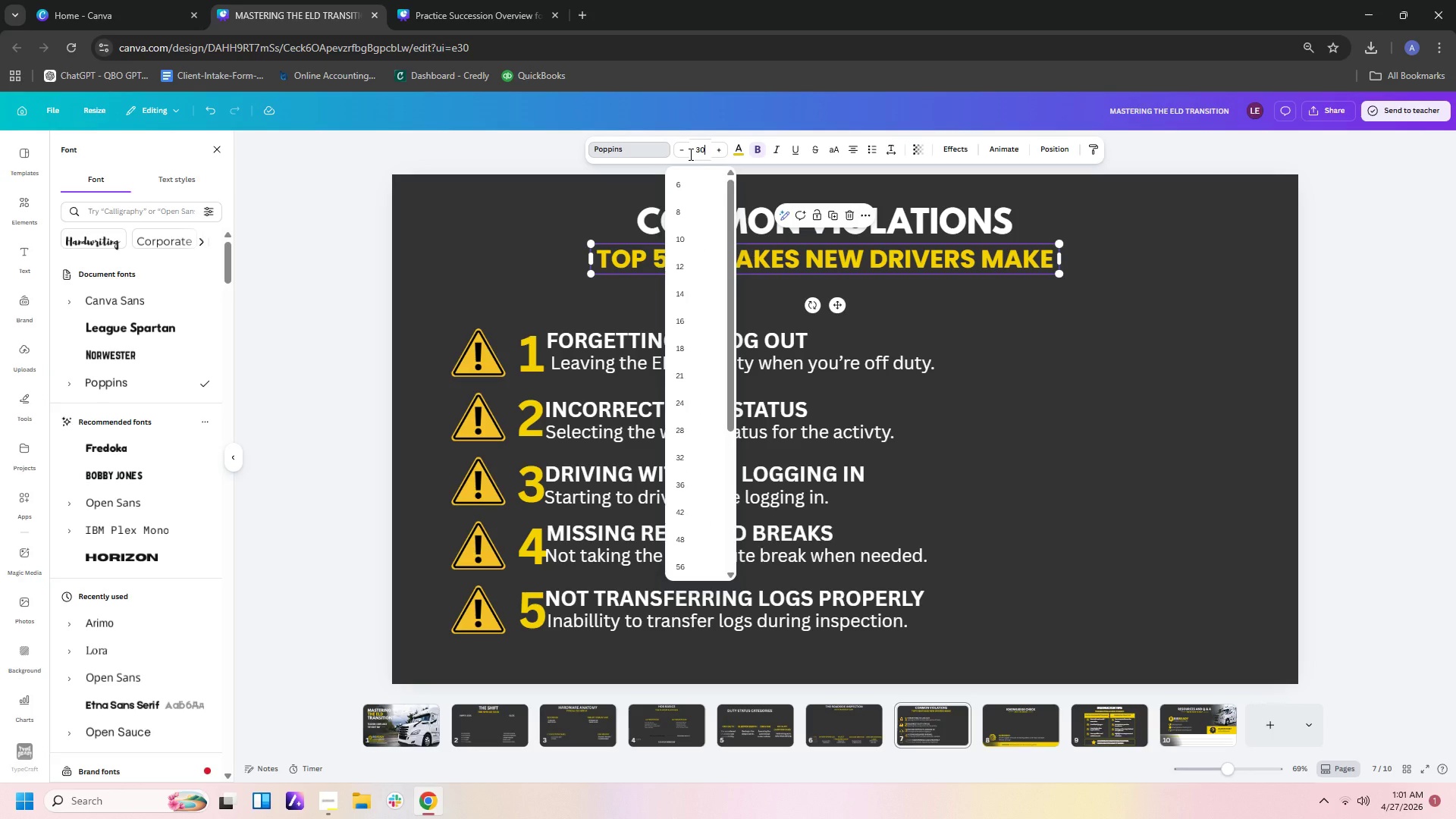 
key(Enter)
 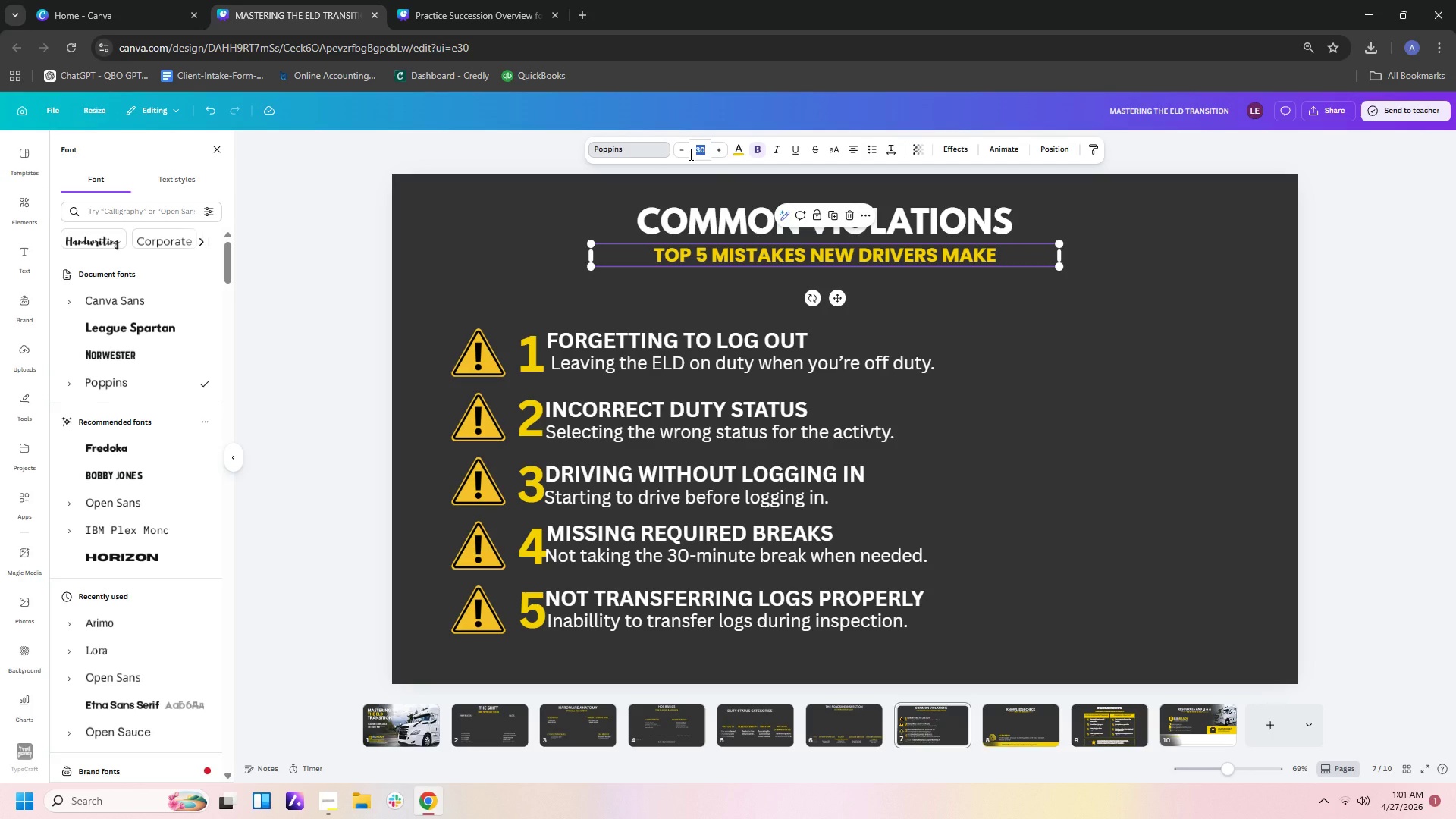 
wait(7.94)
 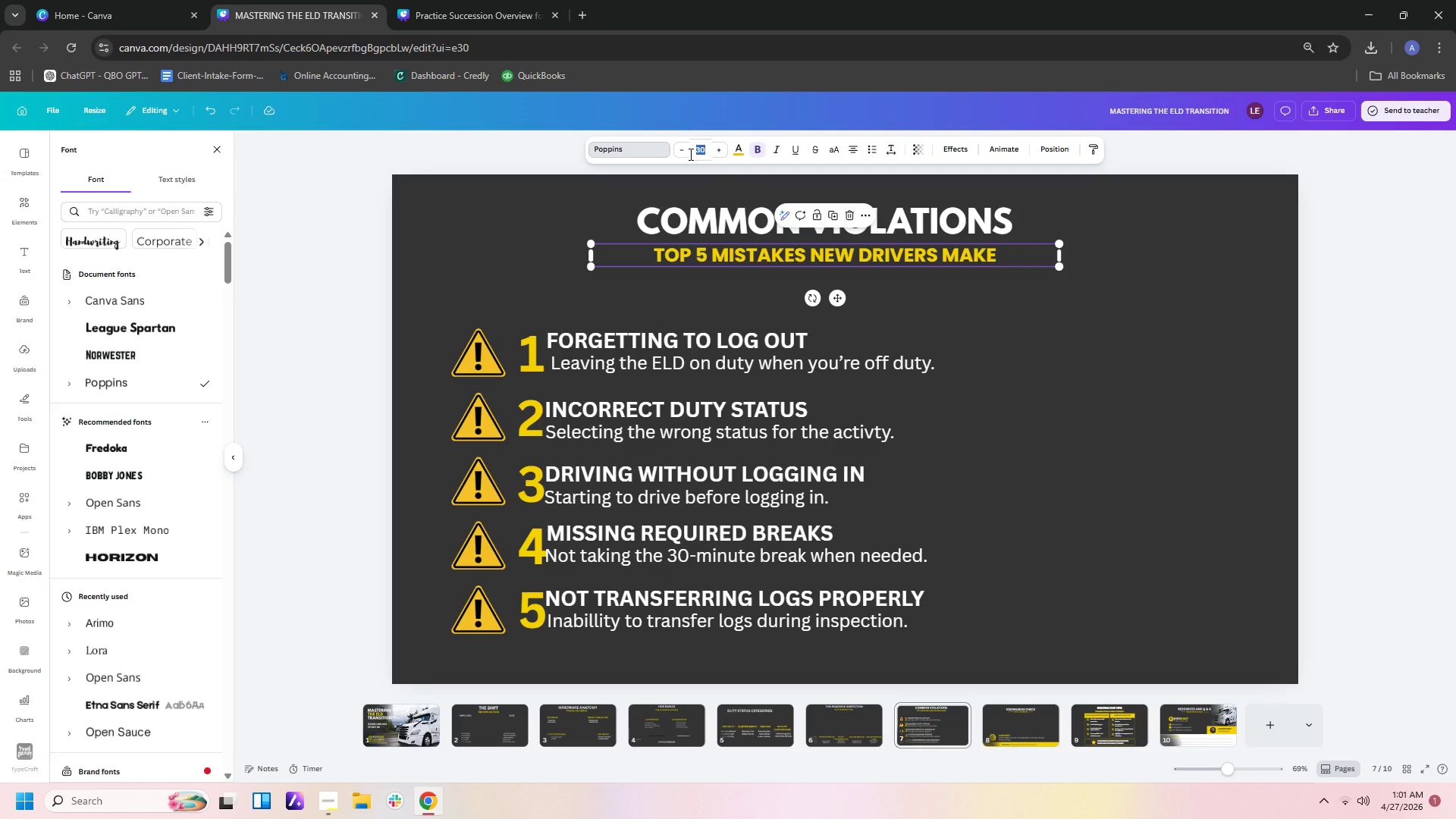 
left_click([858, 256])
 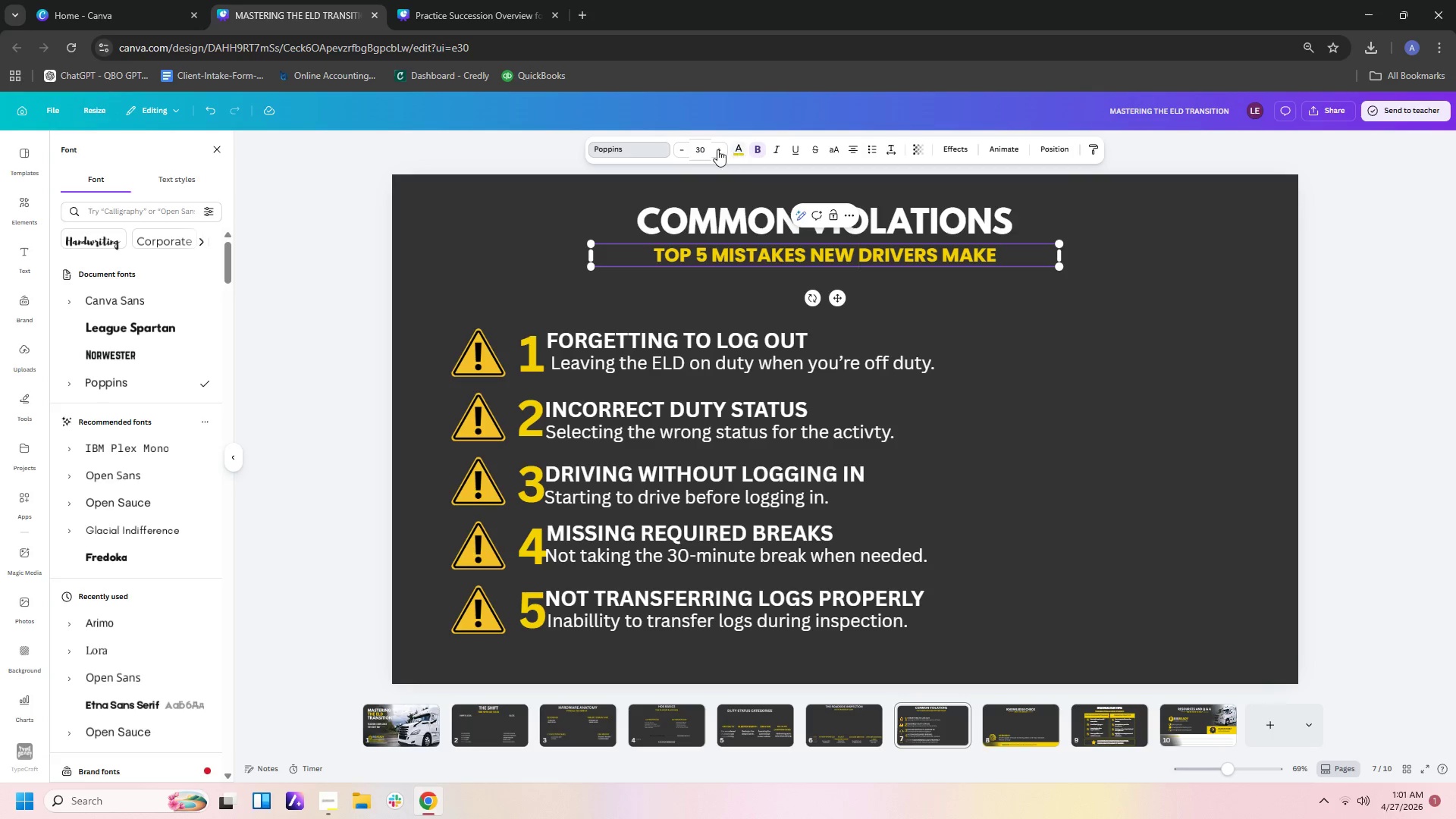 
left_click_drag(start_coordinate=[708, 151], to_coordinate=[689, 151])
 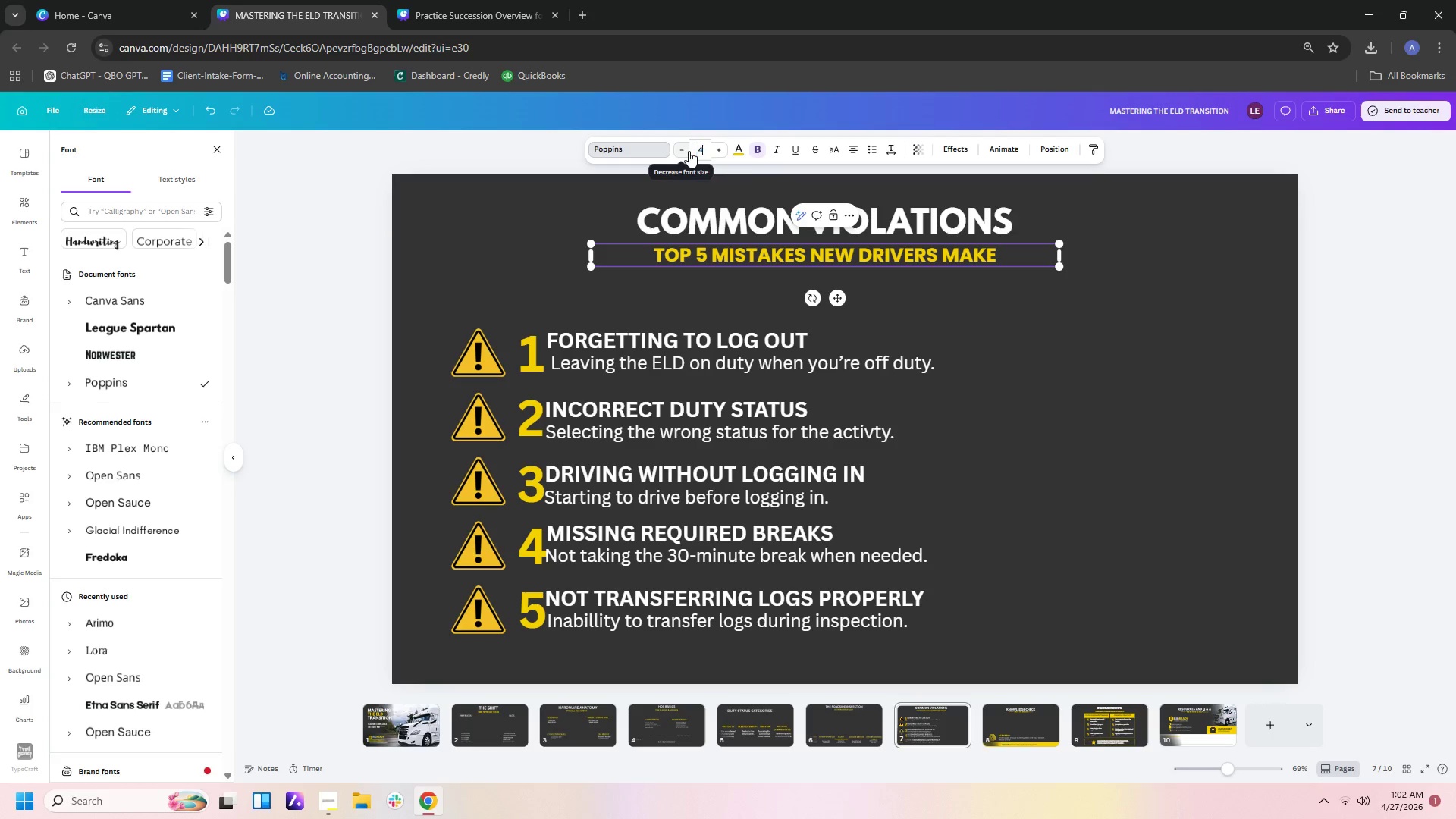 
key(Numpad4)
 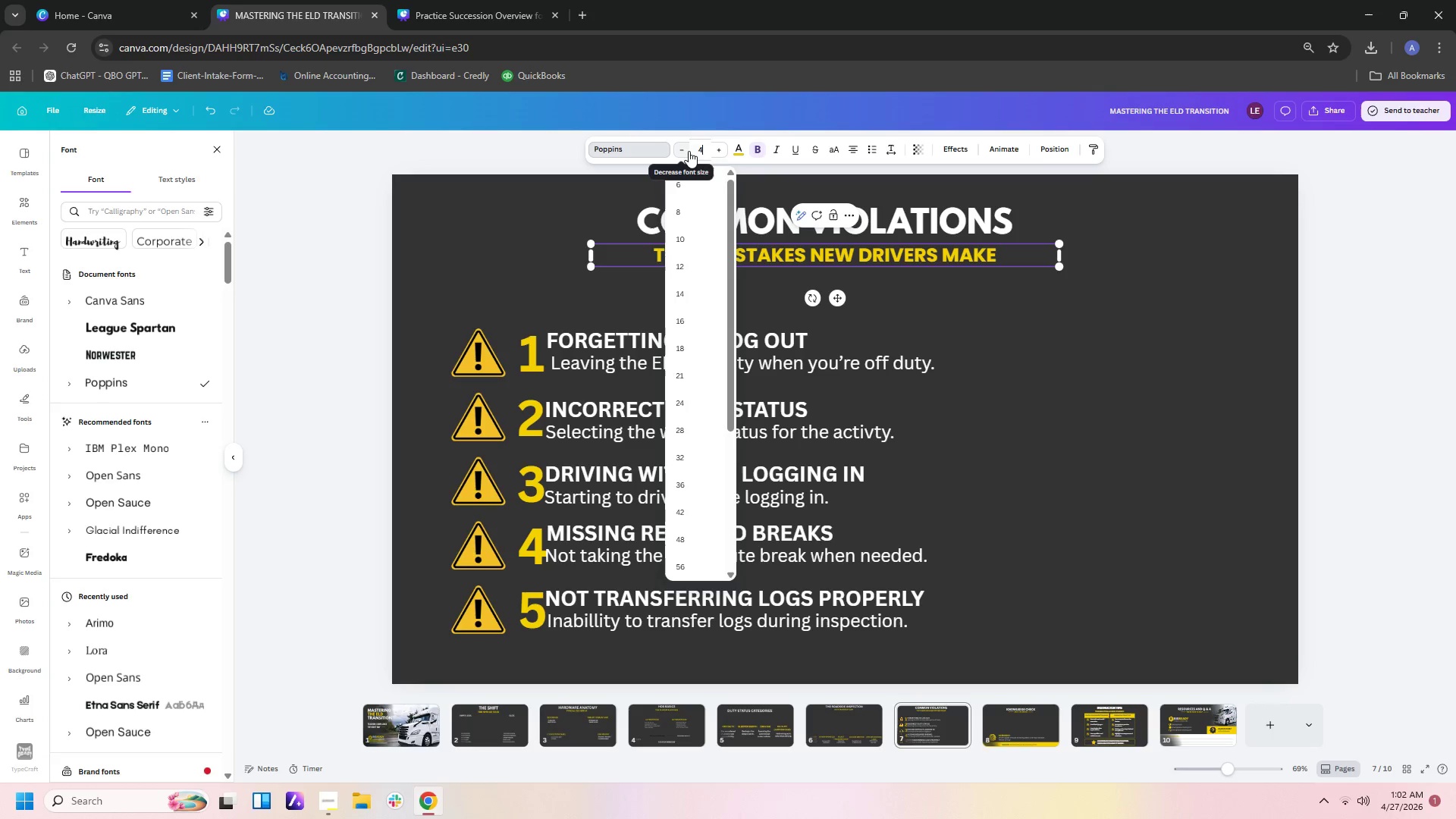 
key(Numpad0)
 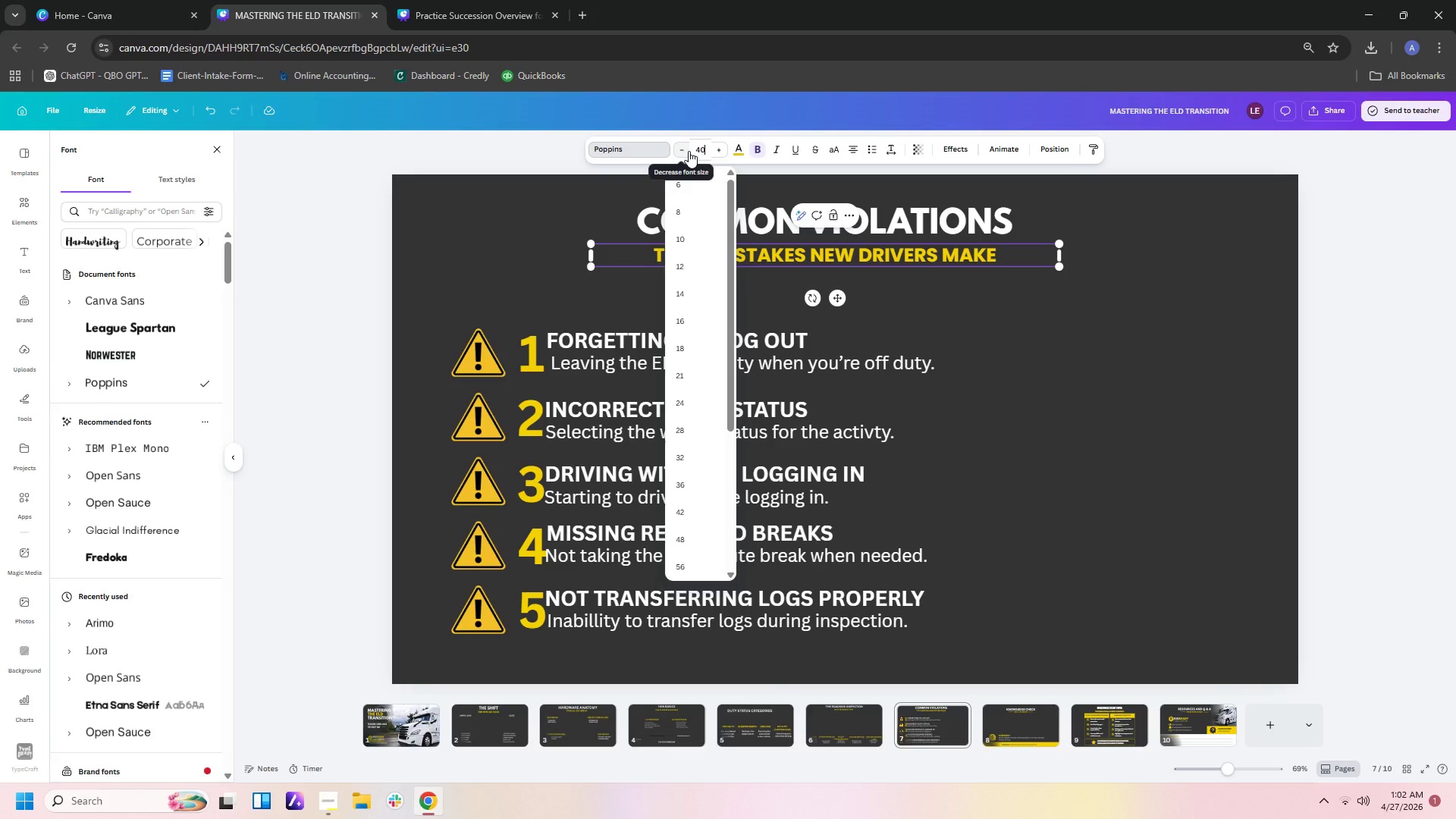 
key(Enter)
 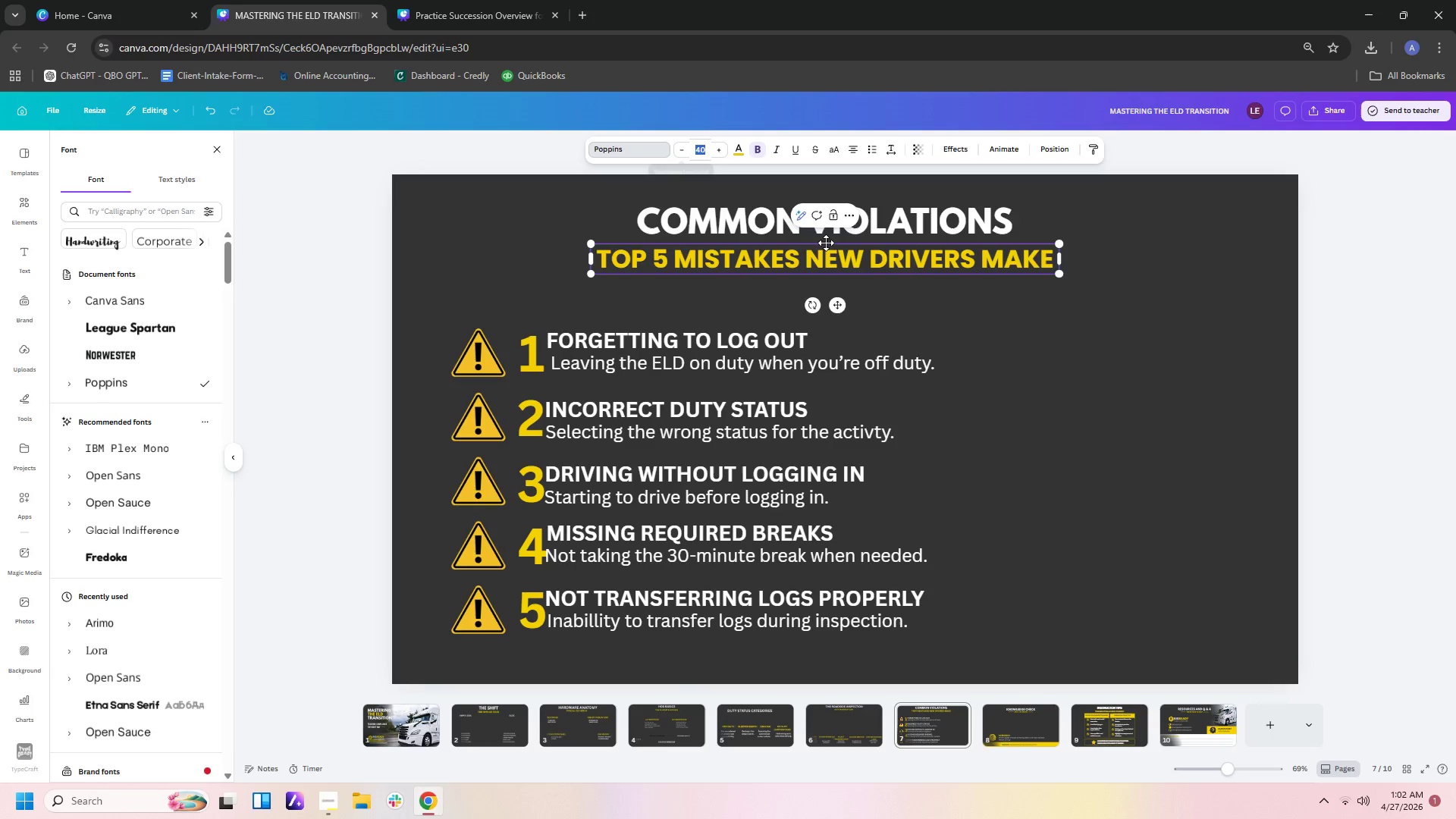 
left_click([947, 361])
 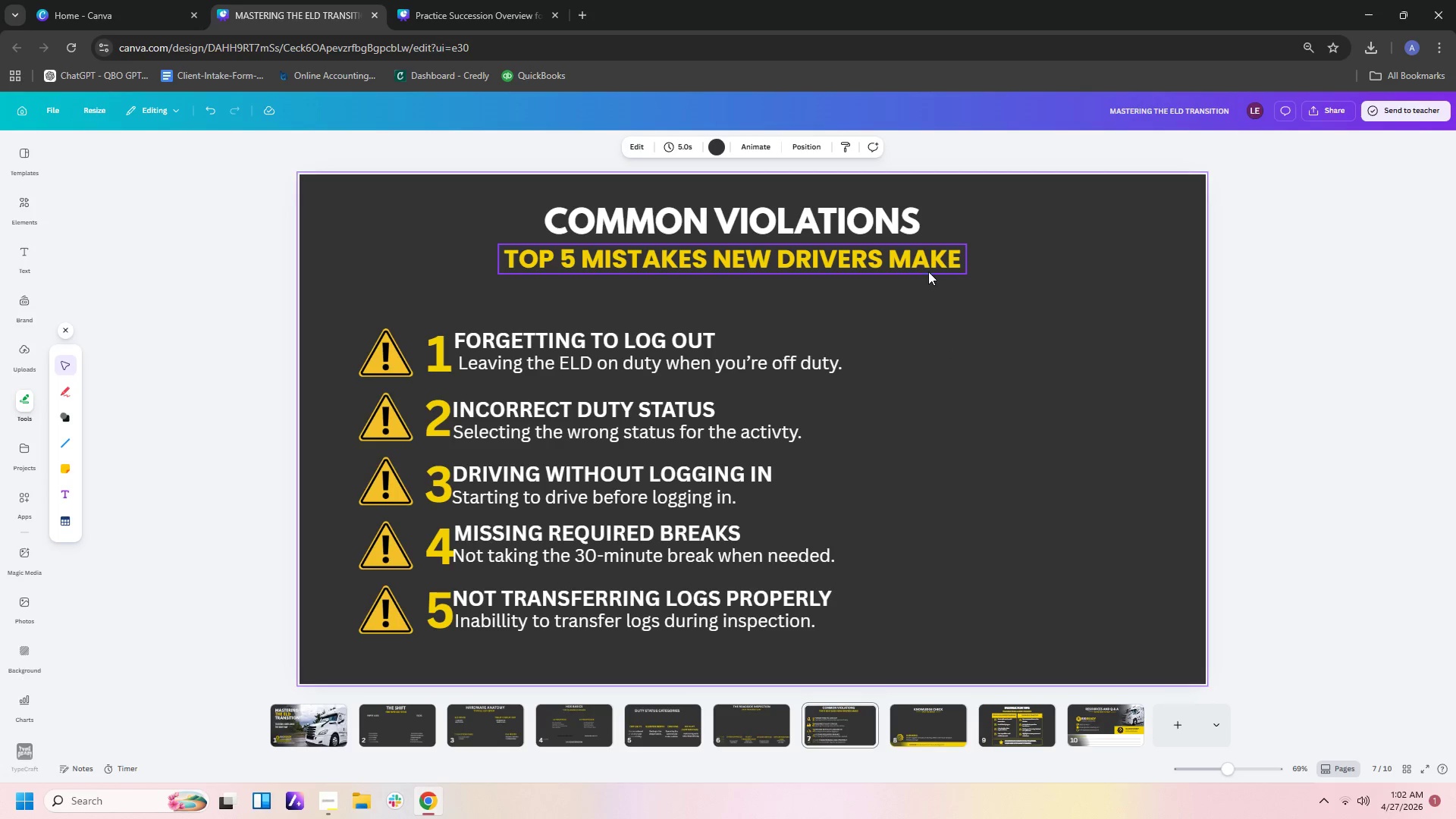 
left_click_drag(start_coordinate=[926, 268], to_coordinate=[926, 265])
 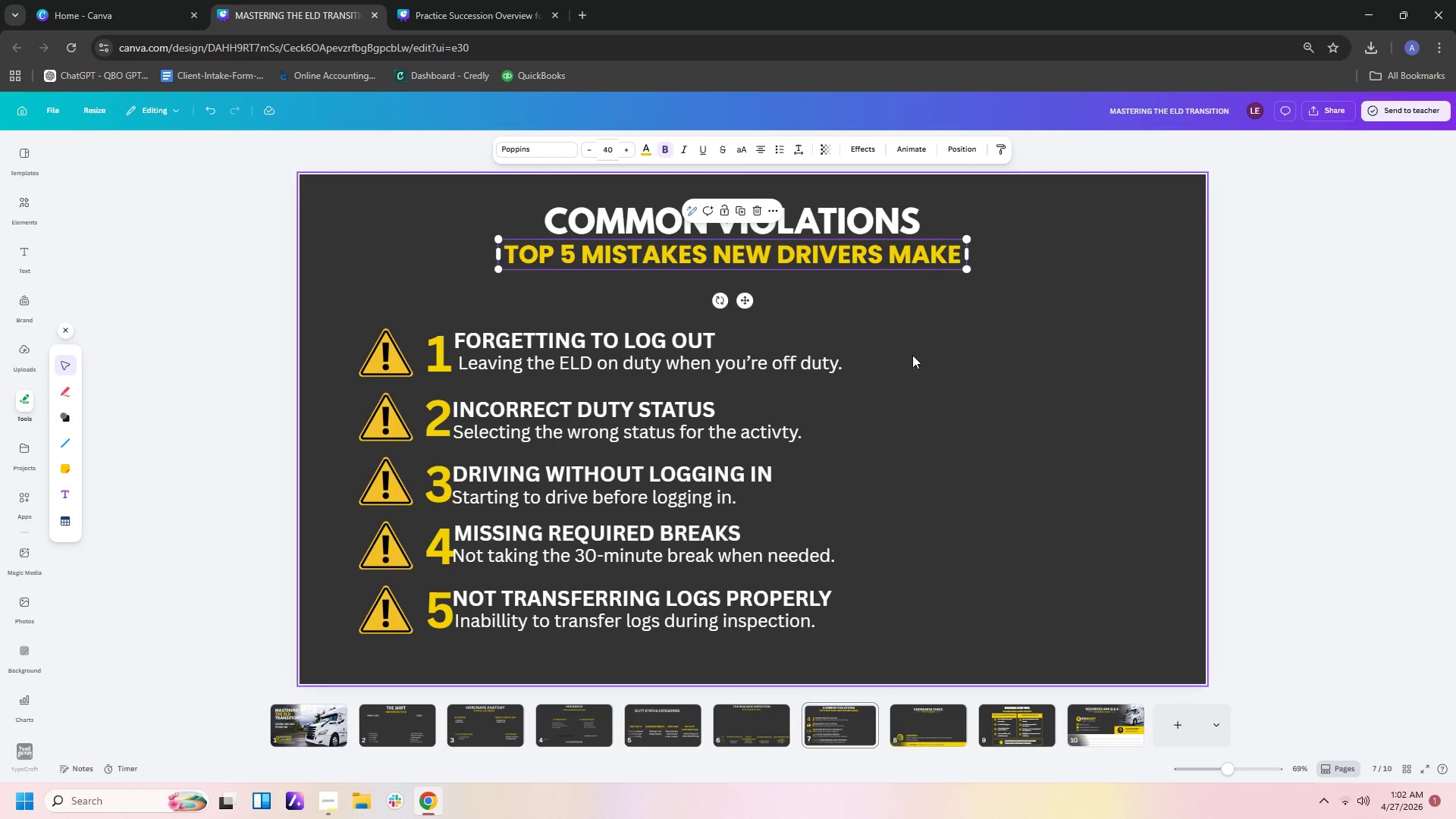 
left_click([912, 355])
 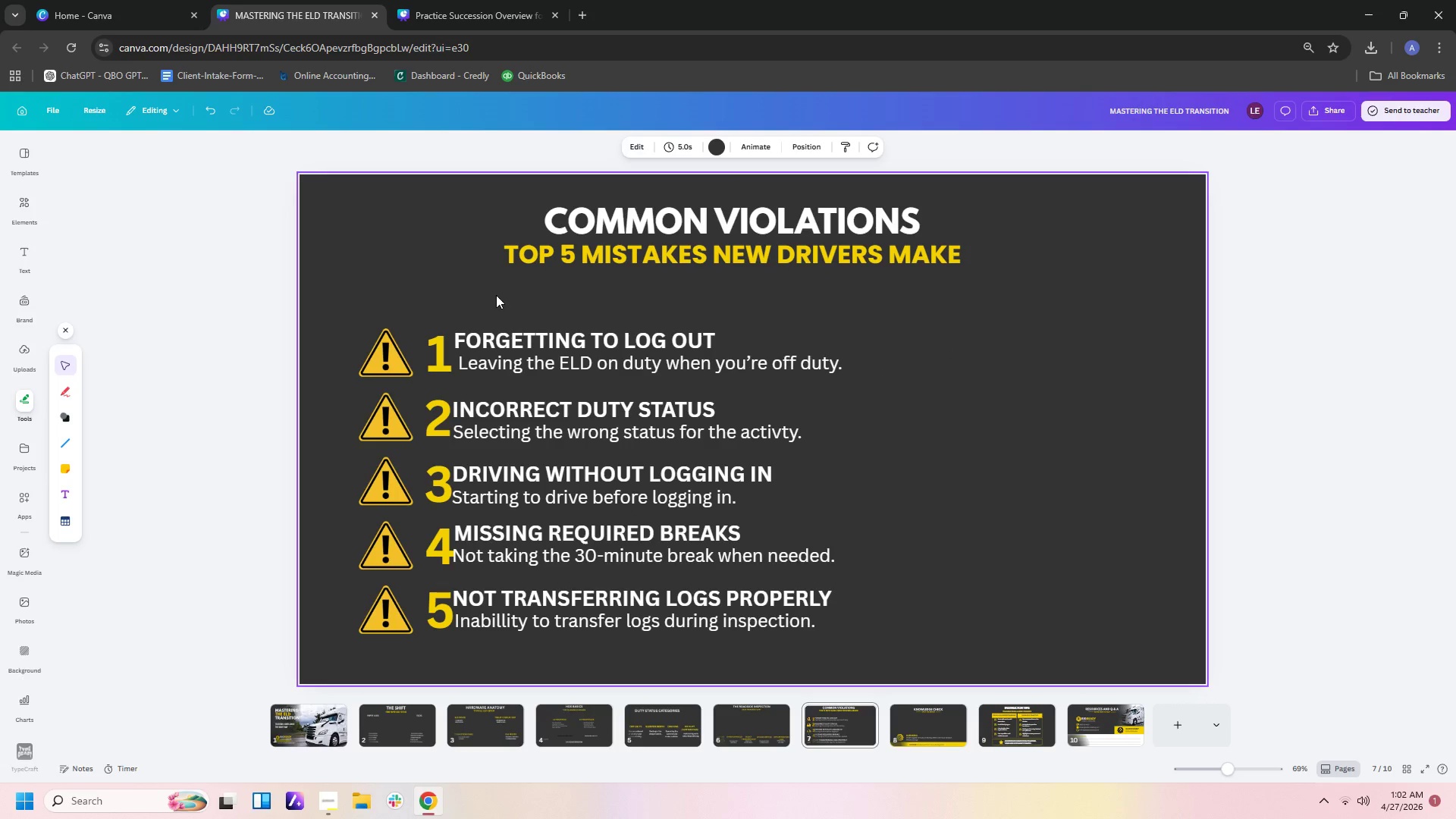 
left_click_drag(start_coordinate=[492, 295], to_coordinate=[680, 651])
 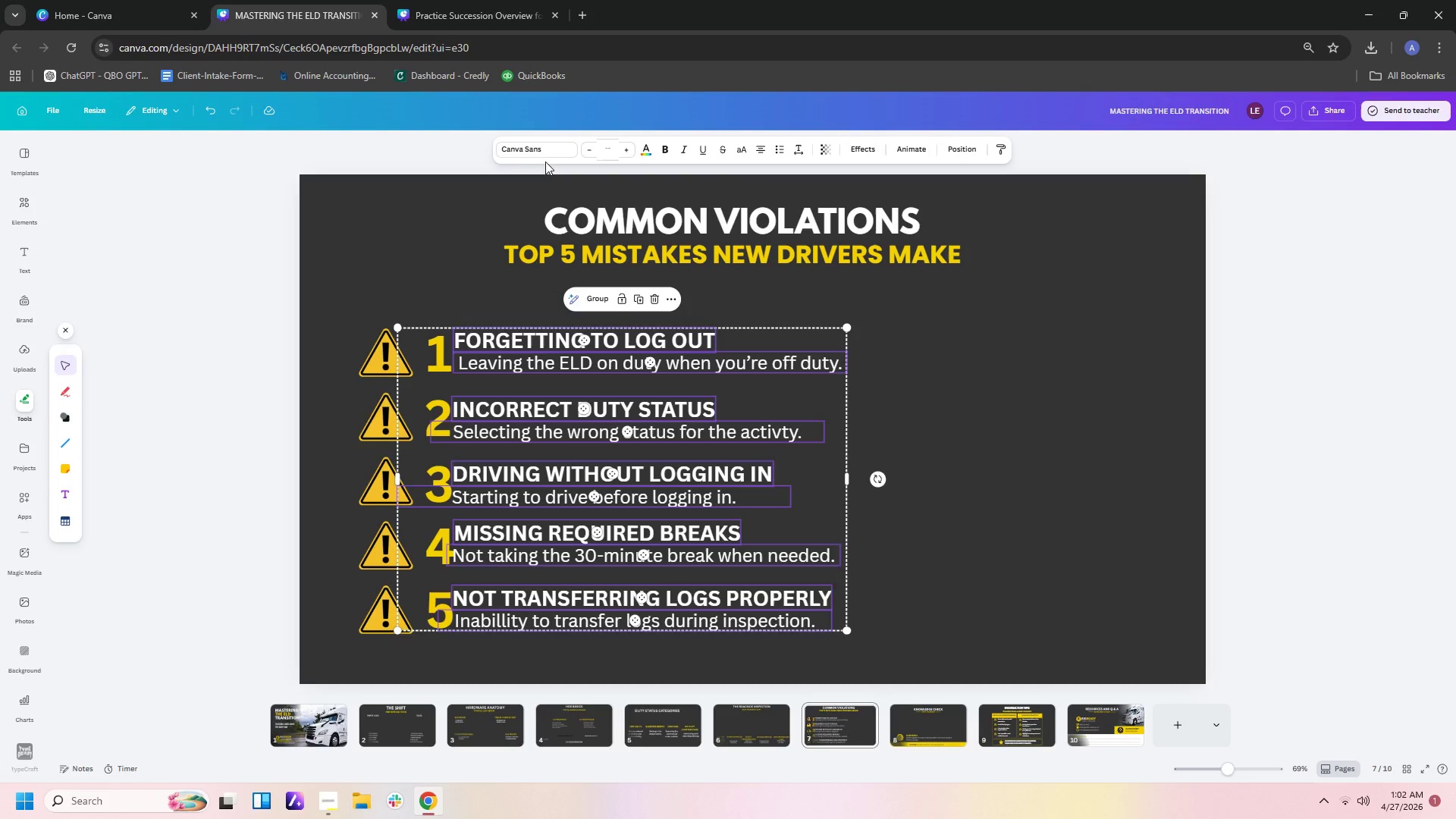 
left_click([544, 147])
 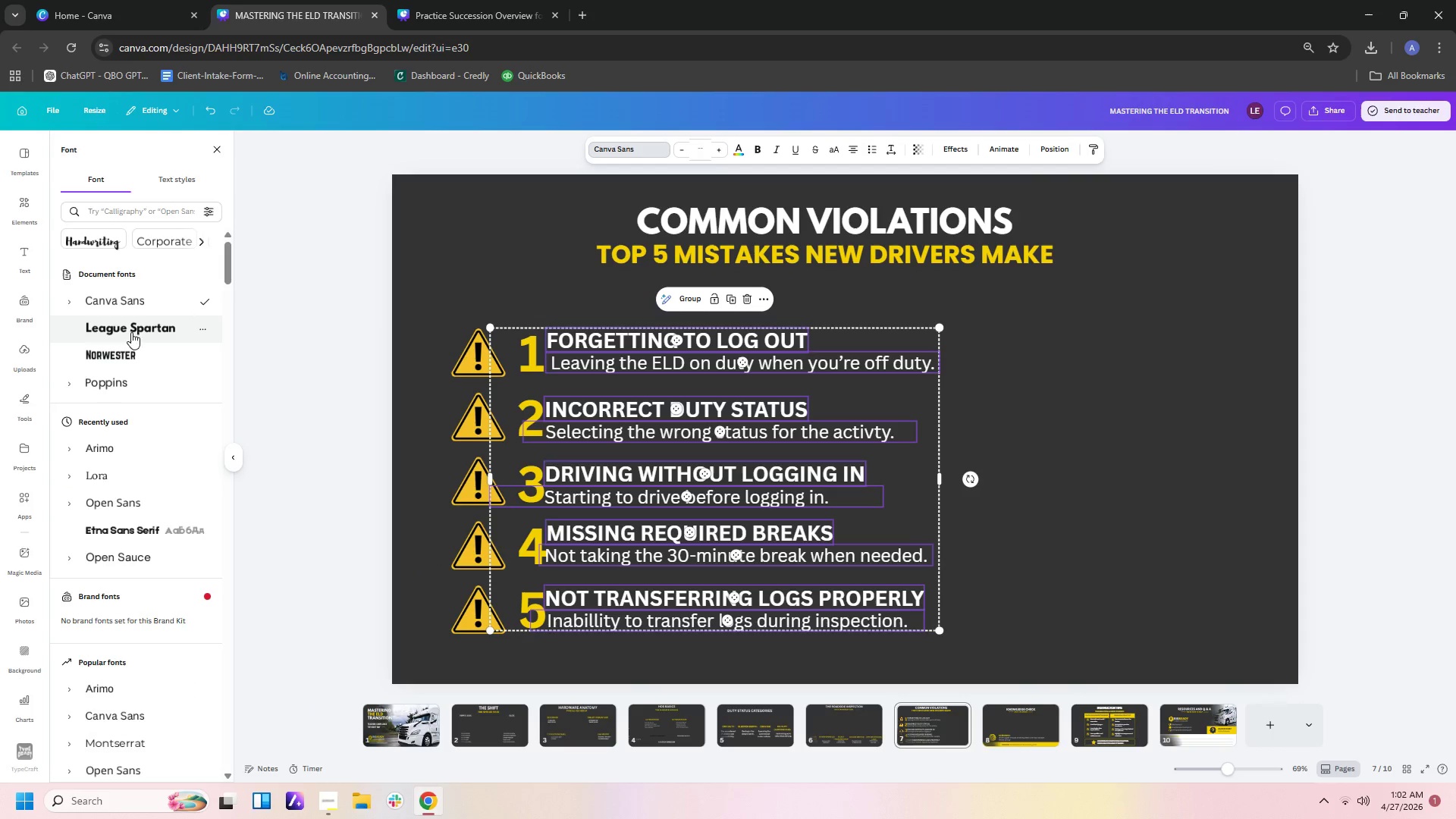 
left_click([125, 380])
 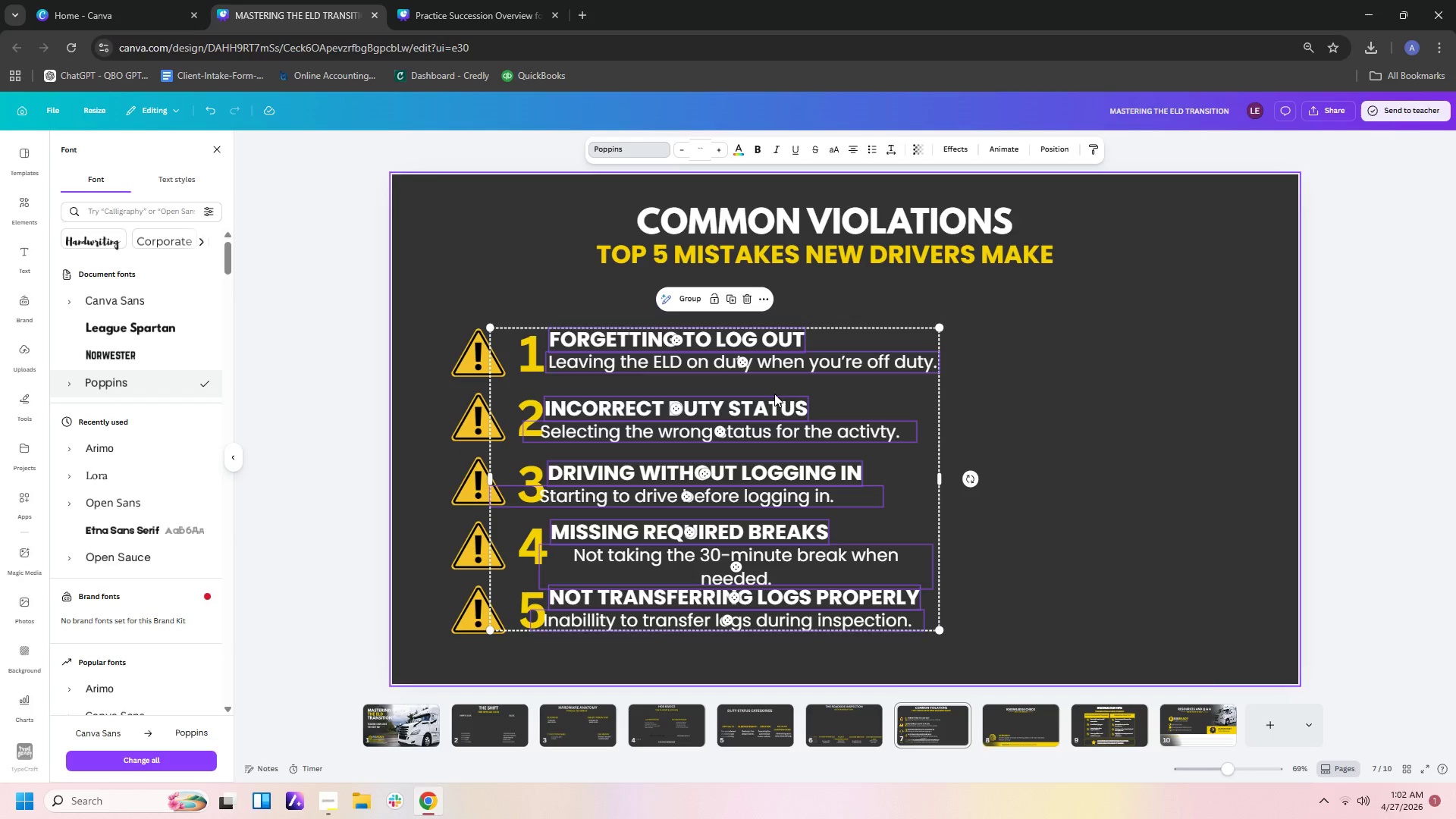 
left_click([1015, 437])
 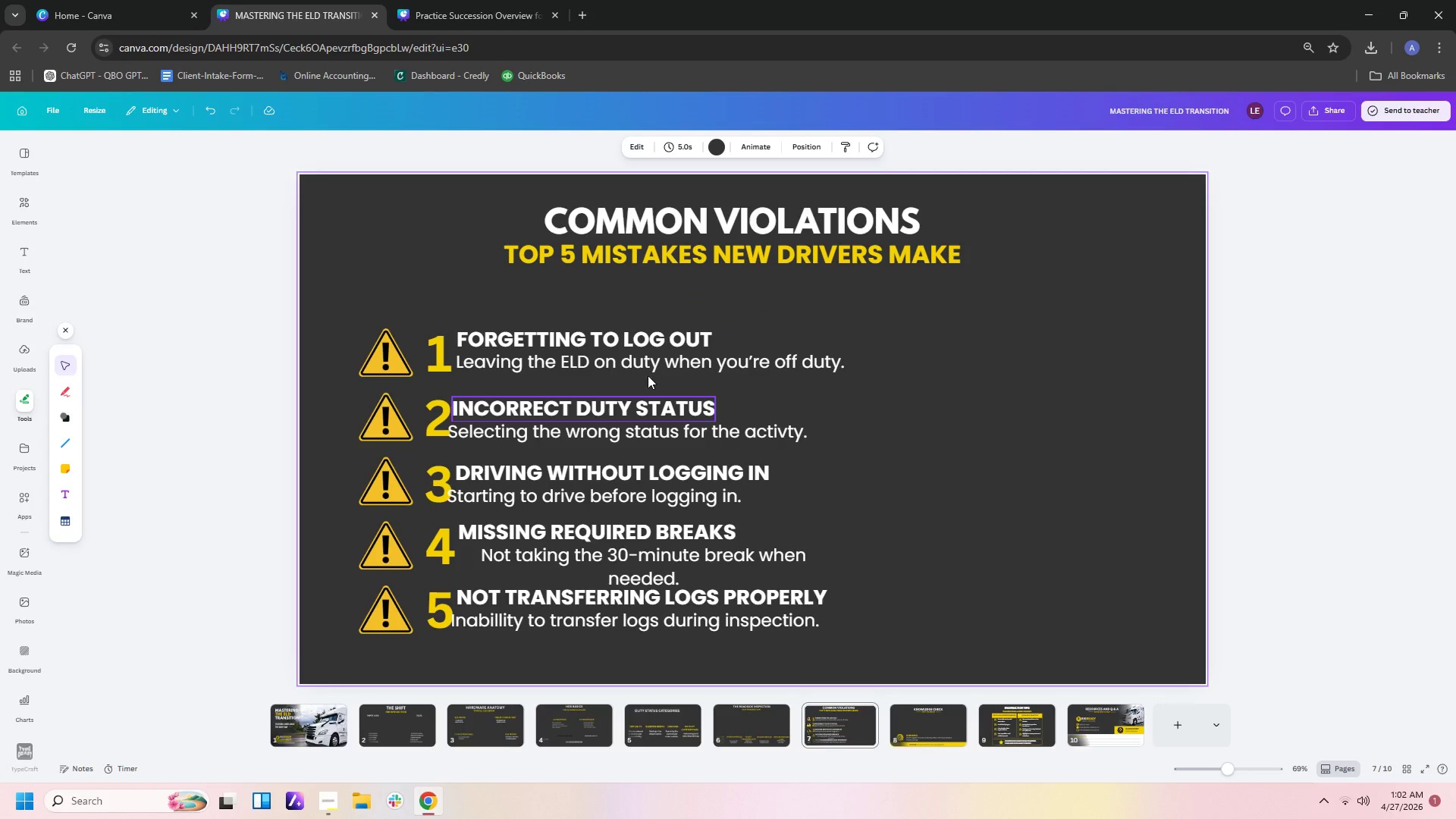 
left_click_drag(start_coordinate=[460, 299], to_coordinate=[755, 649])
 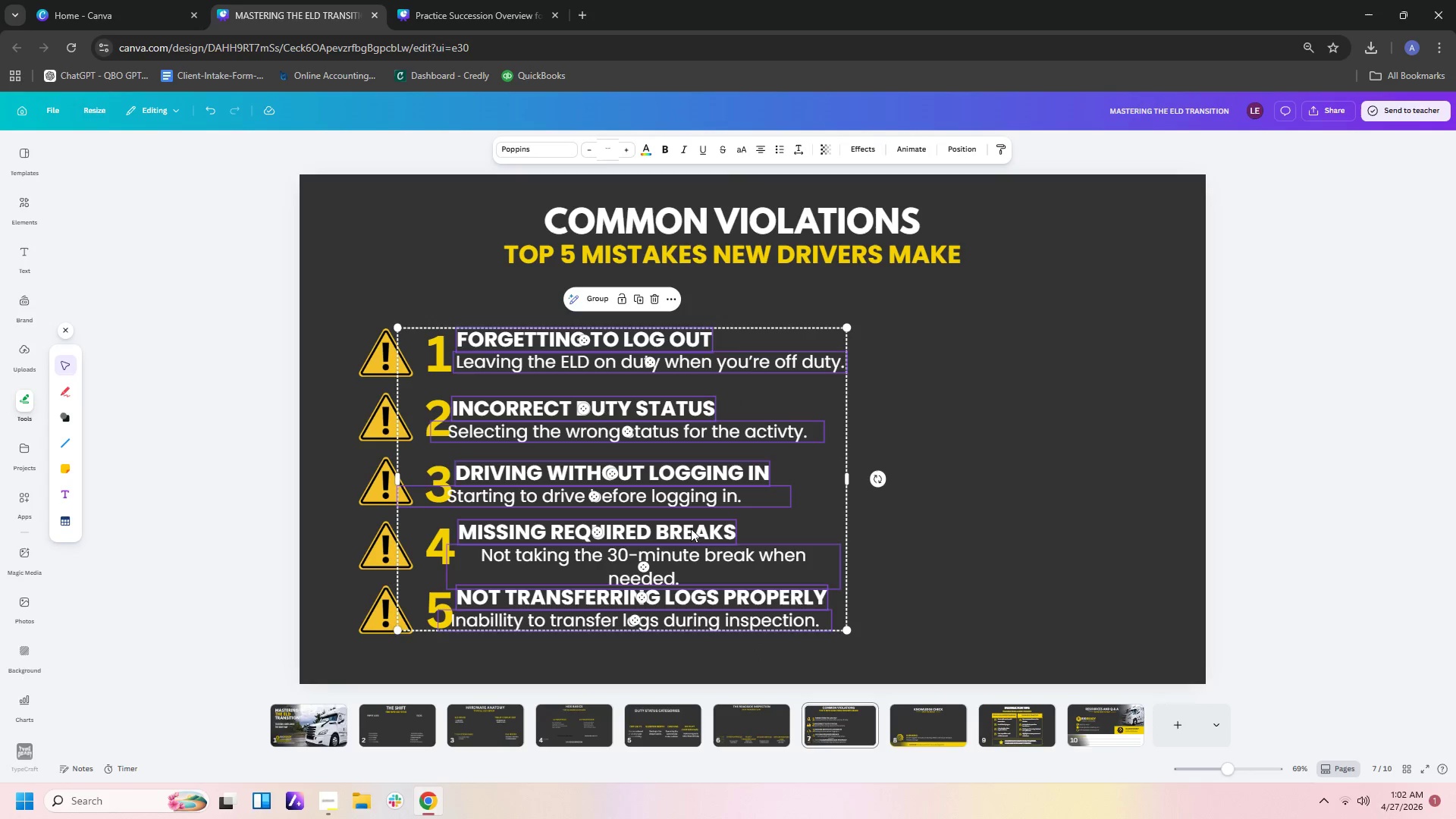 
left_click_drag(start_coordinate=[686, 522], to_coordinate=[836, 510])
 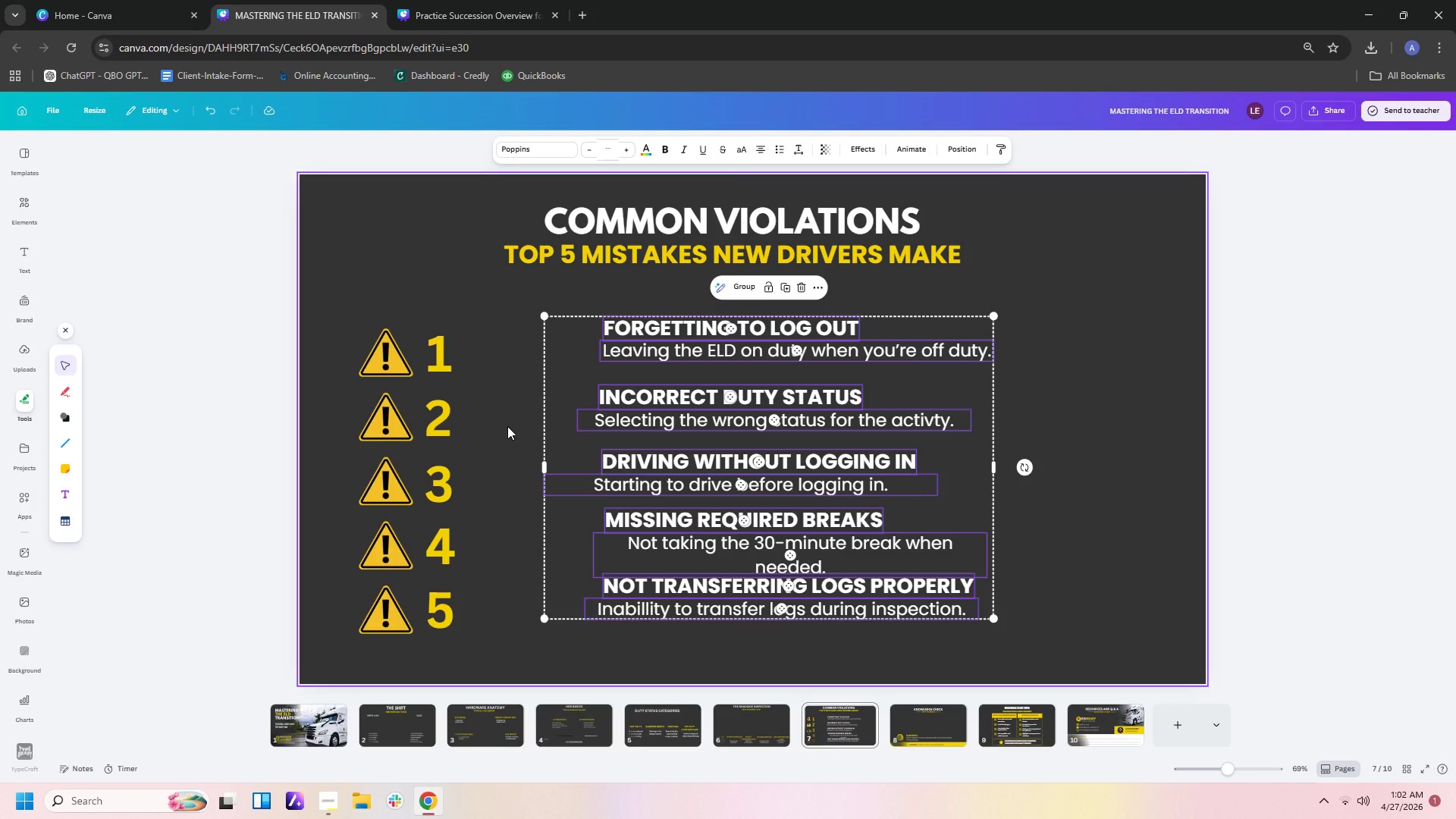 
left_click([507, 426])
 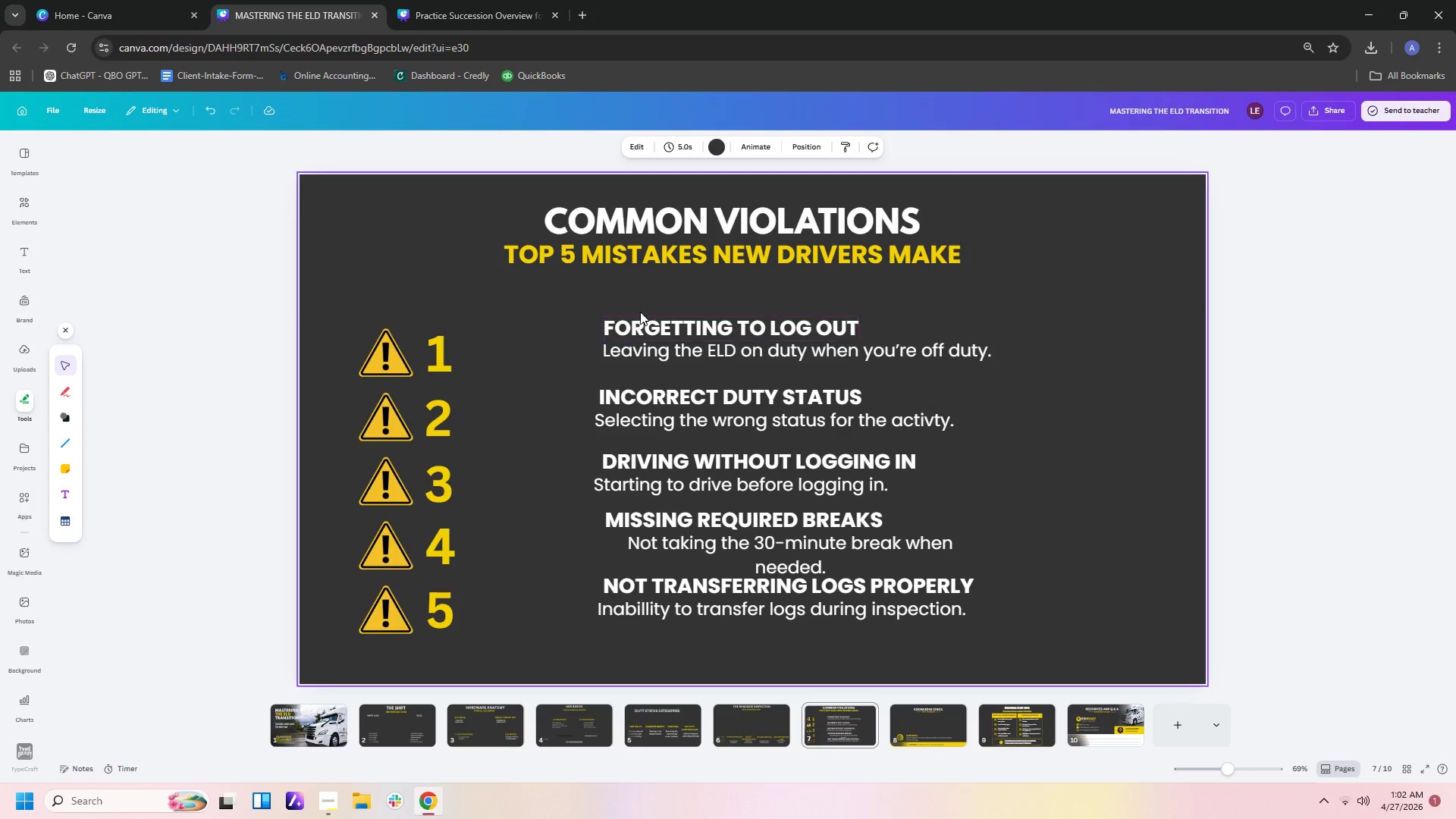 
left_click_drag(start_coordinate=[647, 297], to_coordinate=[764, 660])
 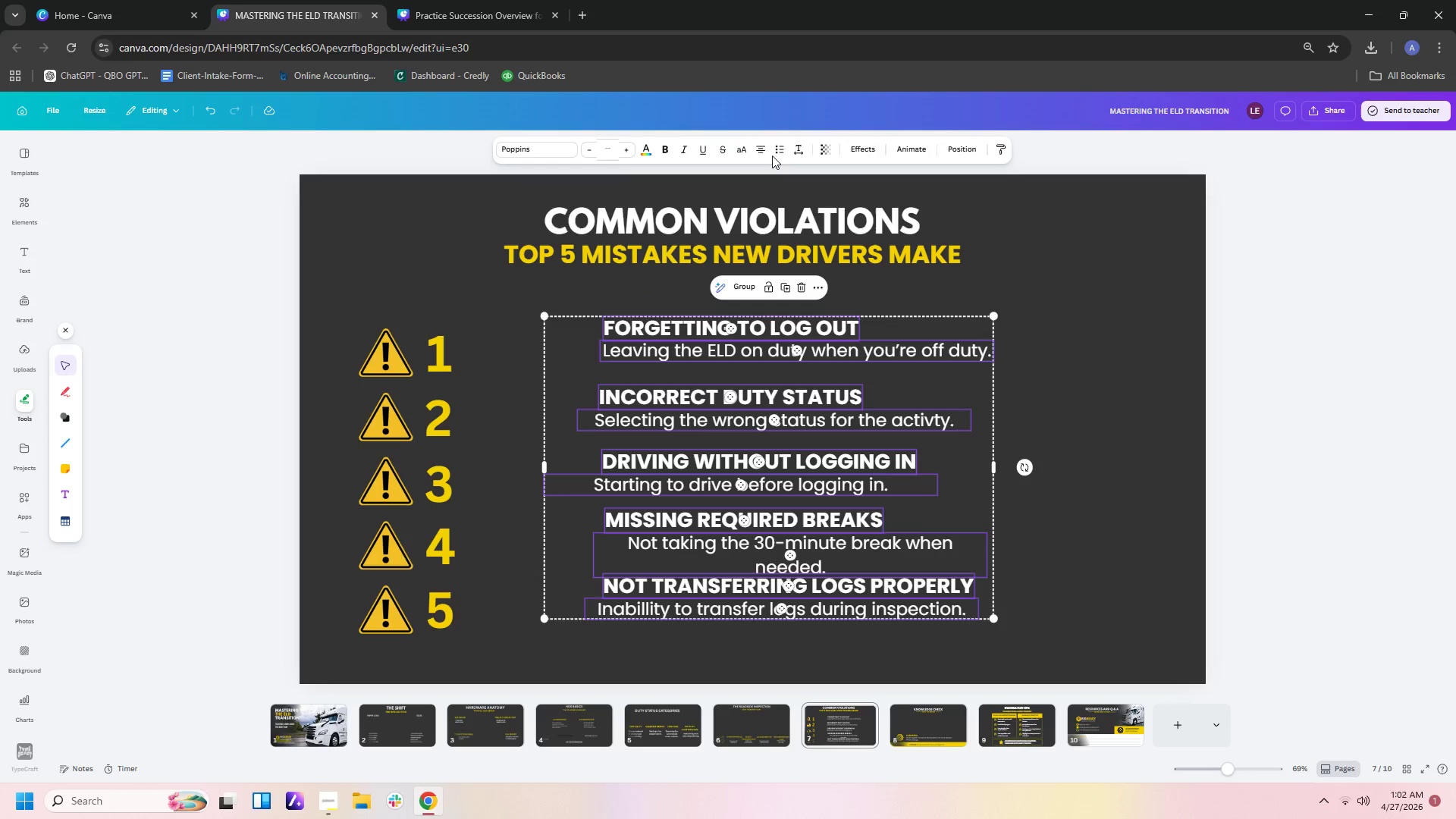 
left_click([765, 150])
 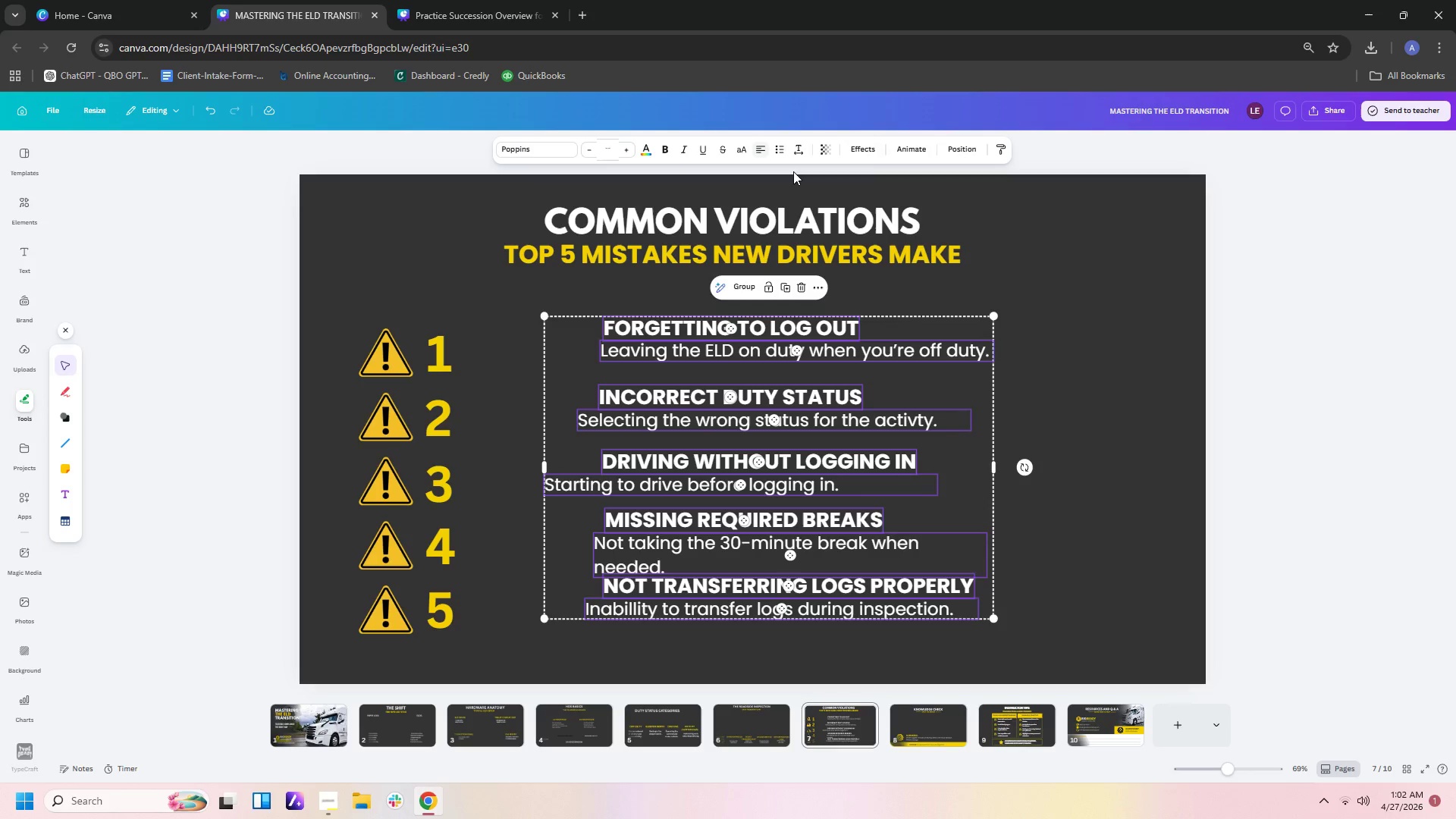 
left_click([1077, 362])
 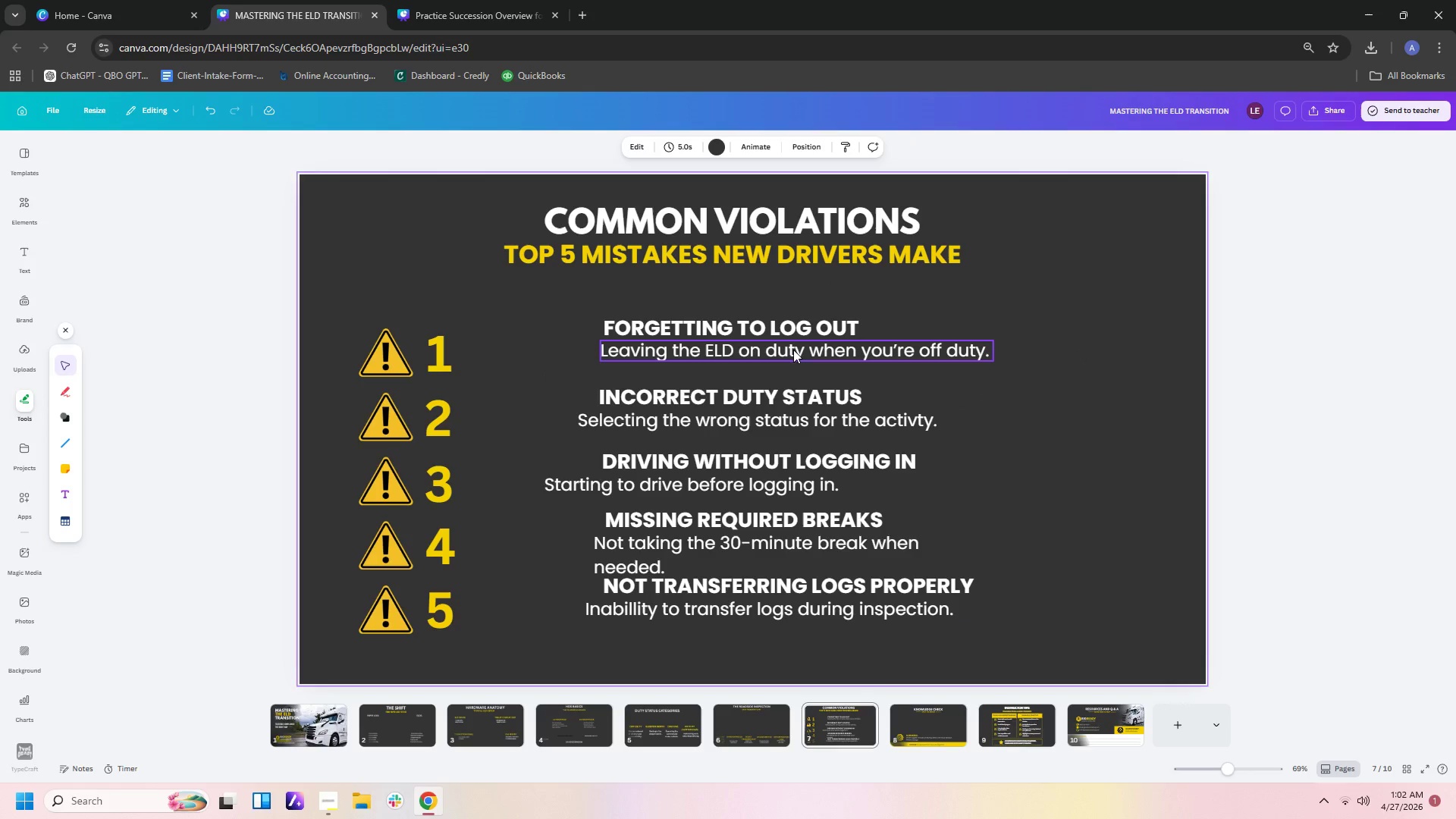 
left_click_drag(start_coordinate=[793, 350], to_coordinate=[799, 350])
 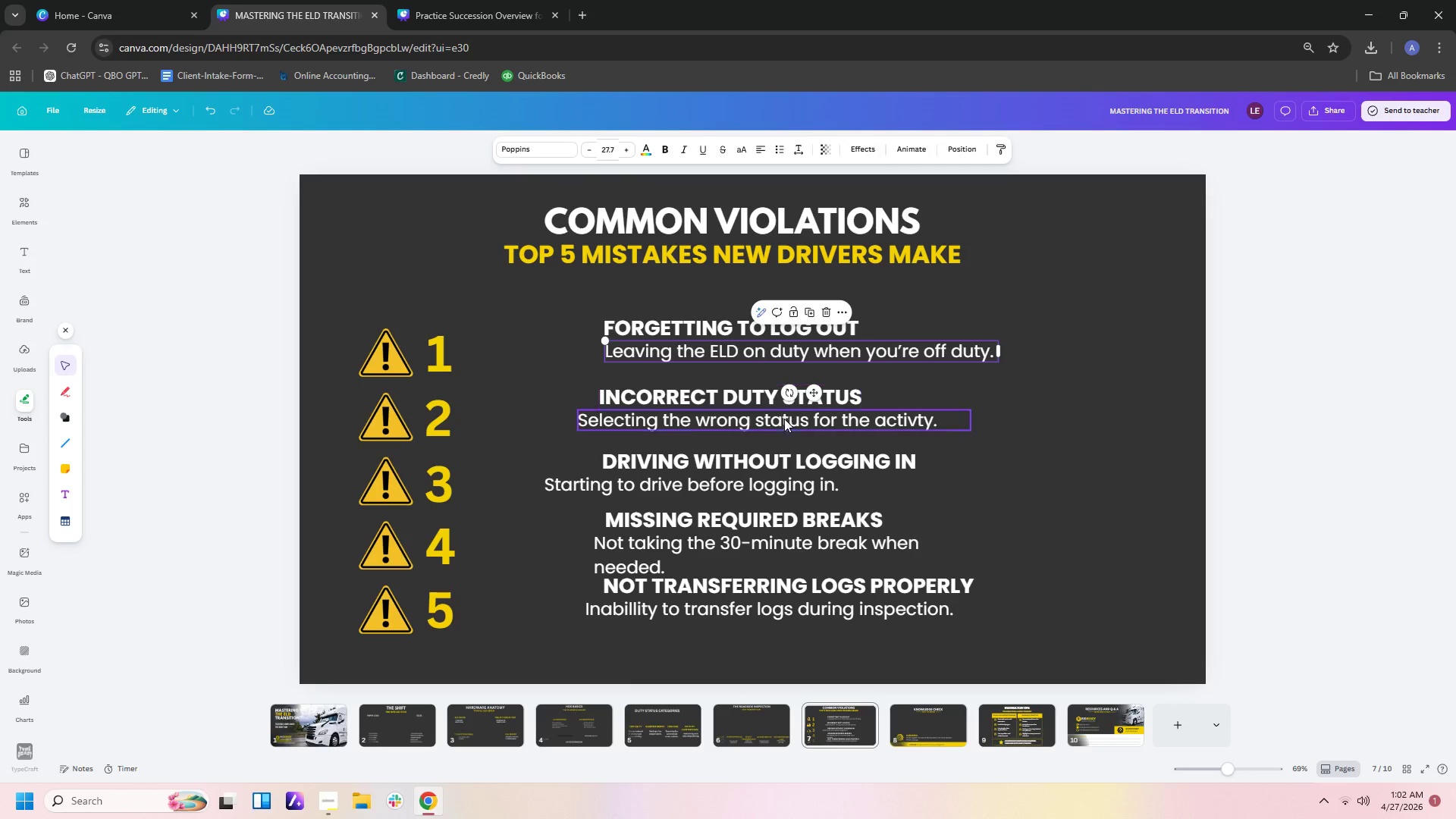 
left_click_drag(start_coordinate=[783, 420], to_coordinate=[803, 420])
 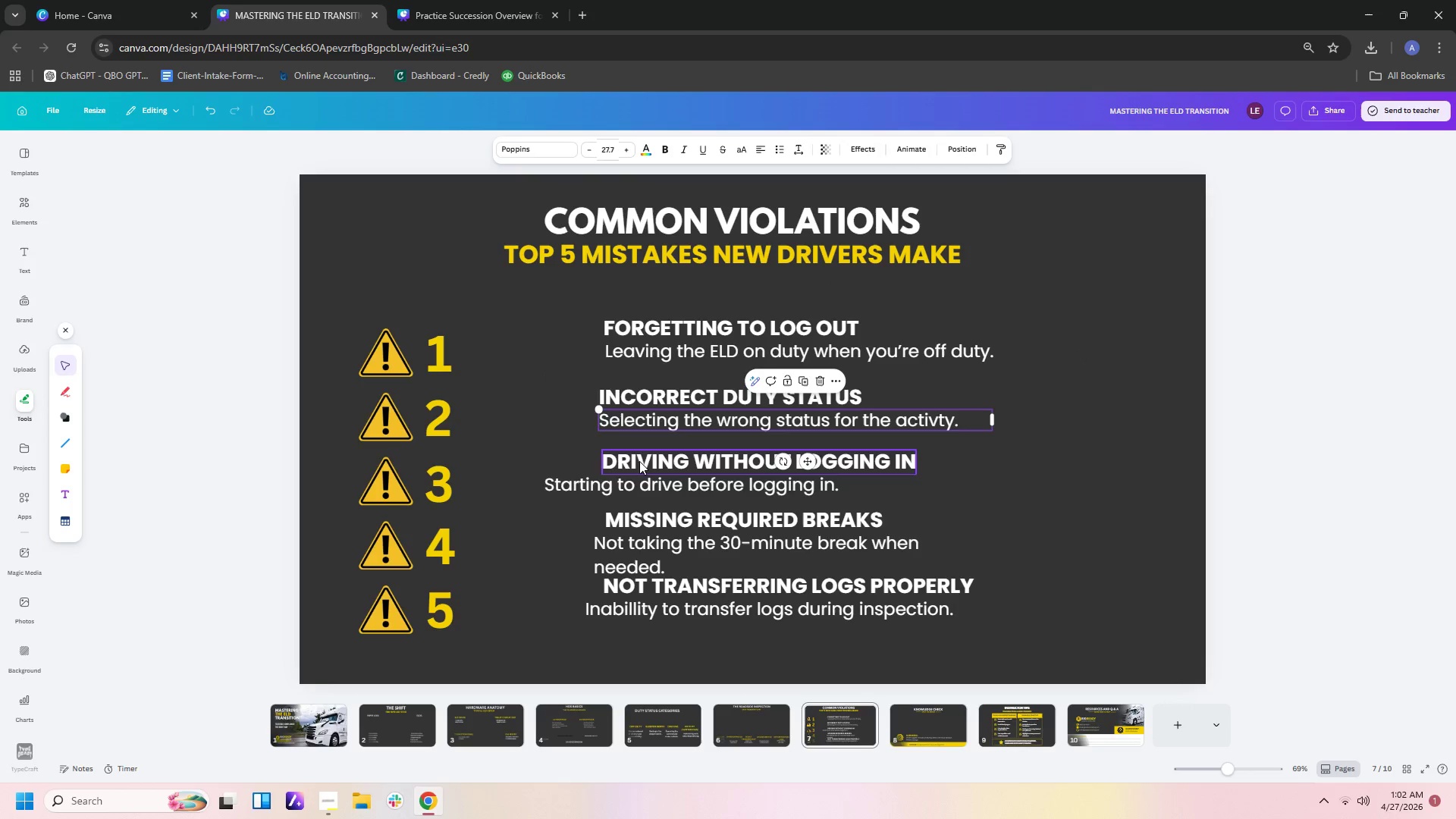 
left_click_drag(start_coordinate=[632, 486], to_coordinate=[689, 485])
 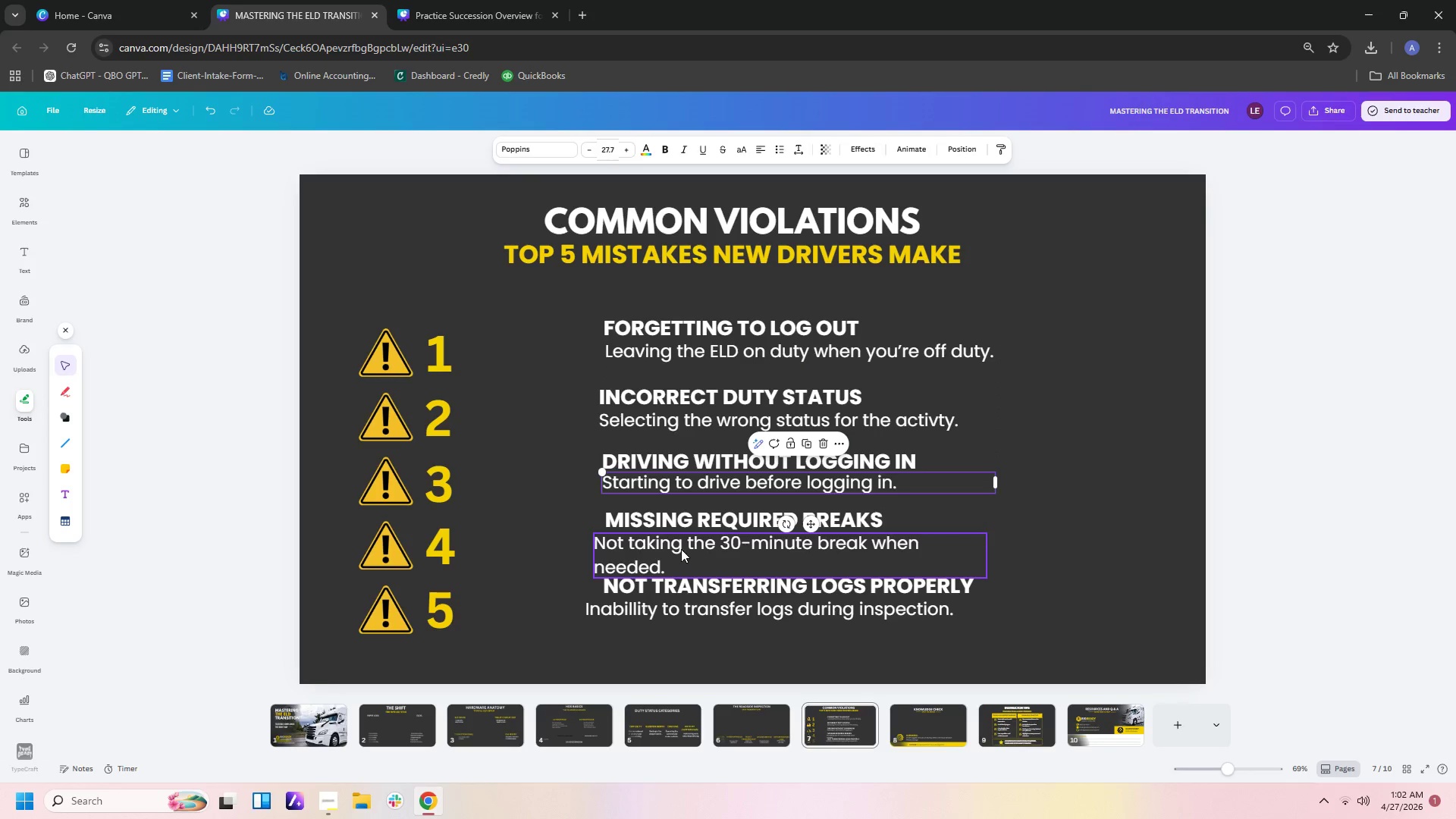 
left_click_drag(start_coordinate=[681, 548], to_coordinate=[692, 551])
 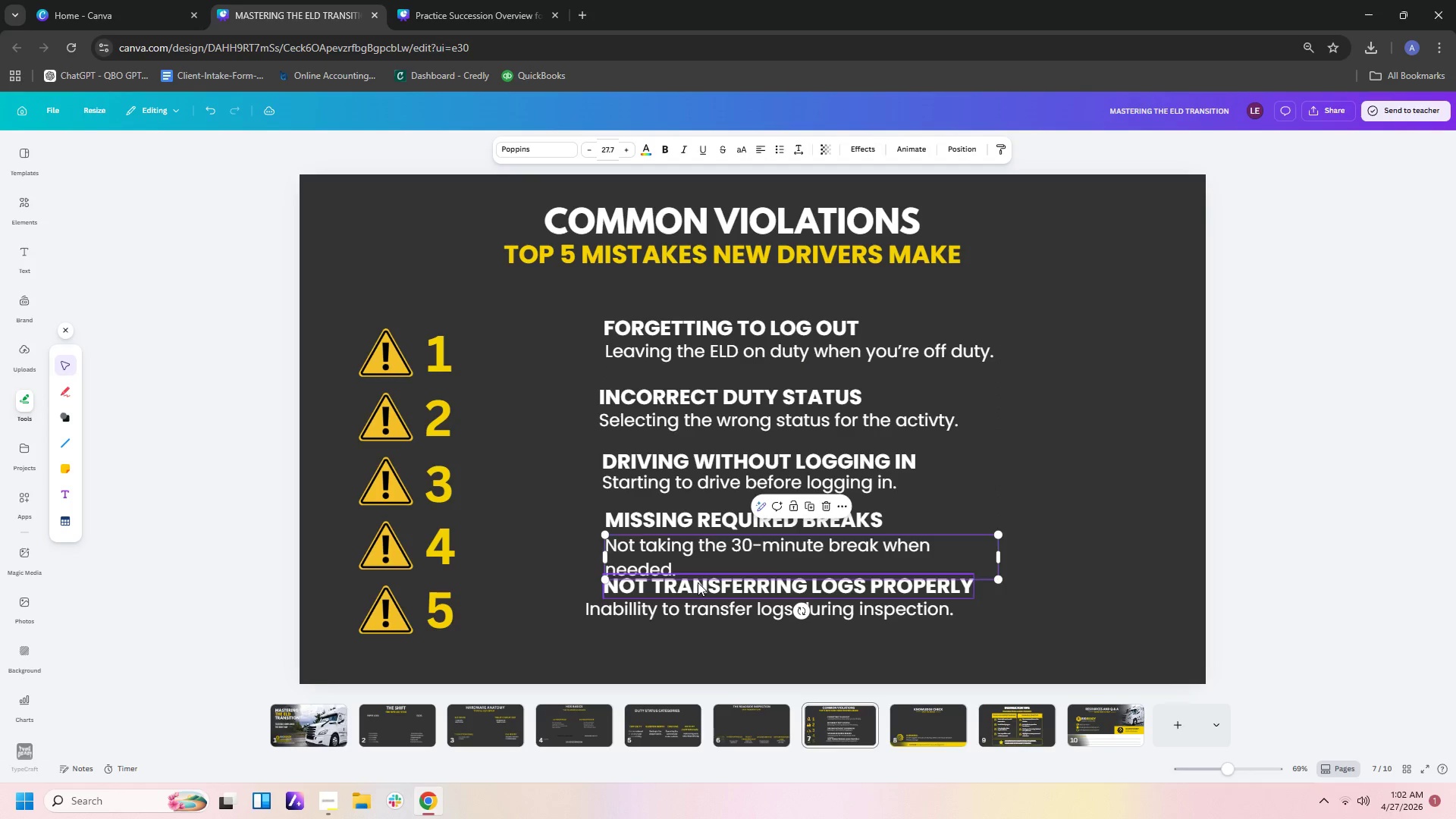 
left_click([698, 582])
 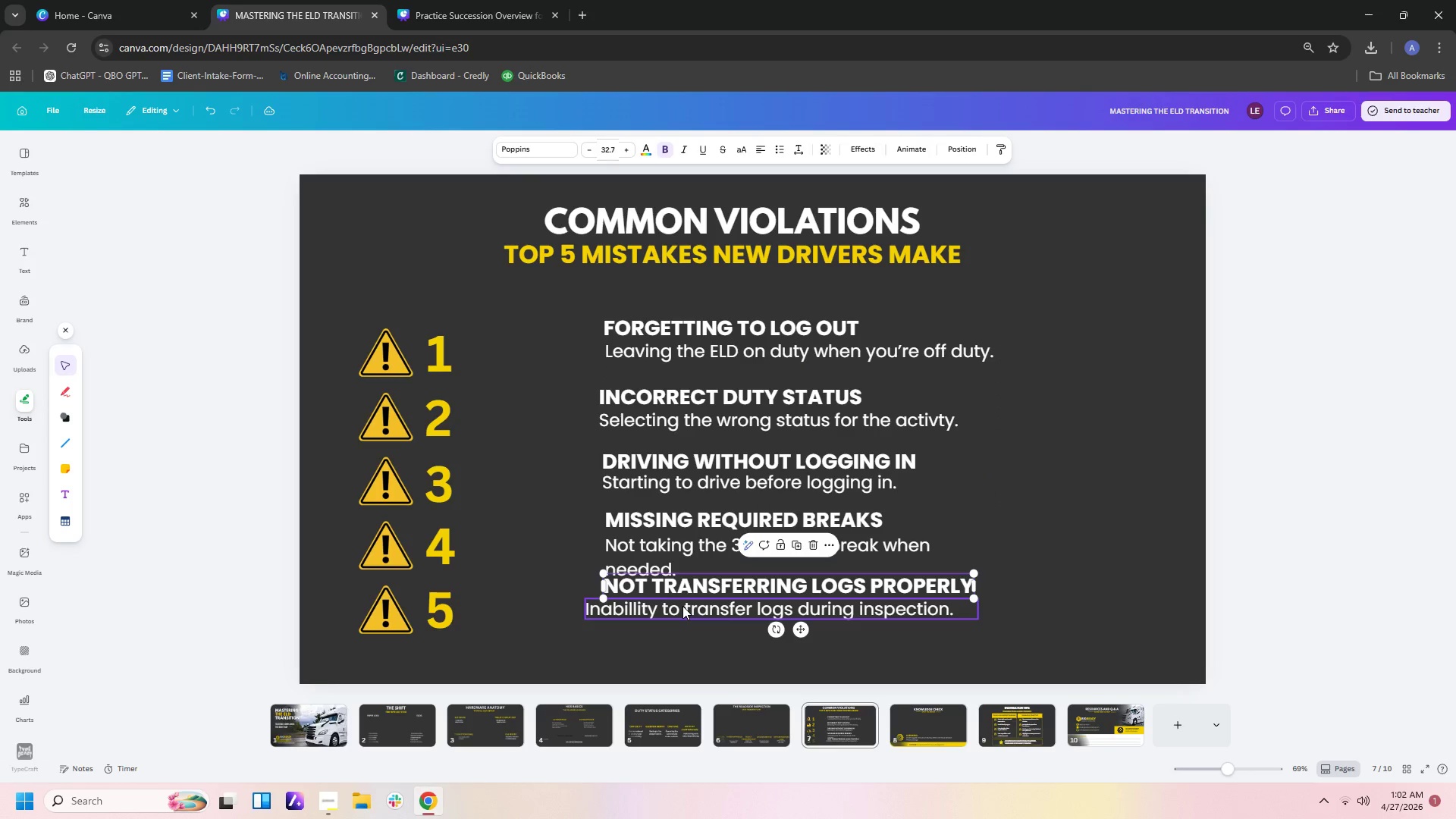 
left_click_drag(start_coordinate=[682, 606], to_coordinate=[704, 617])
 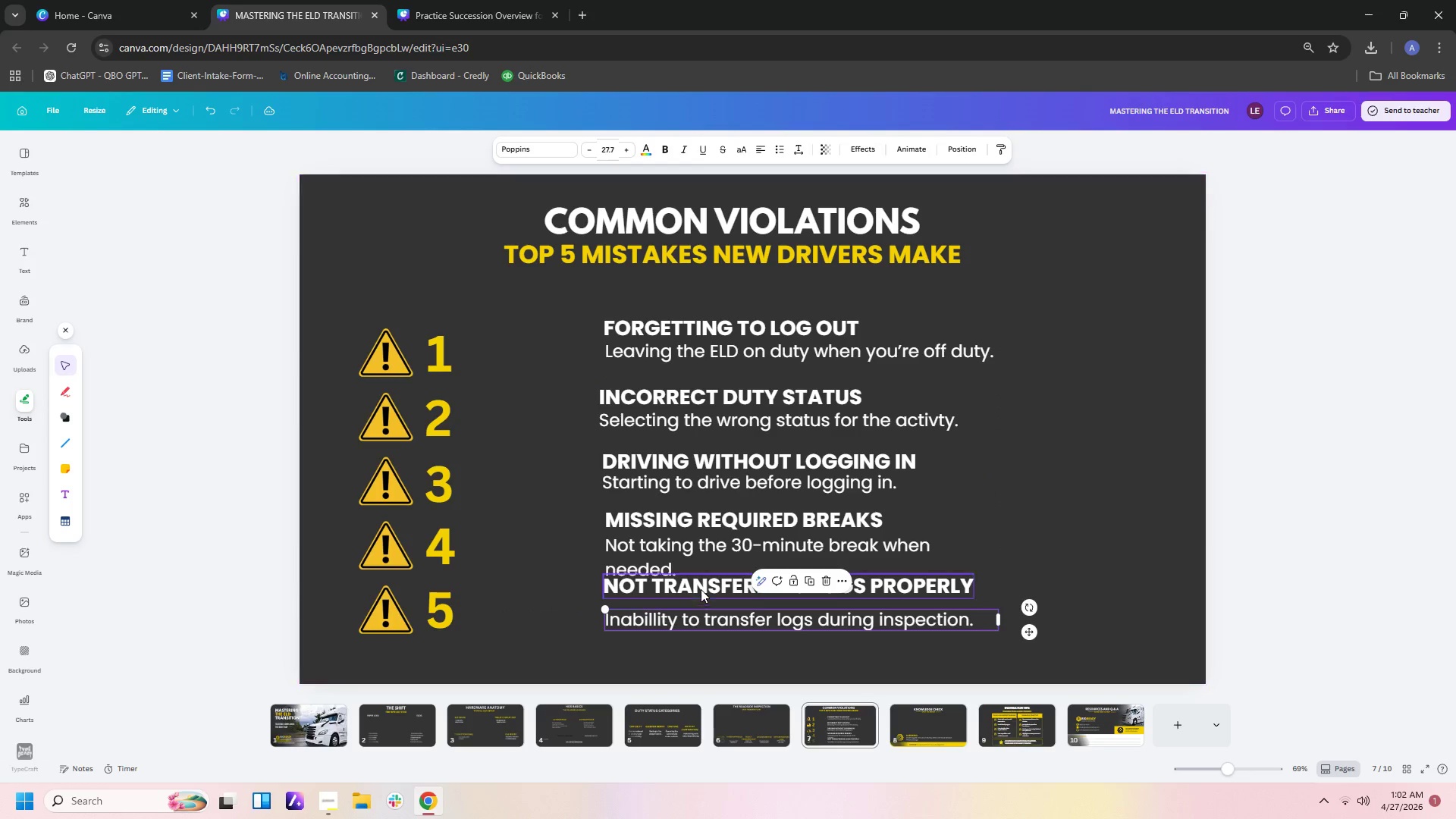 
left_click_drag(start_coordinate=[701, 589], to_coordinate=[702, 601])
 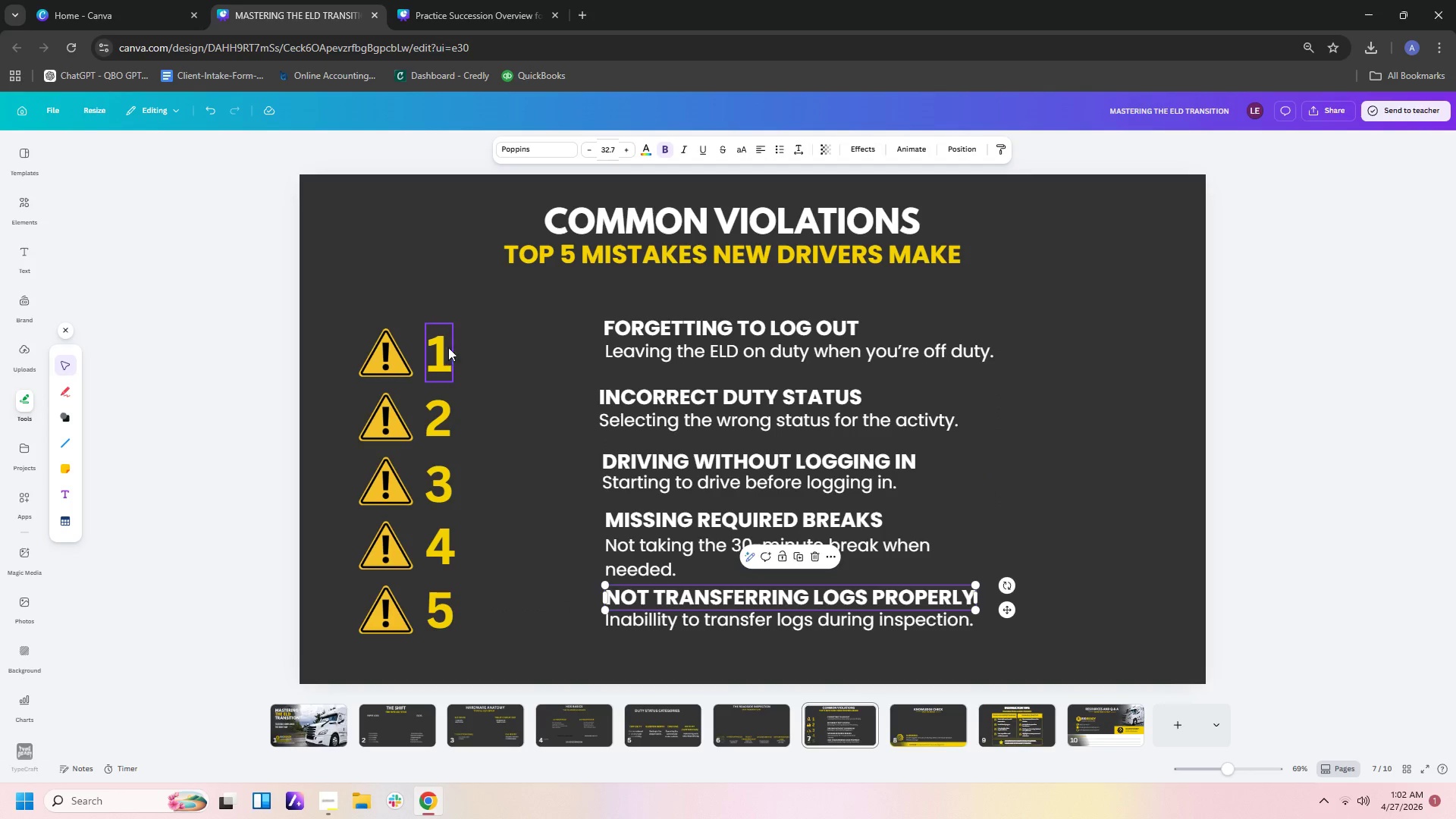 
left_click_drag(start_coordinate=[434, 296], to_coordinate=[476, 631])
 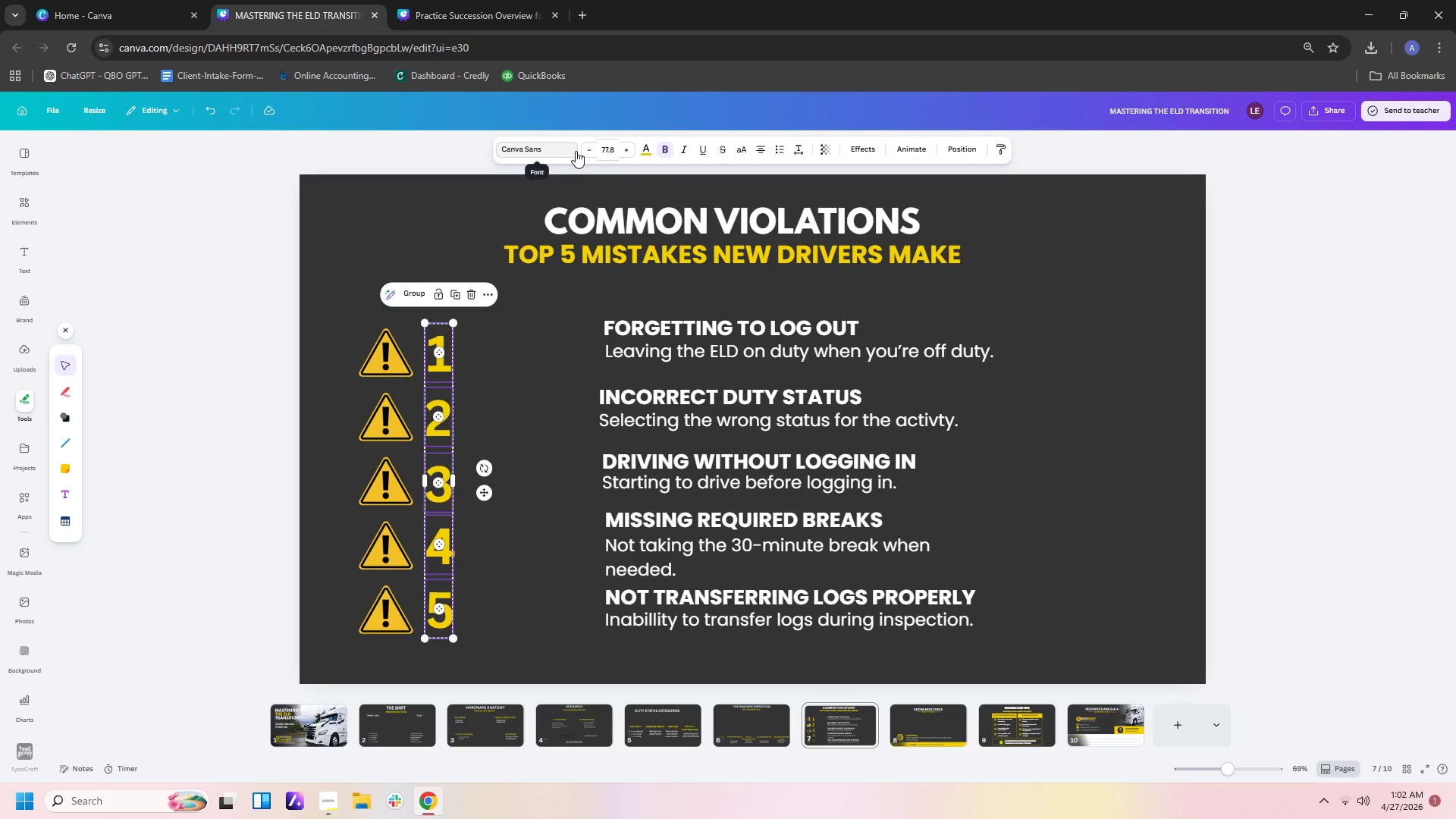 
left_click([567, 155])
 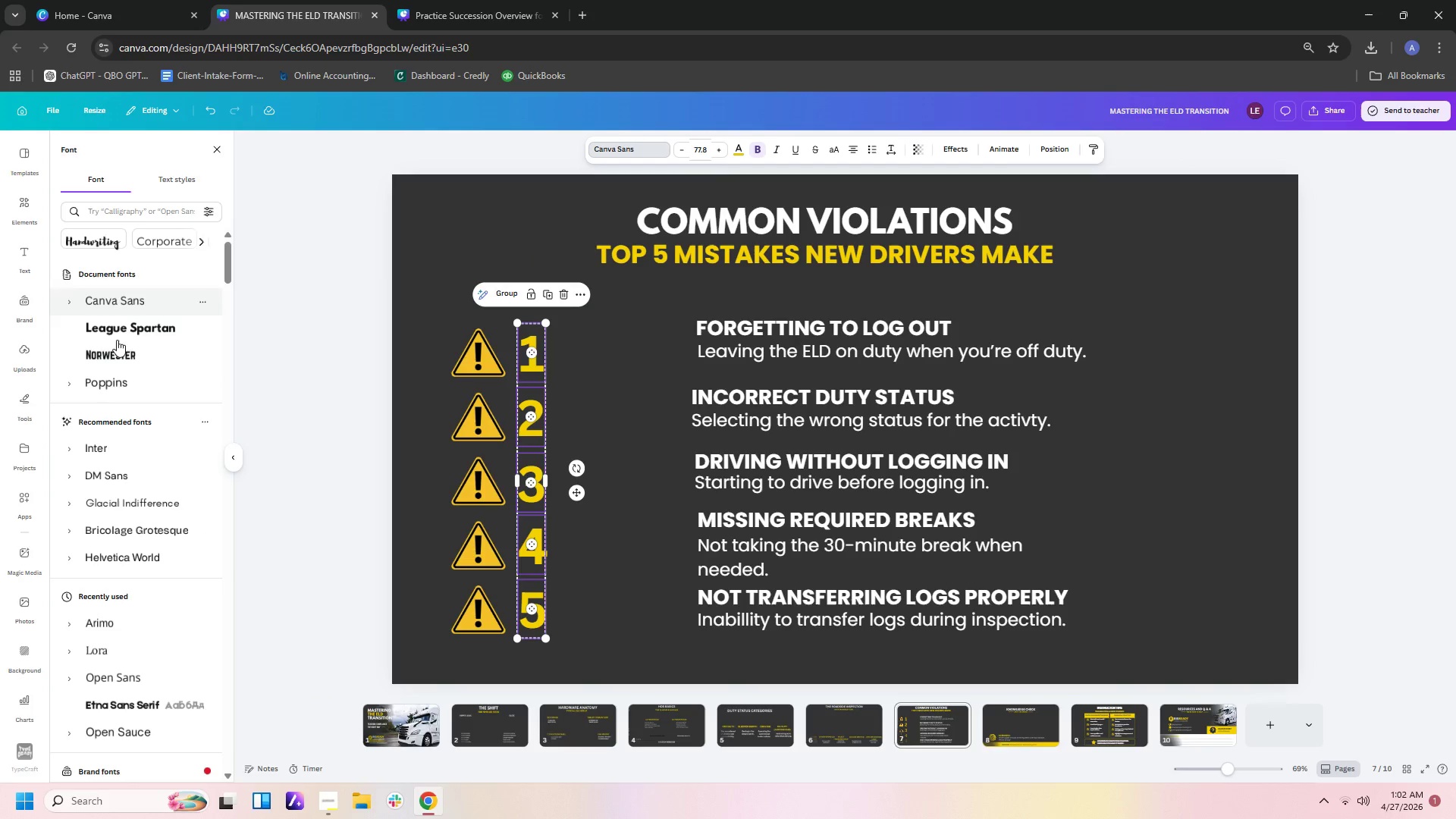 
left_click([119, 388])
 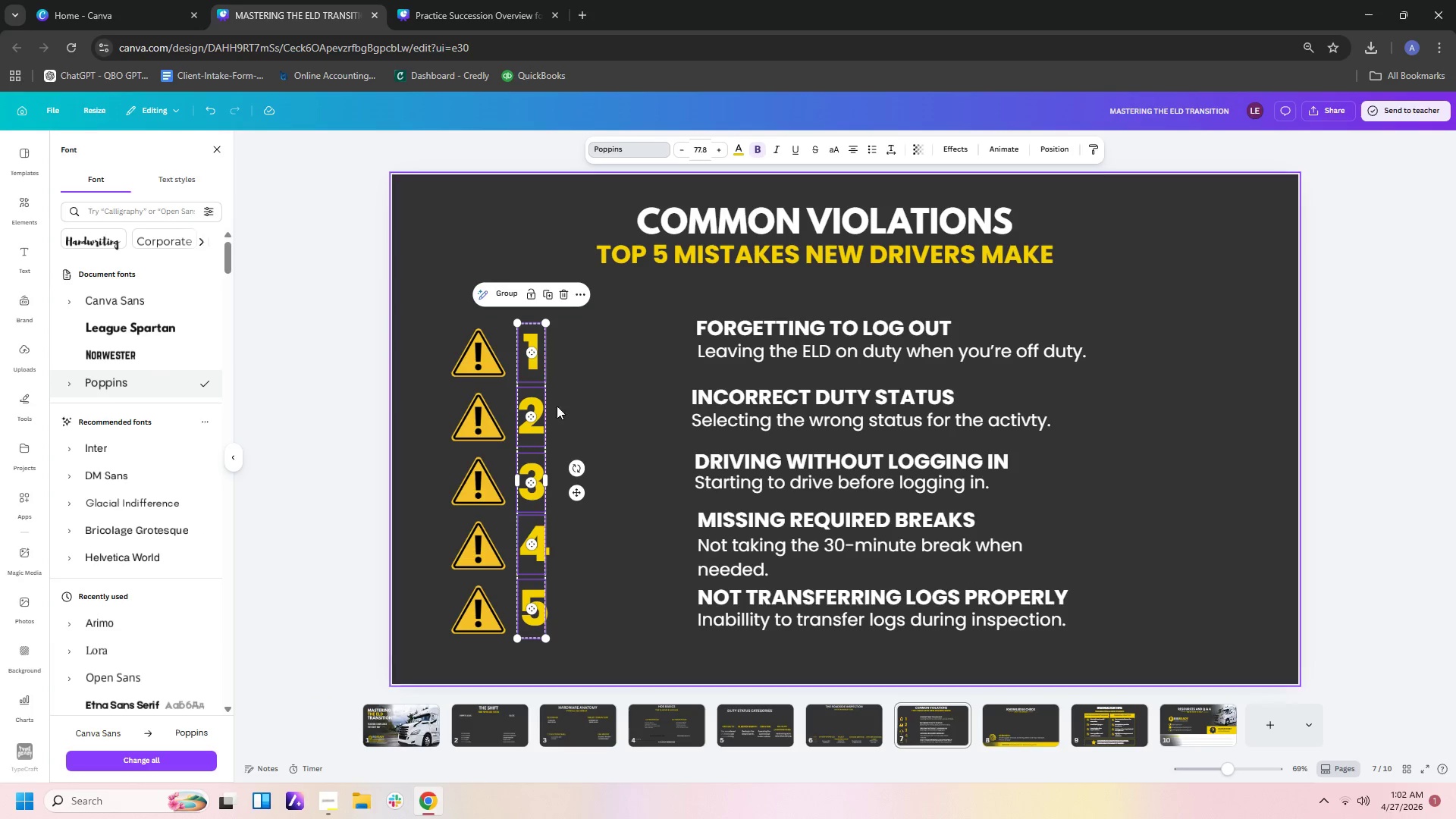 
left_click([645, 425])
 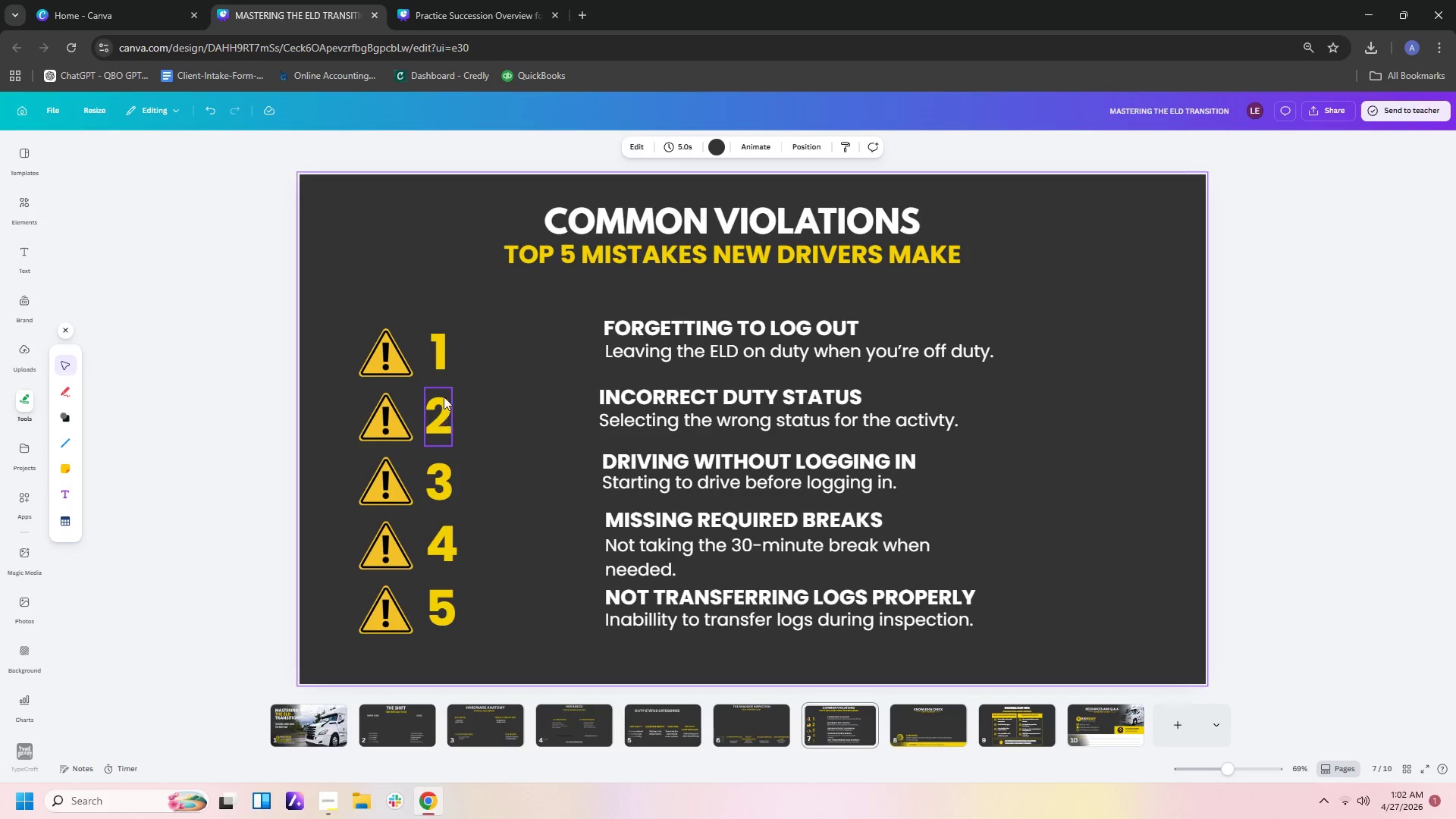 
left_click_drag(start_coordinate=[444, 318], to_coordinate=[457, 565])
 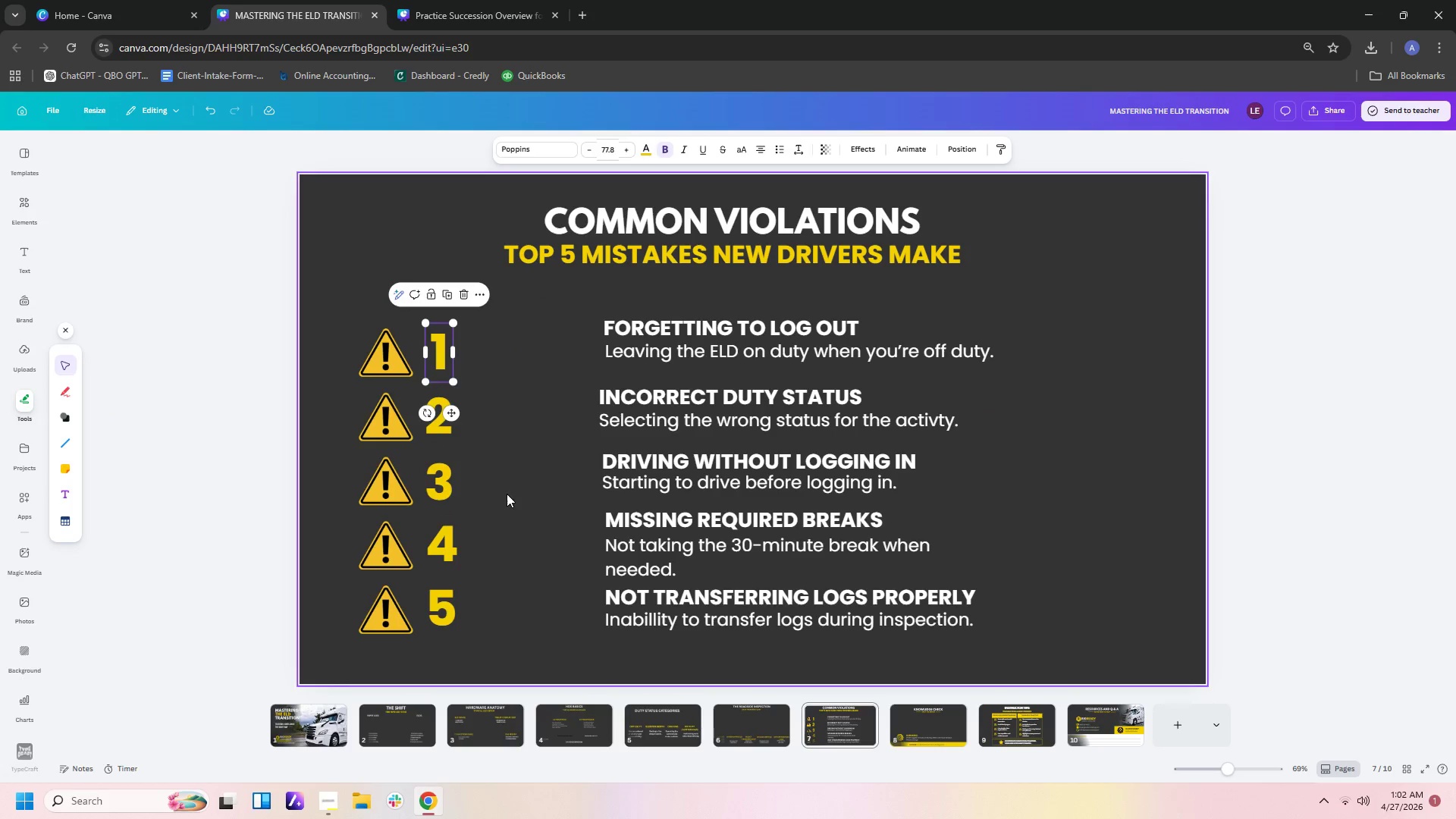 
left_click([507, 494])
 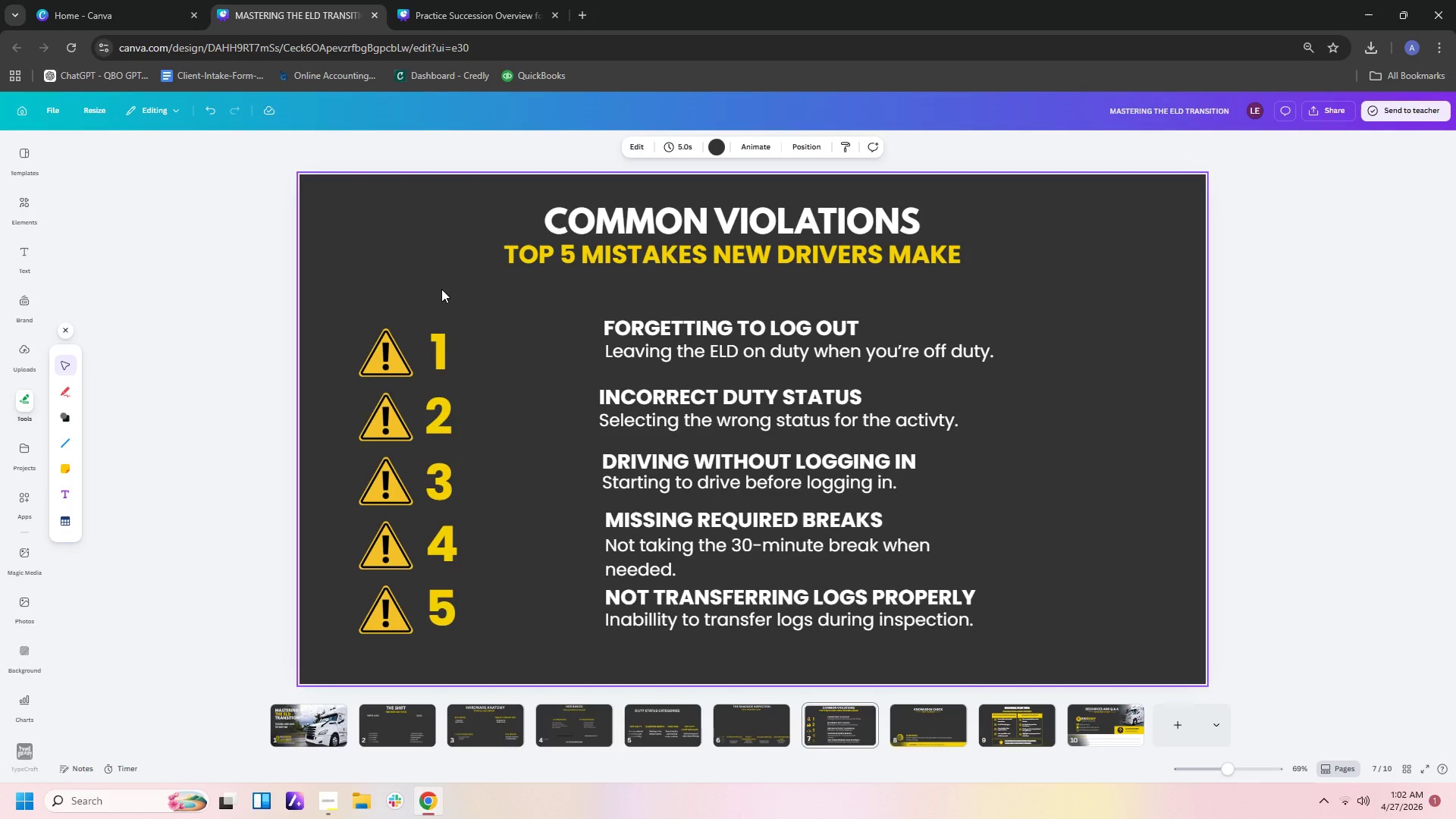 
left_click_drag(start_coordinate=[441, 289], to_coordinate=[456, 626])
 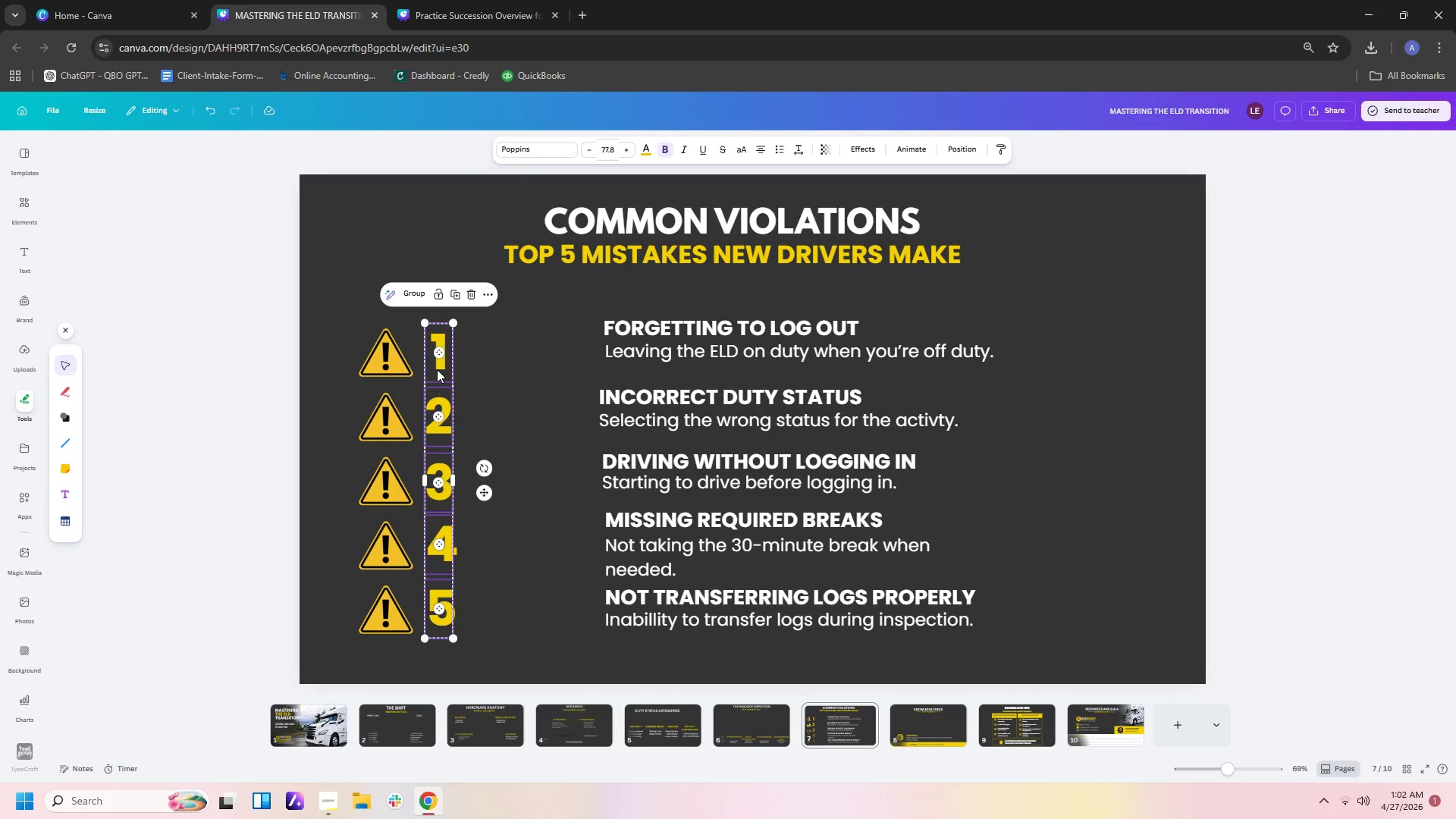 
left_click_drag(start_coordinate=[437, 368], to_coordinate=[547, 347])
 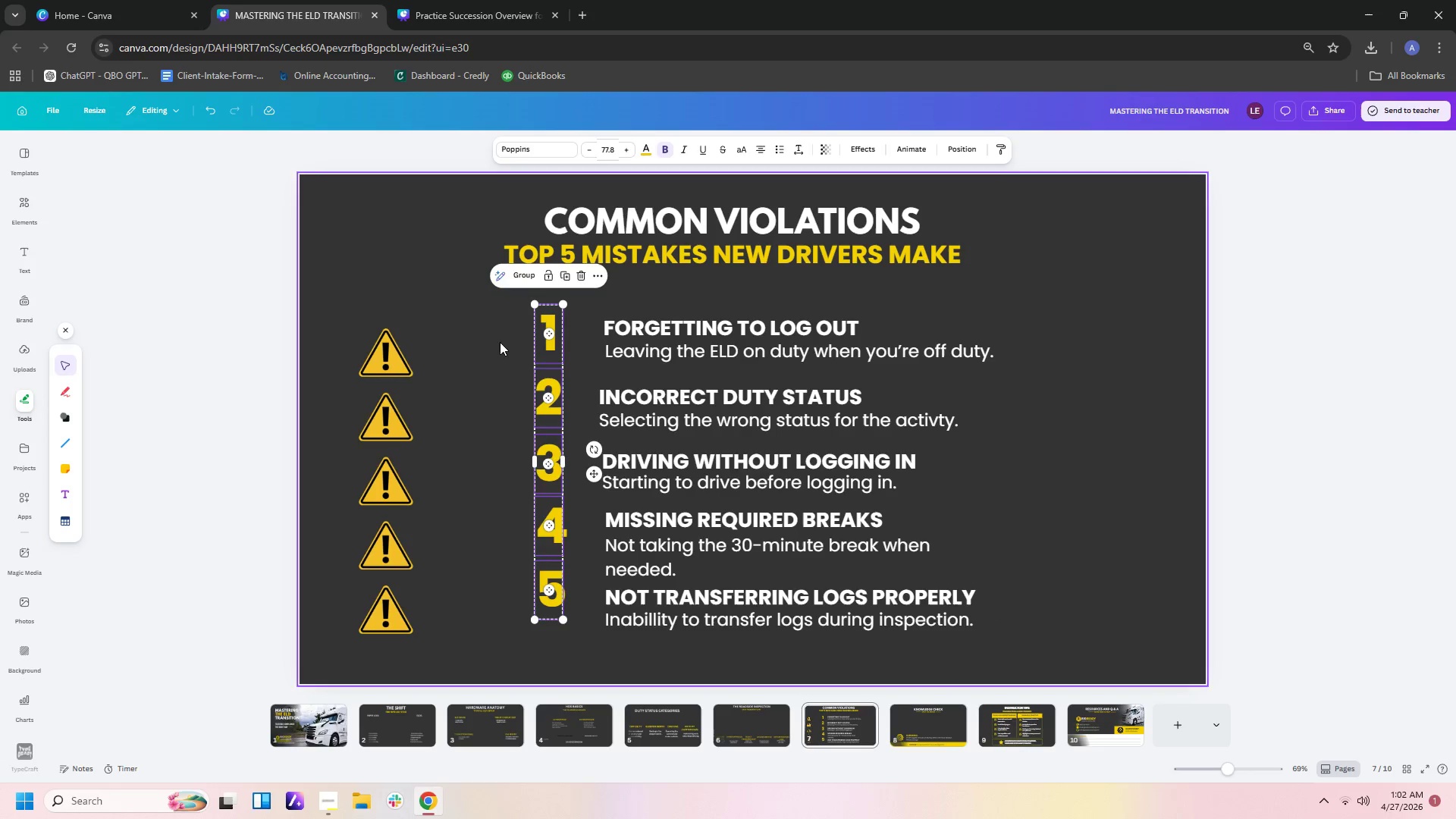 
left_click([500, 342])
 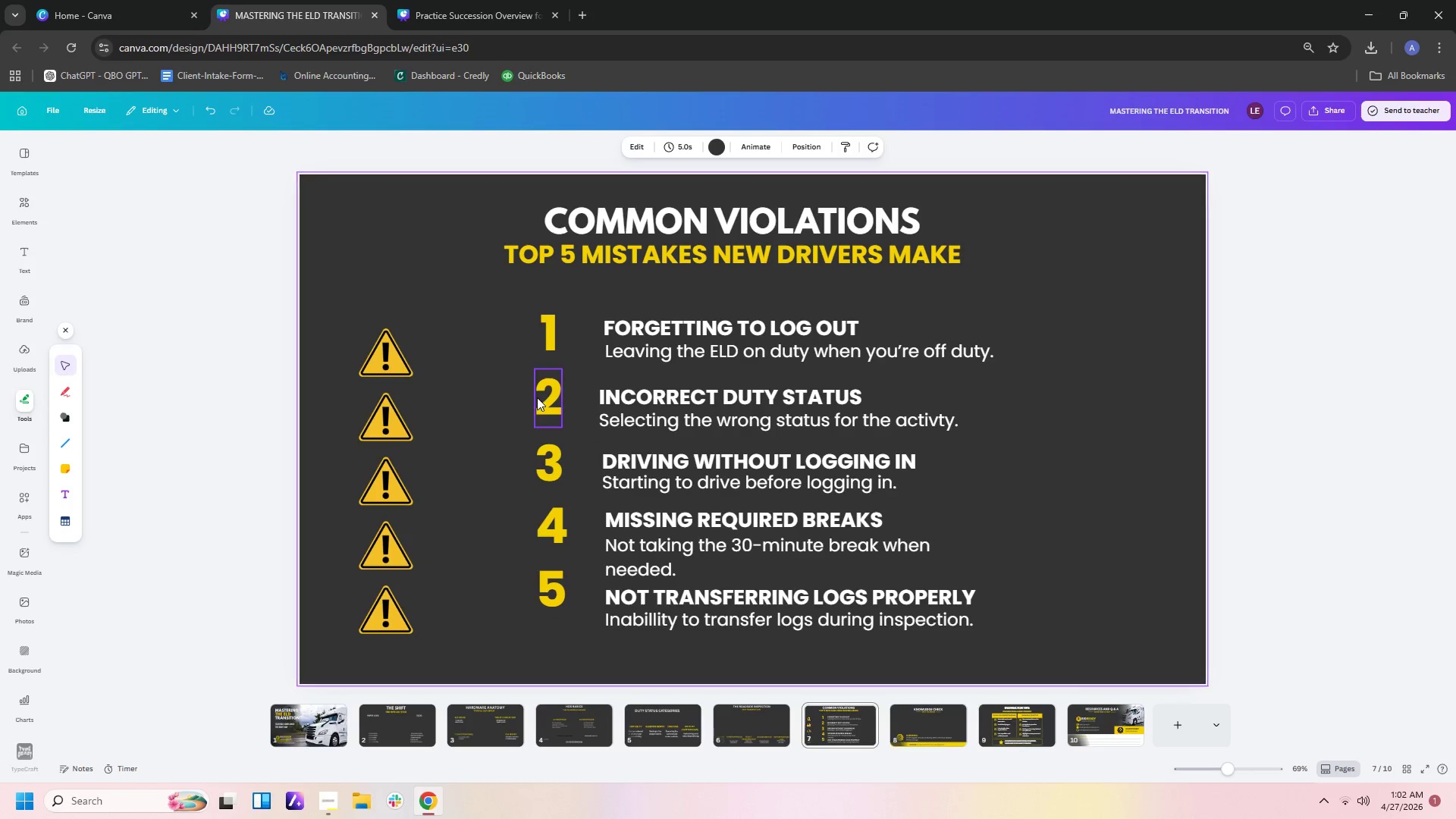 
left_click([541, 399])
 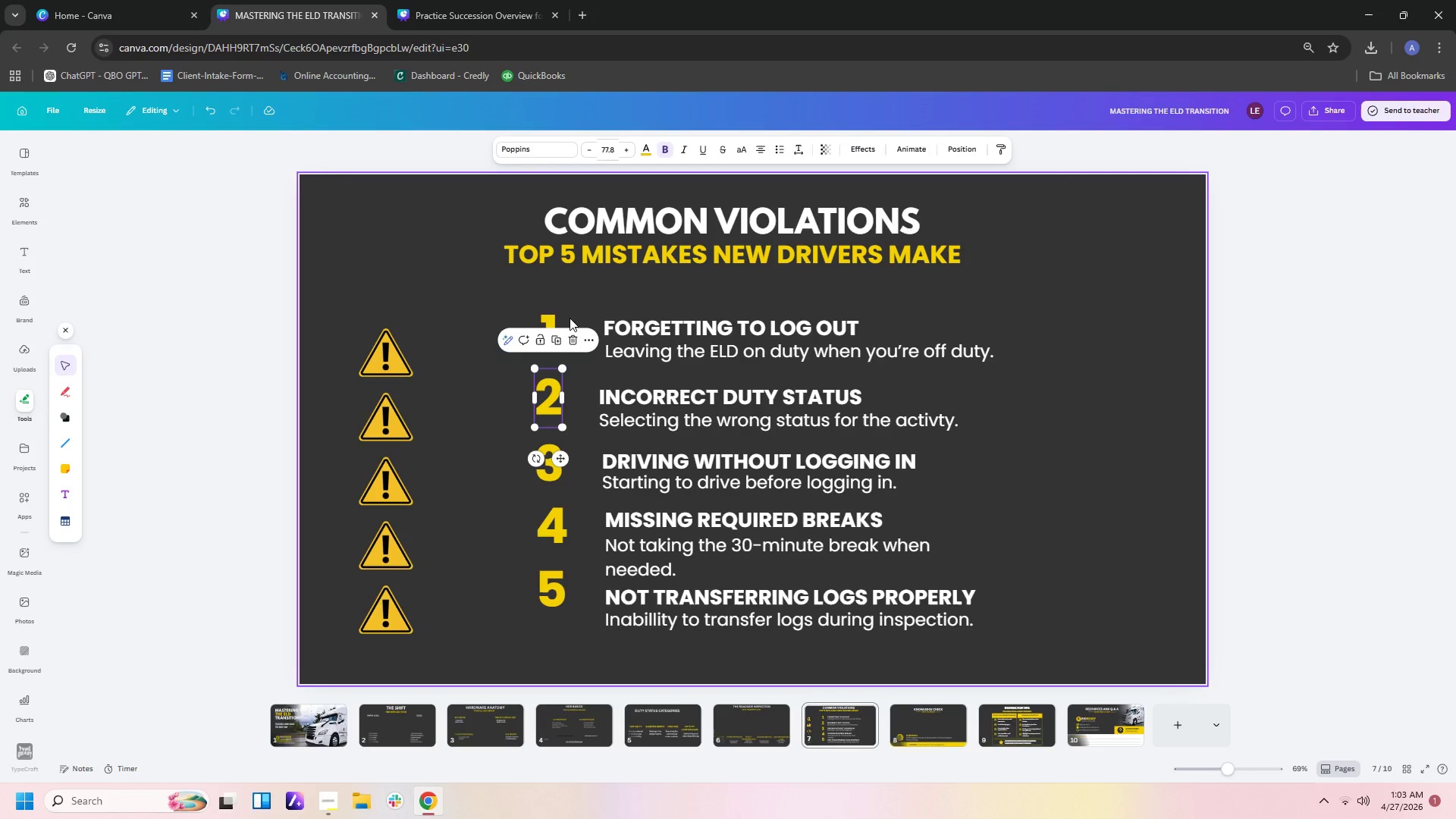 
left_click_drag(start_coordinate=[552, 292], to_coordinate=[558, 610])
 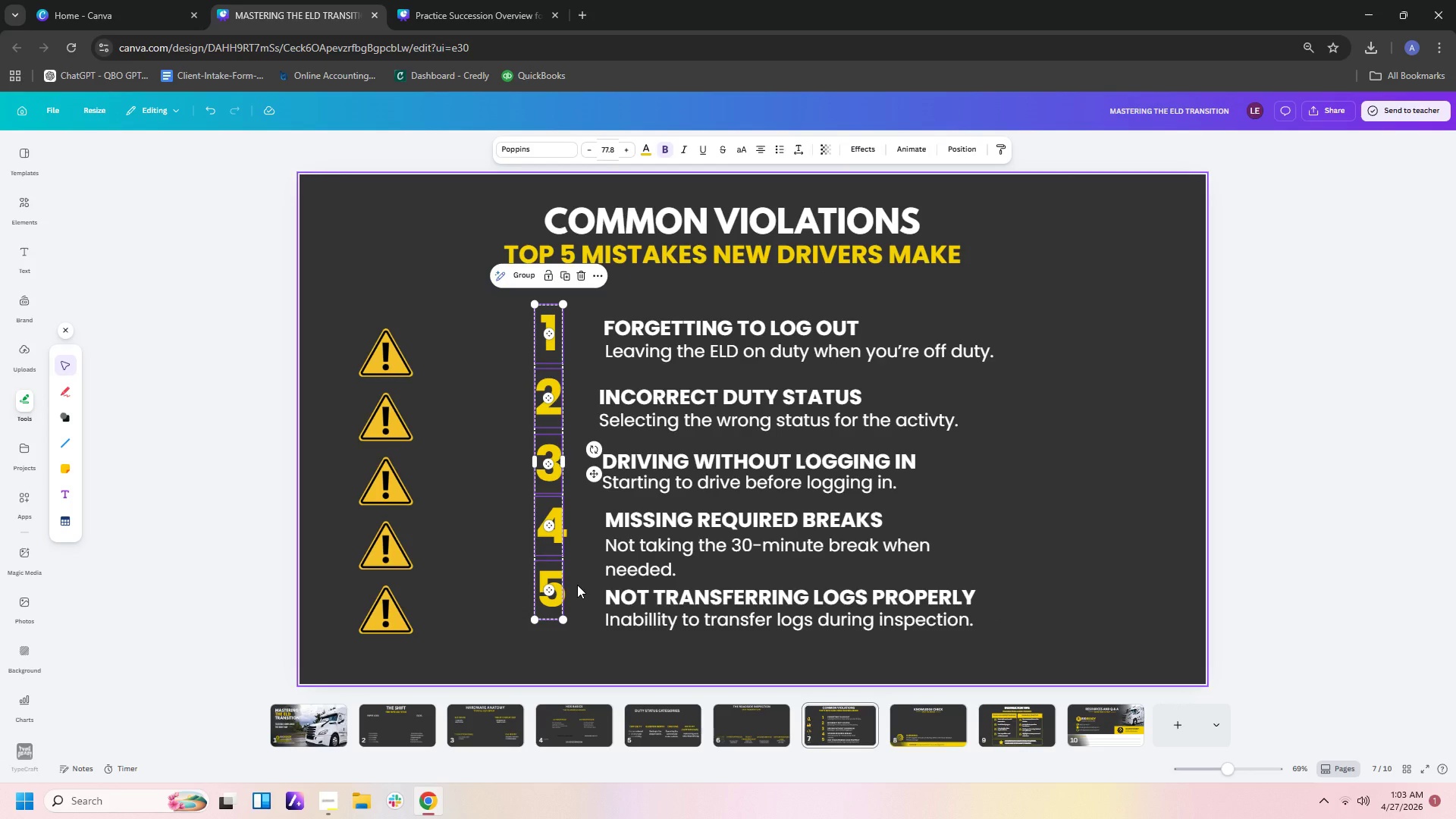 
left_click([577, 585])
 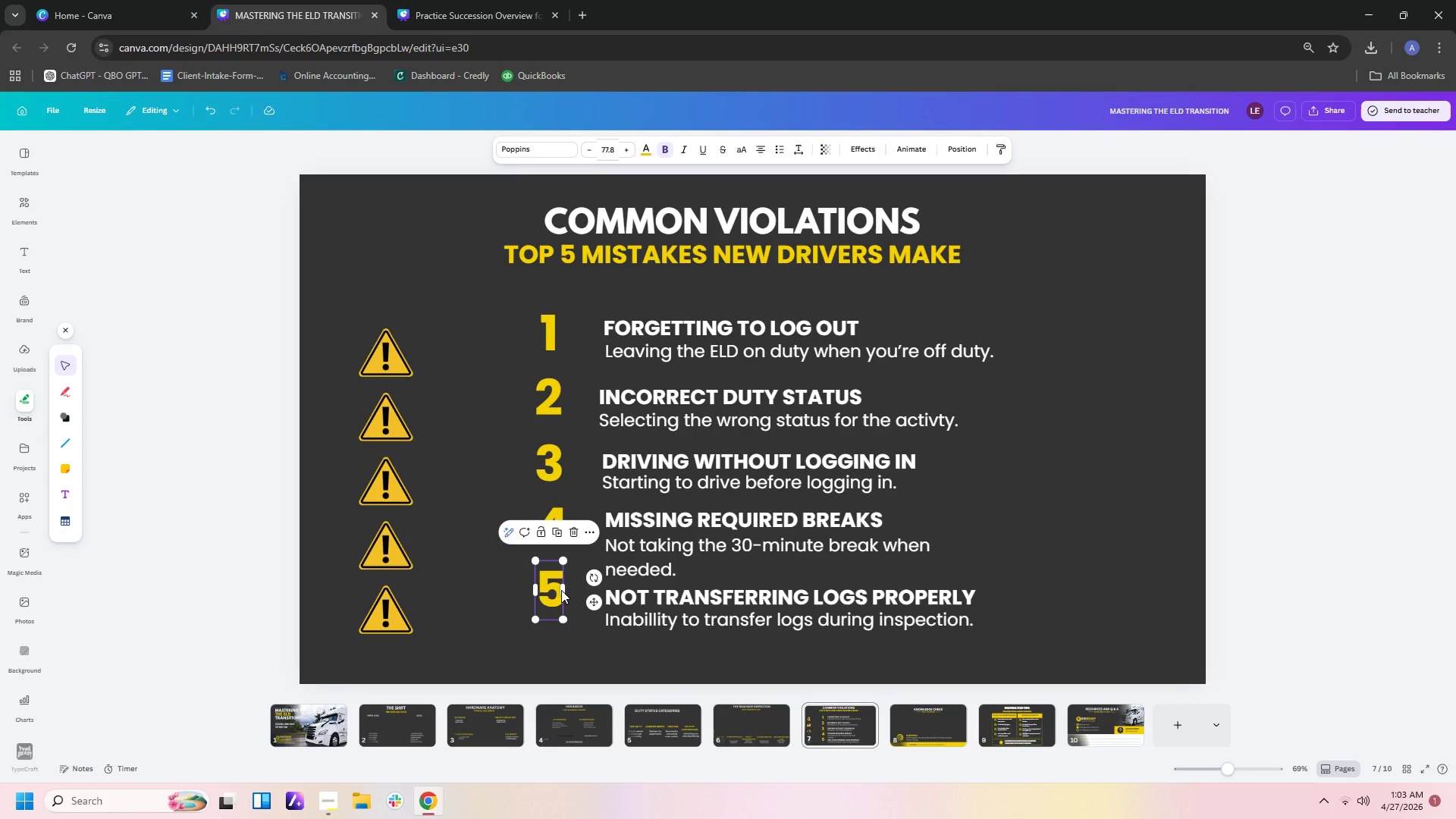 
left_click([561, 590])
 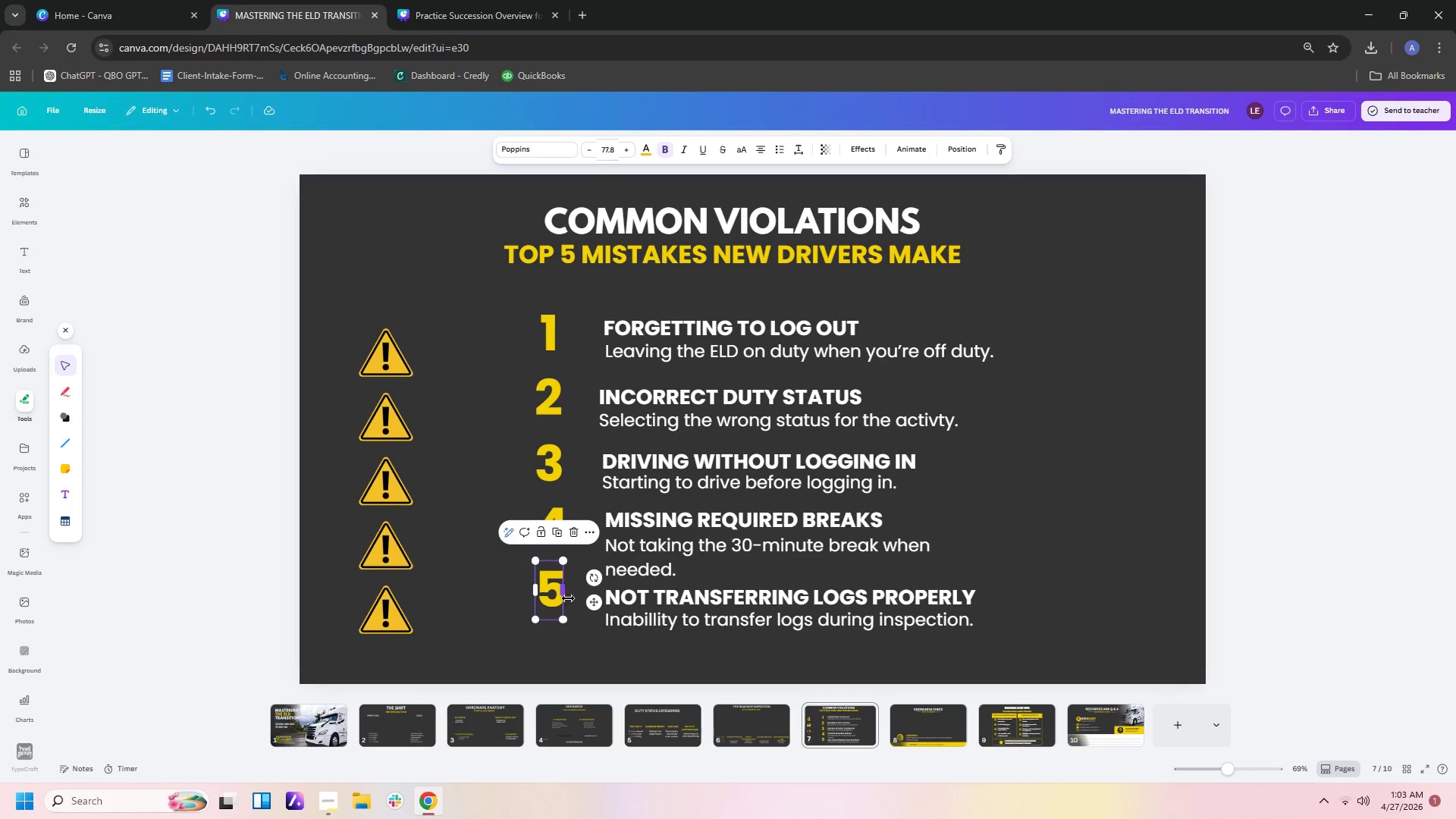 
left_click([568, 598])
 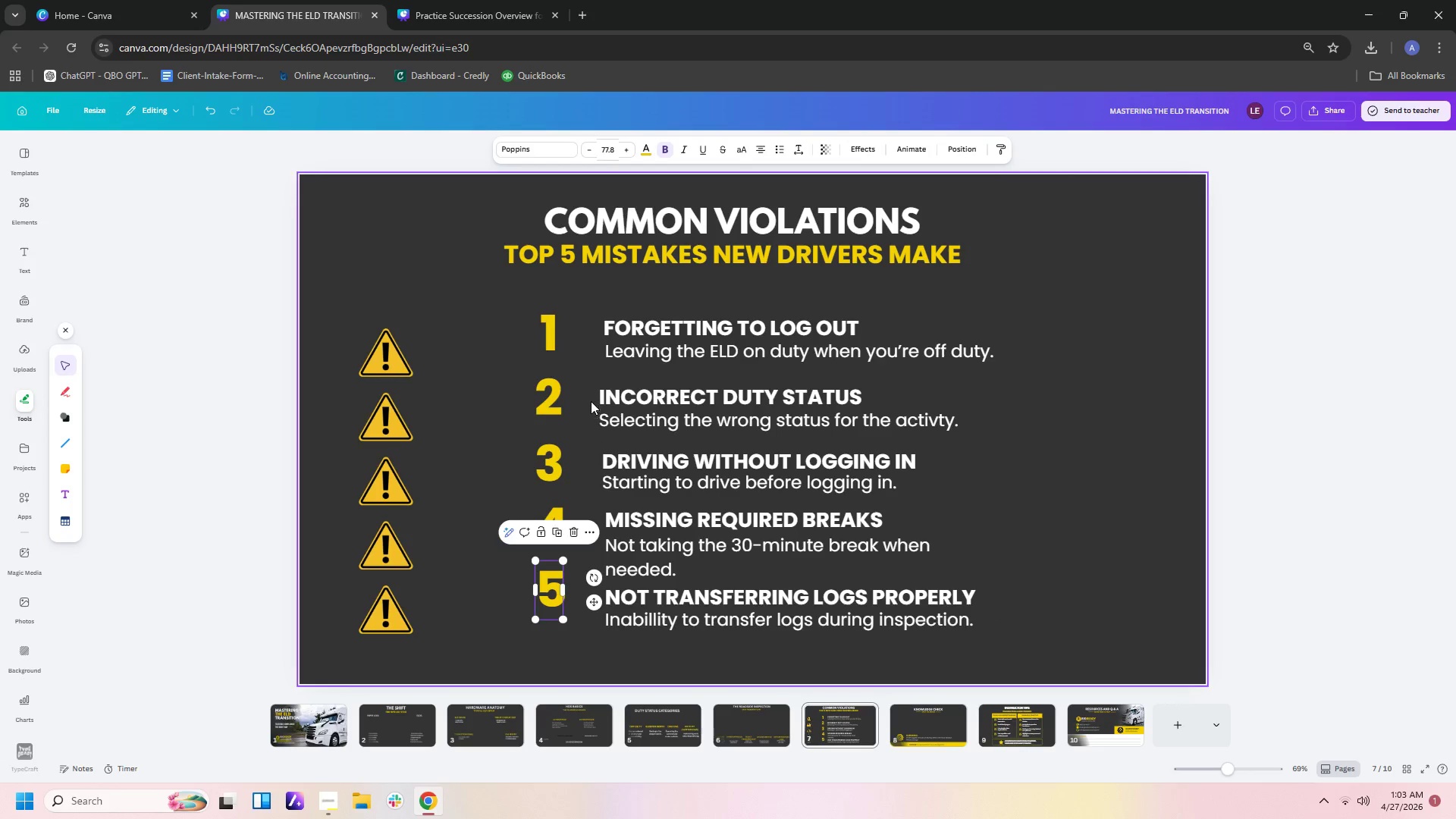 
left_click([579, 375])
 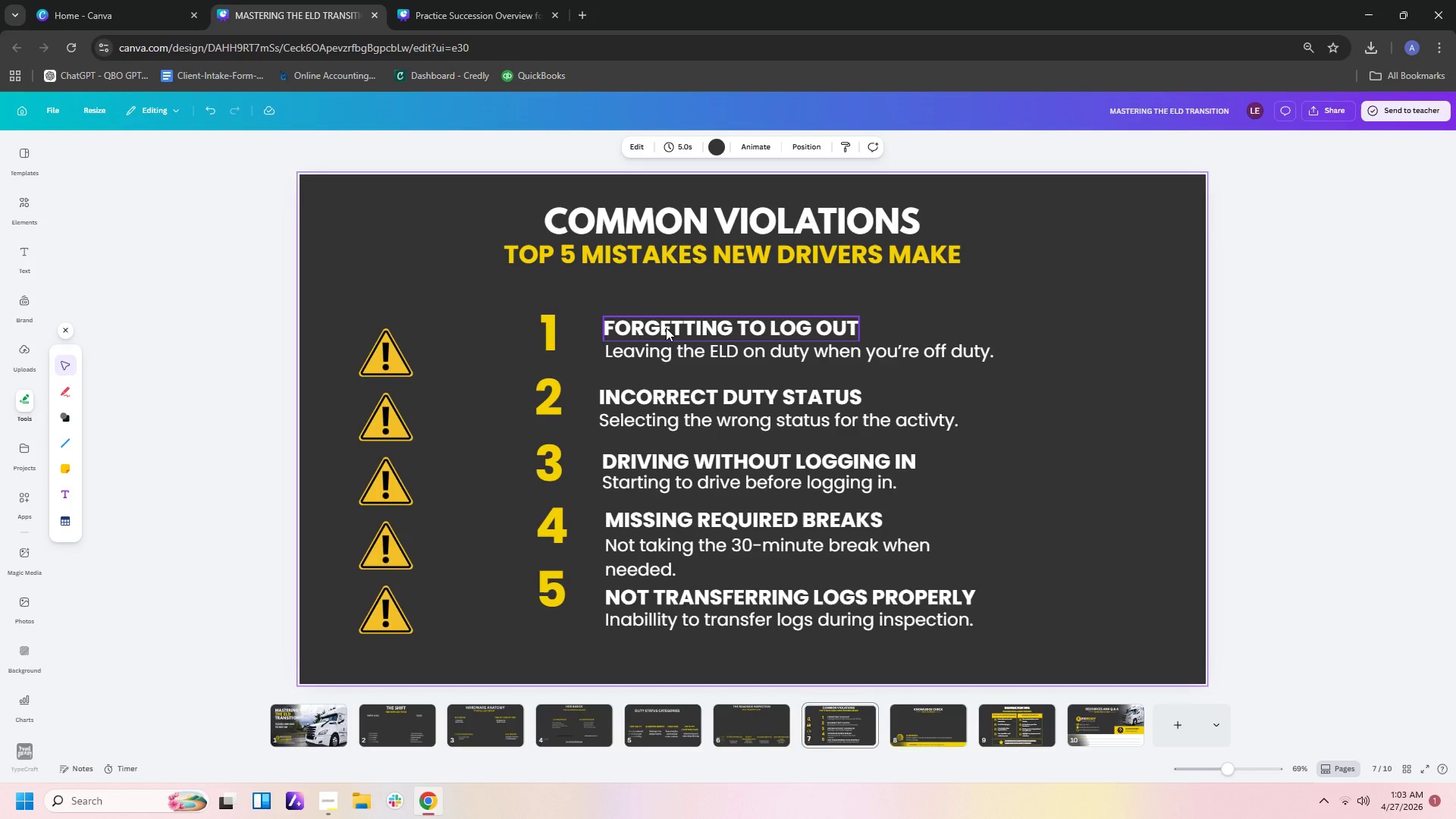 
left_click_drag(start_coordinate=[664, 301], to_coordinate=[676, 631])
 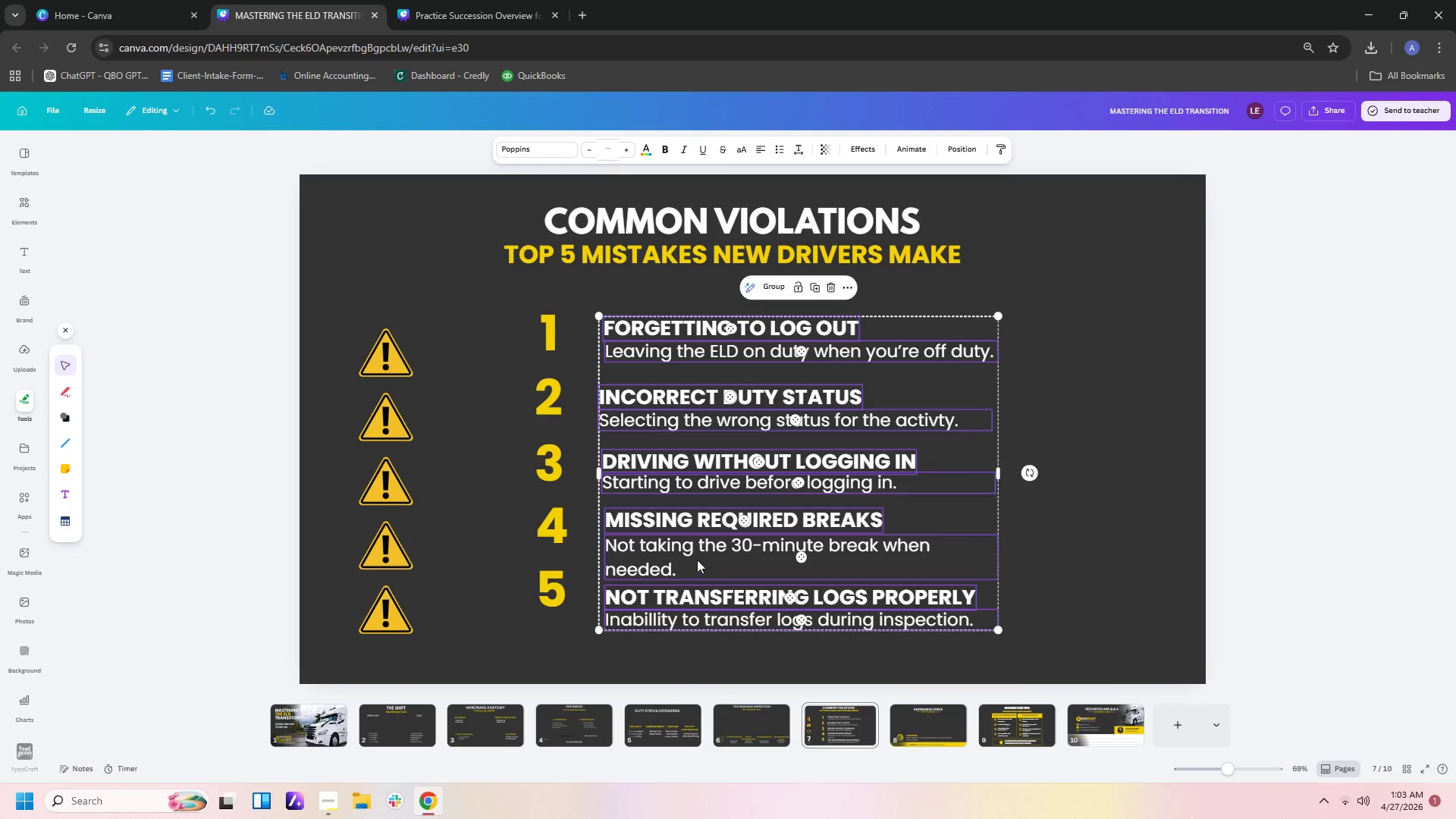 
left_click_drag(start_coordinate=[697, 560], to_coordinate=[685, 561])
 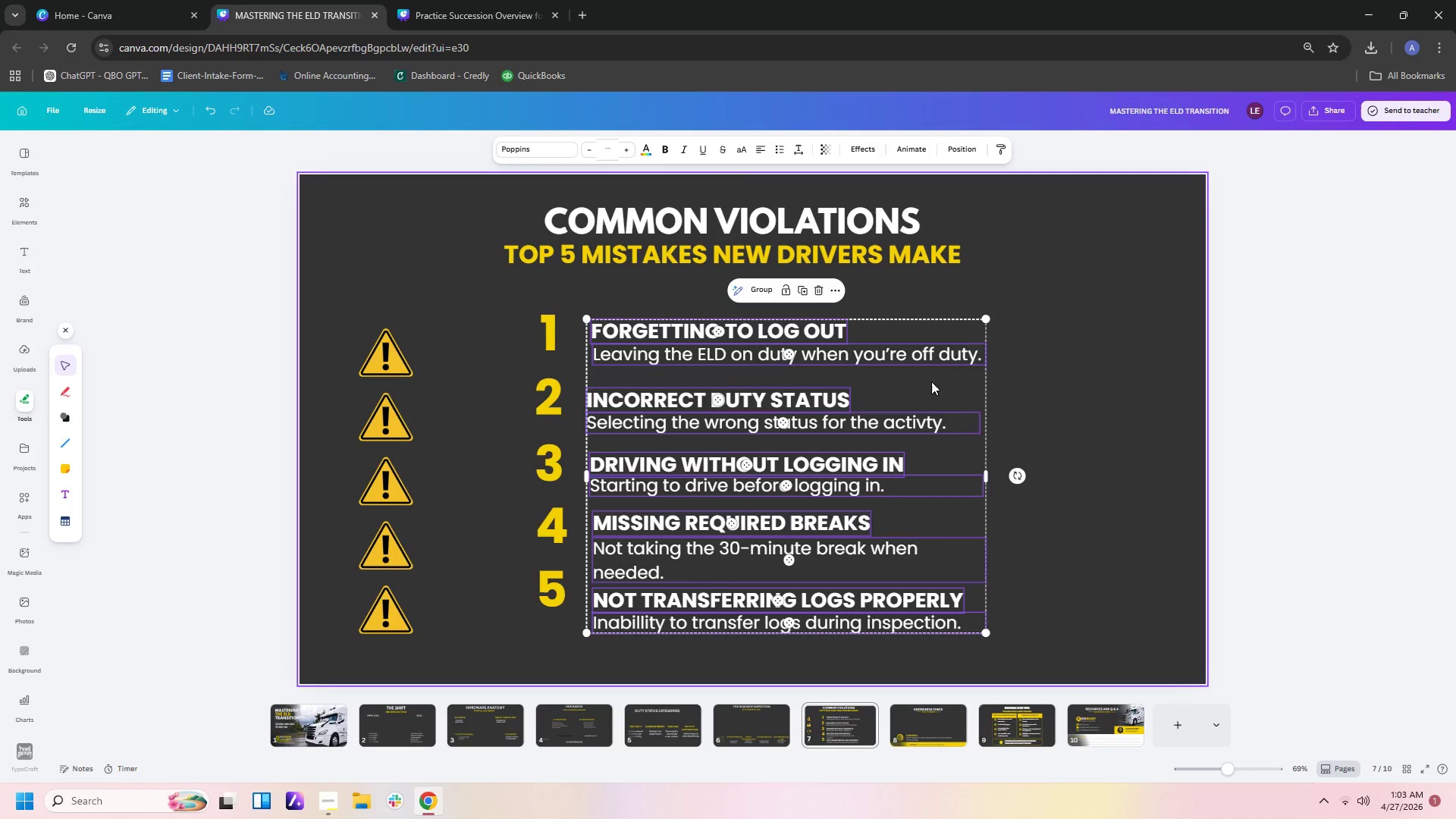 
left_click([982, 375])
 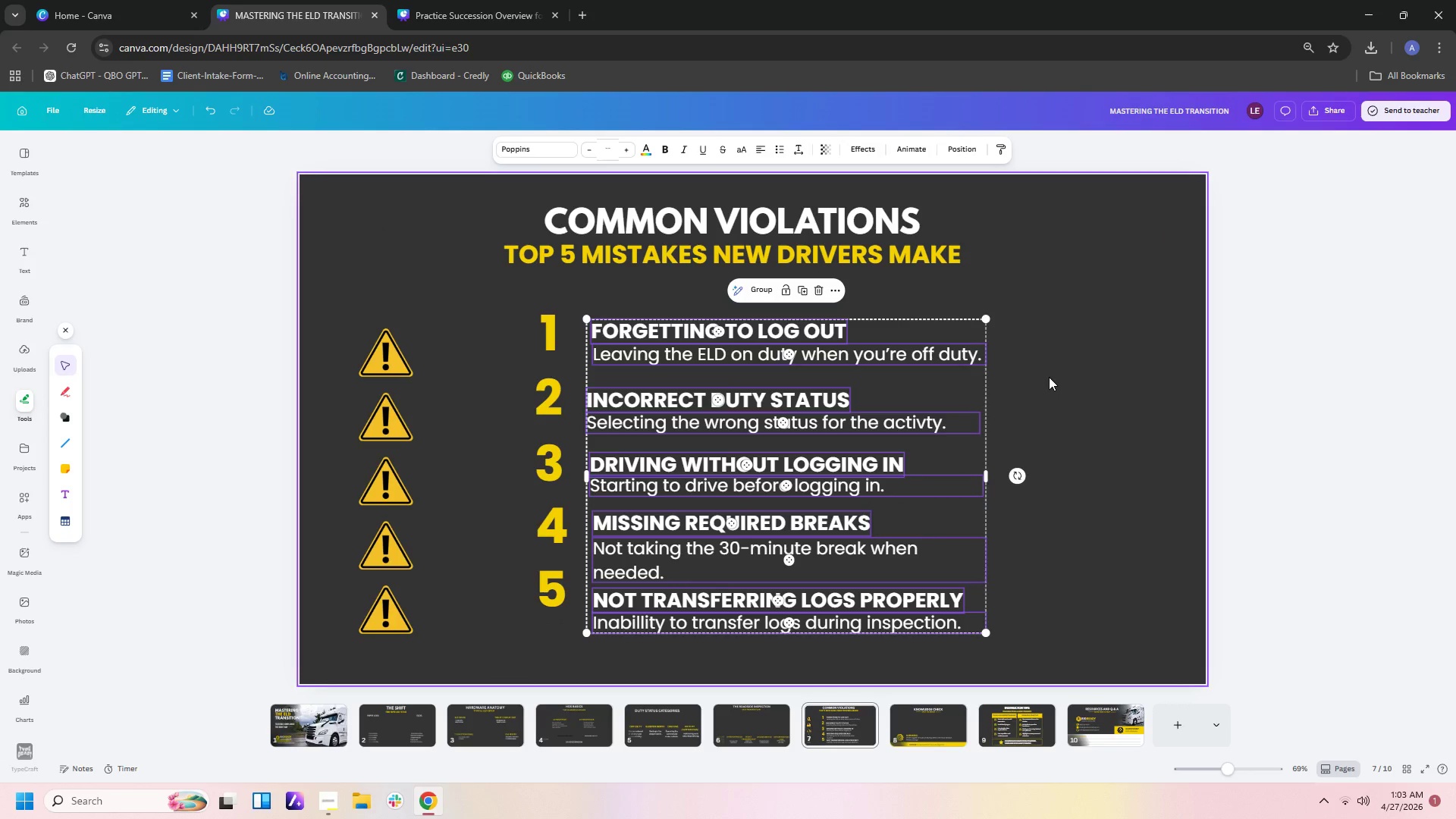 
left_click([1049, 377])
 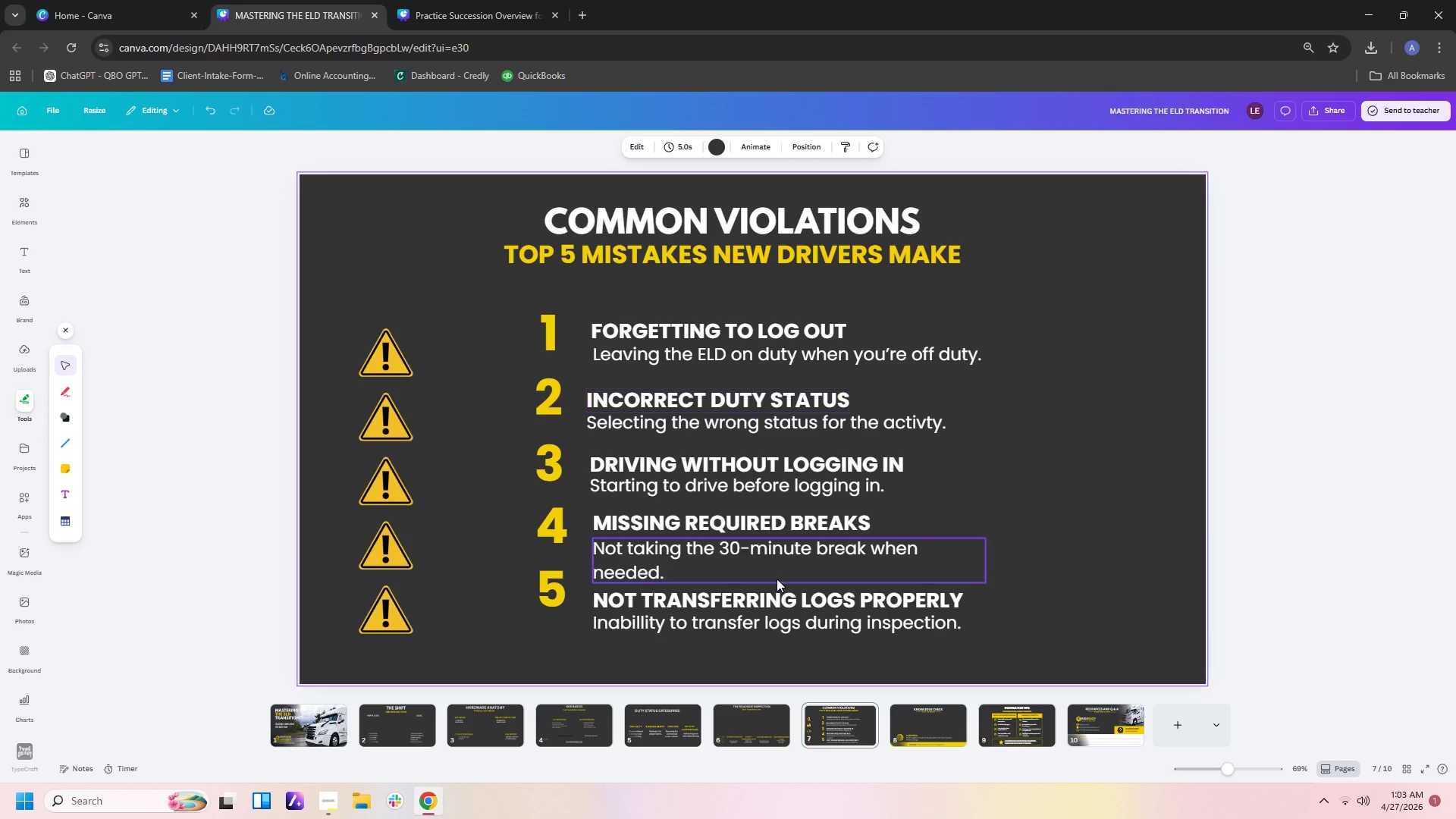 
left_click([741, 553])
 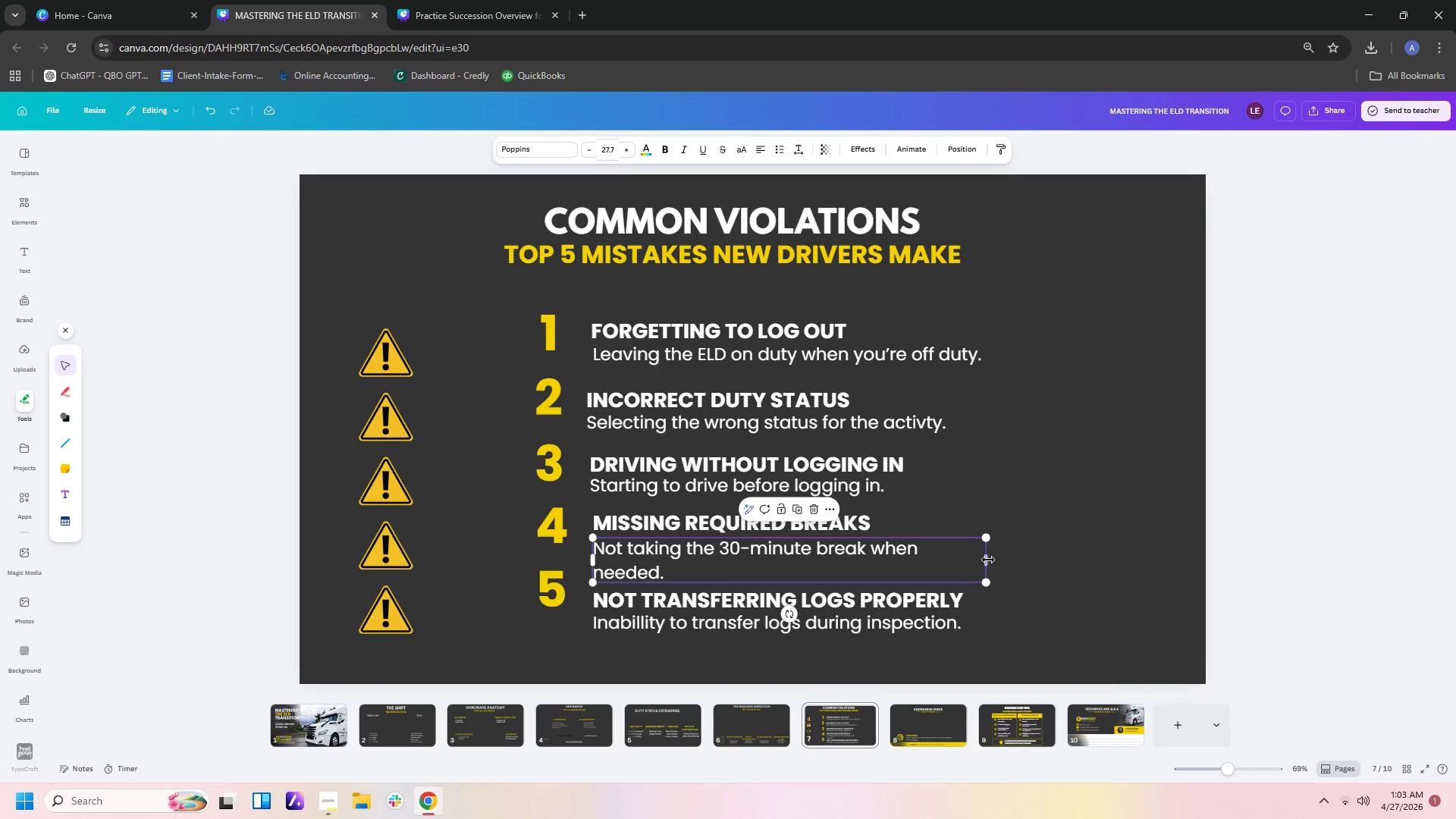 
left_click_drag(start_coordinate=[988, 560], to_coordinate=[1021, 560])
 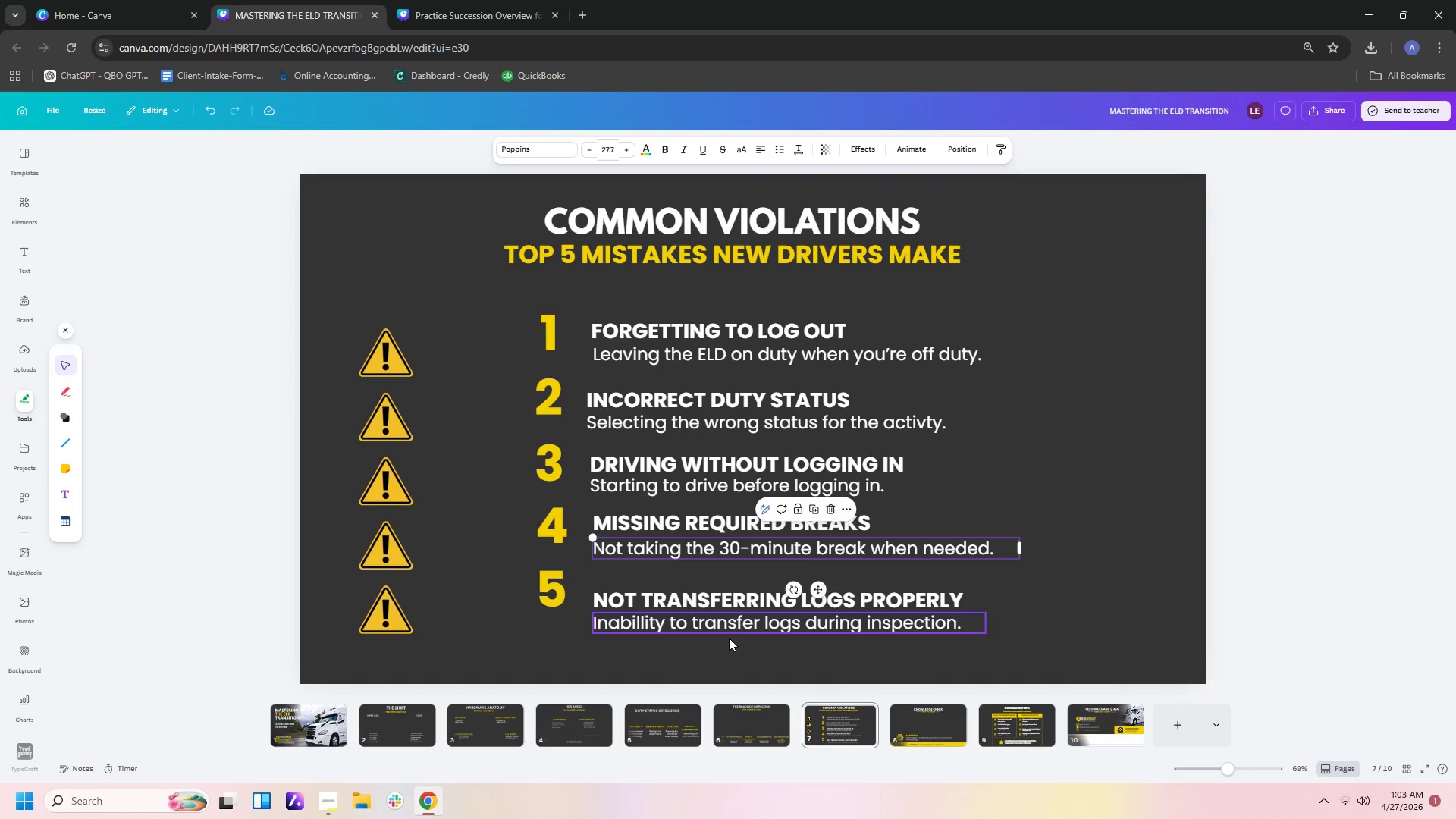 
left_click([729, 639])
 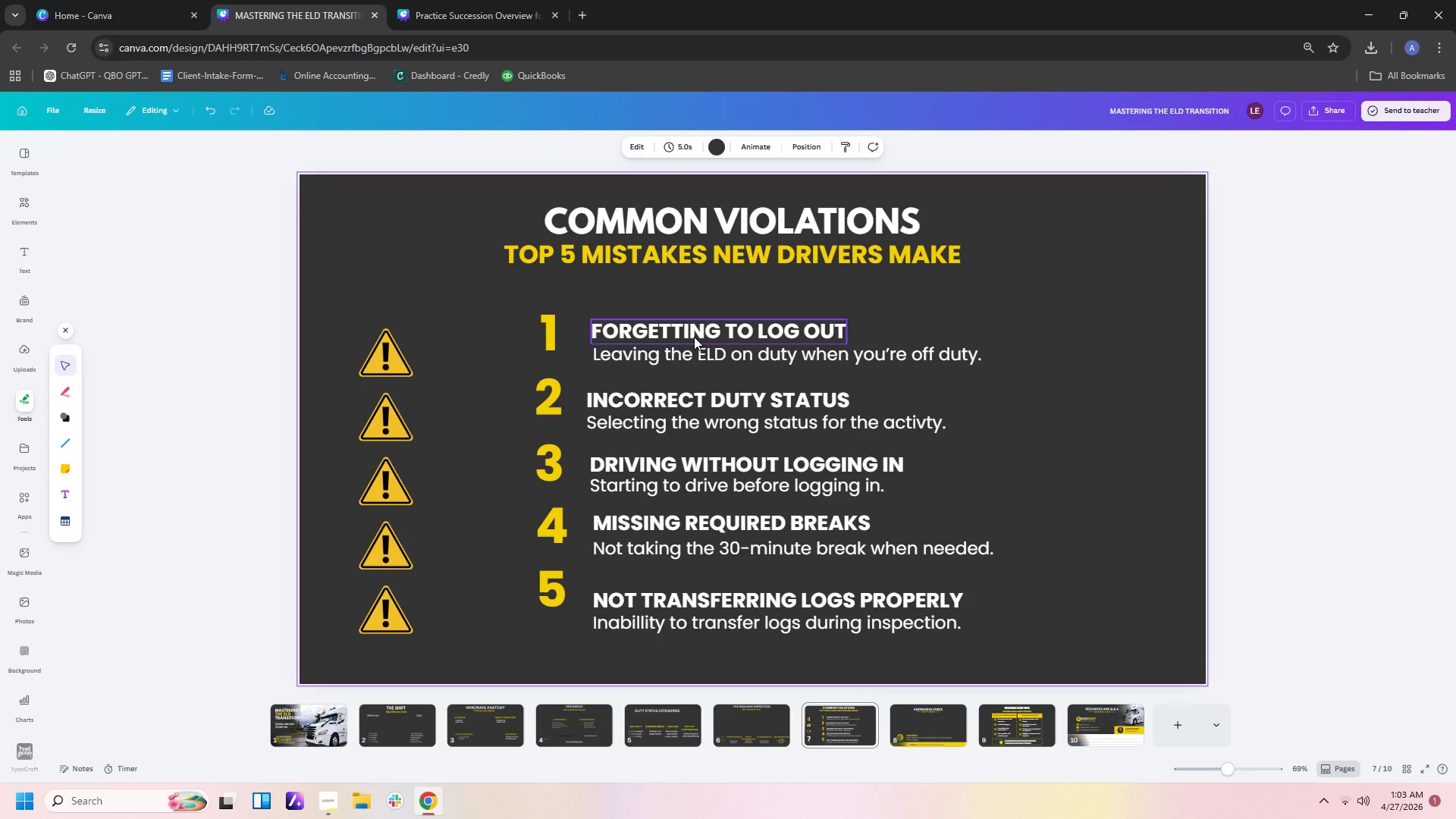 
left_click([694, 337])
 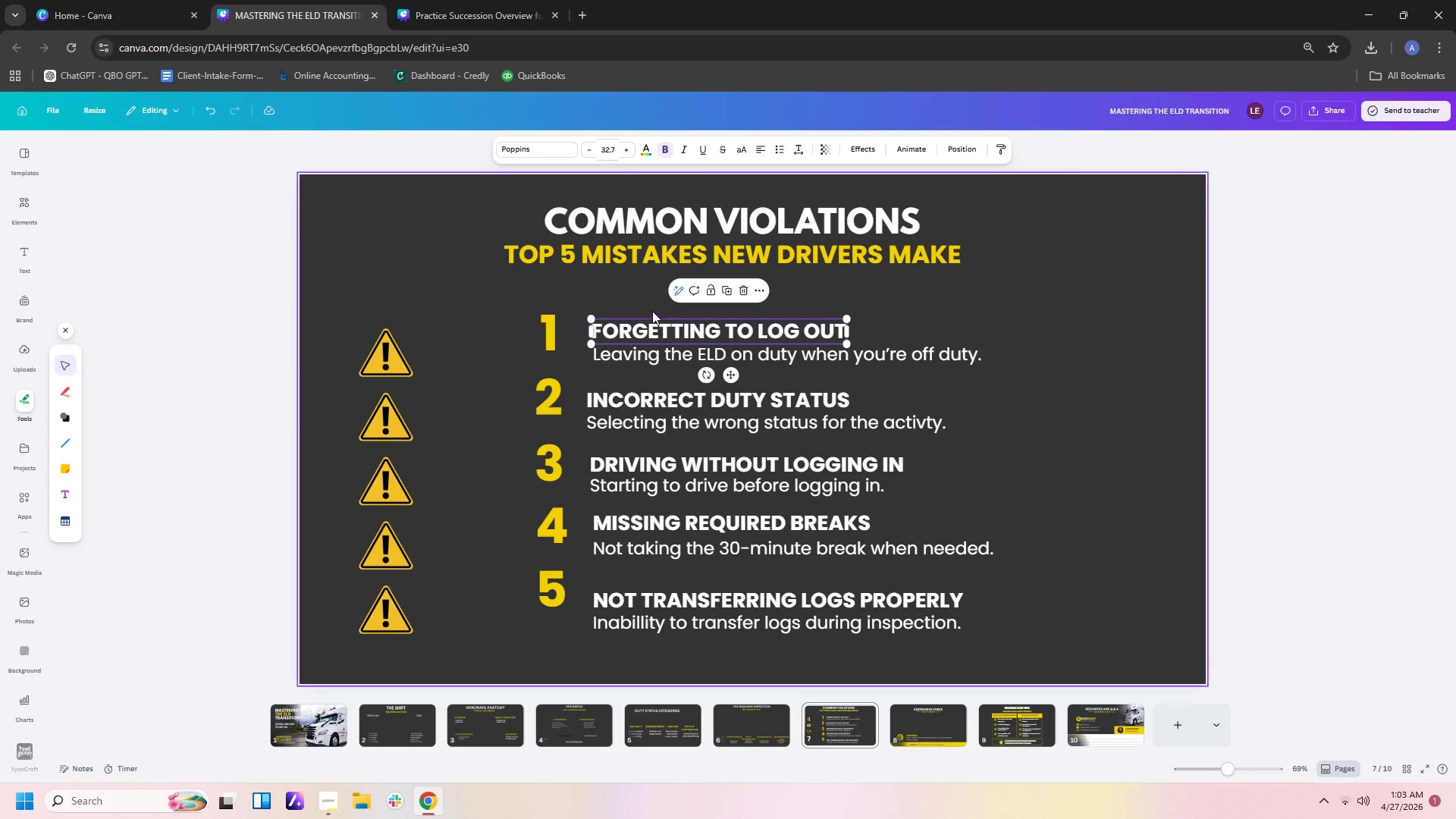 
left_click_drag(start_coordinate=[650, 301], to_coordinate=[752, 647])
 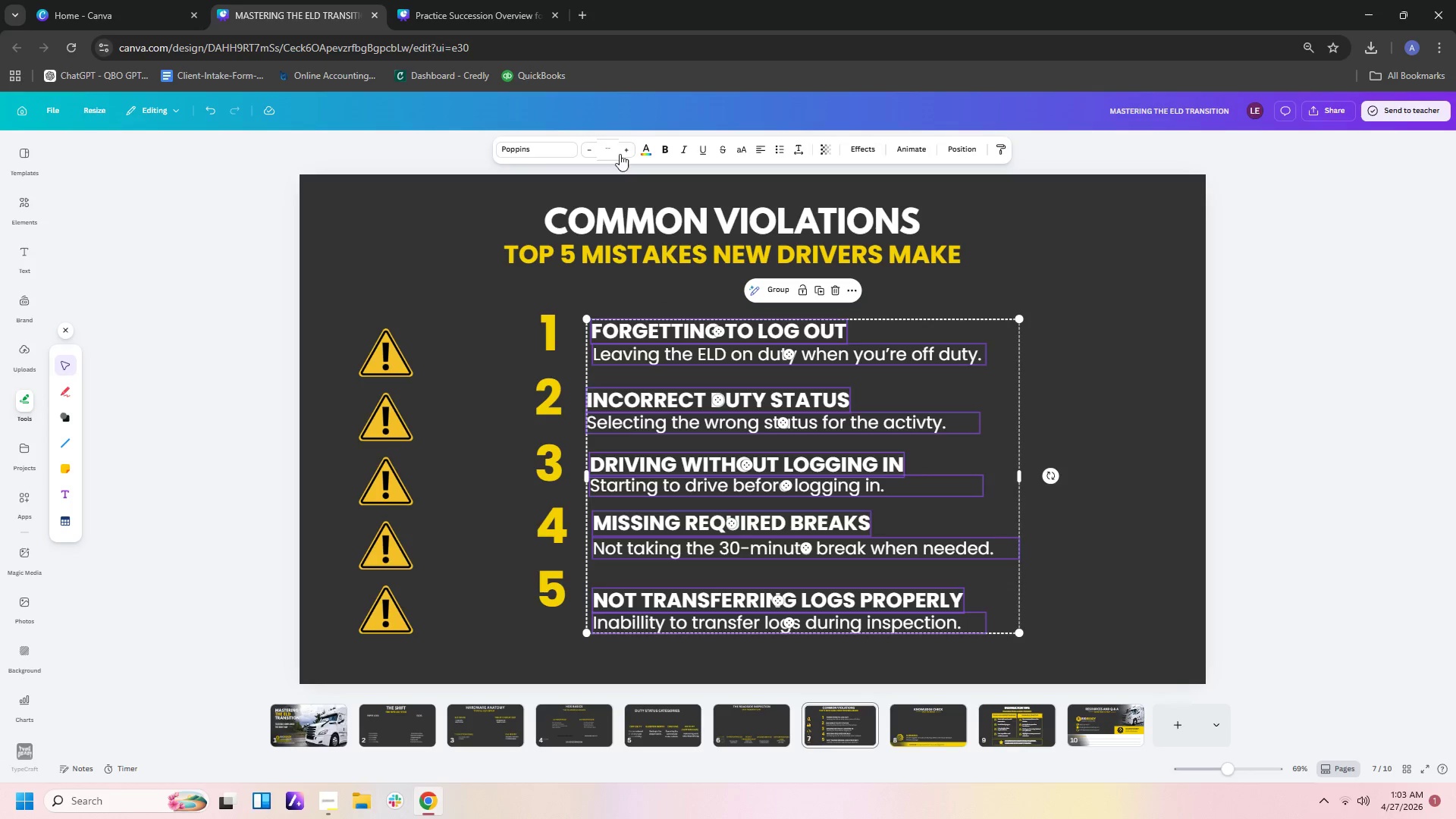 
left_click([620, 150])
 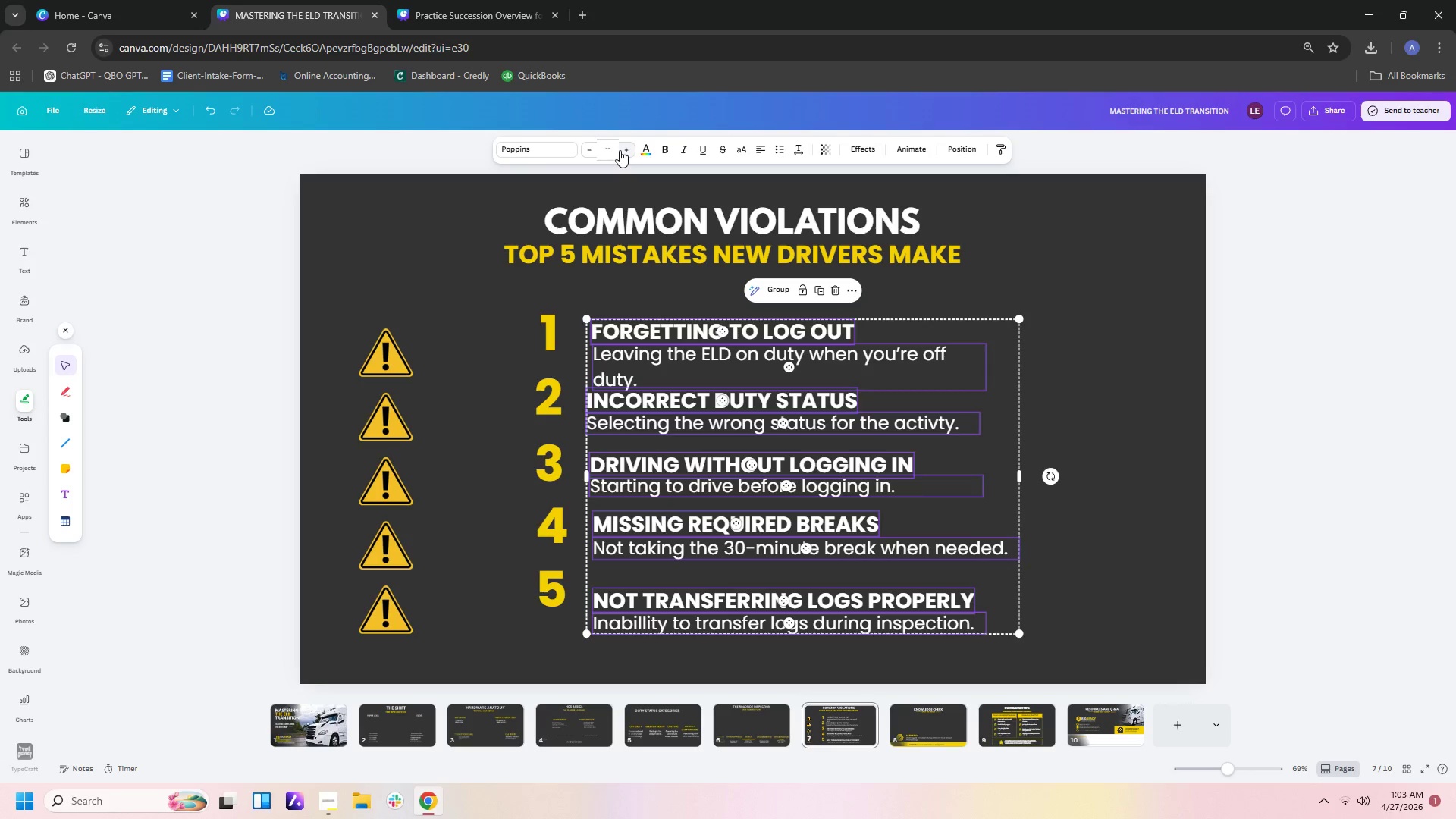 
left_click([617, 150])
 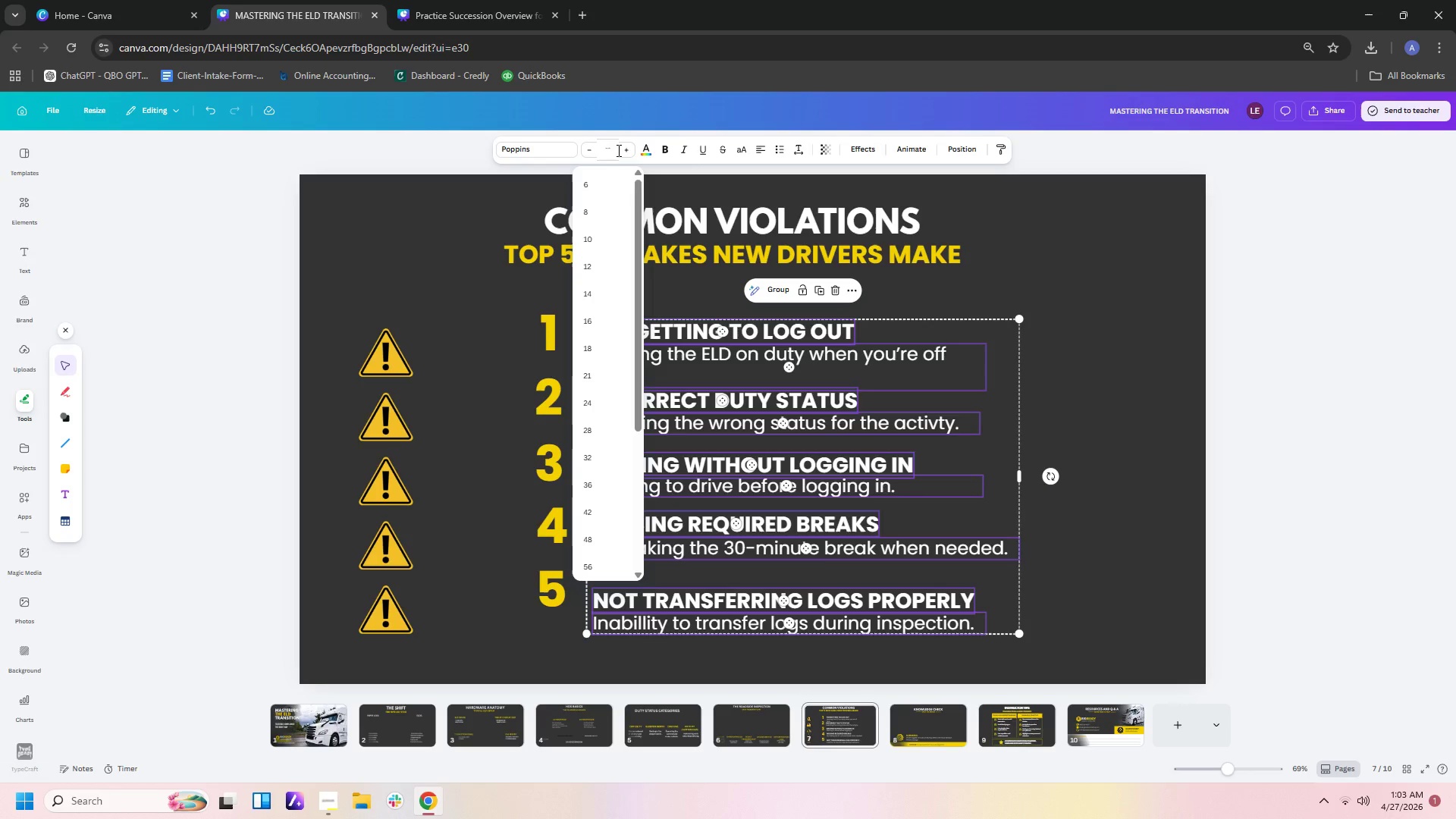 
key(Numpad3)
 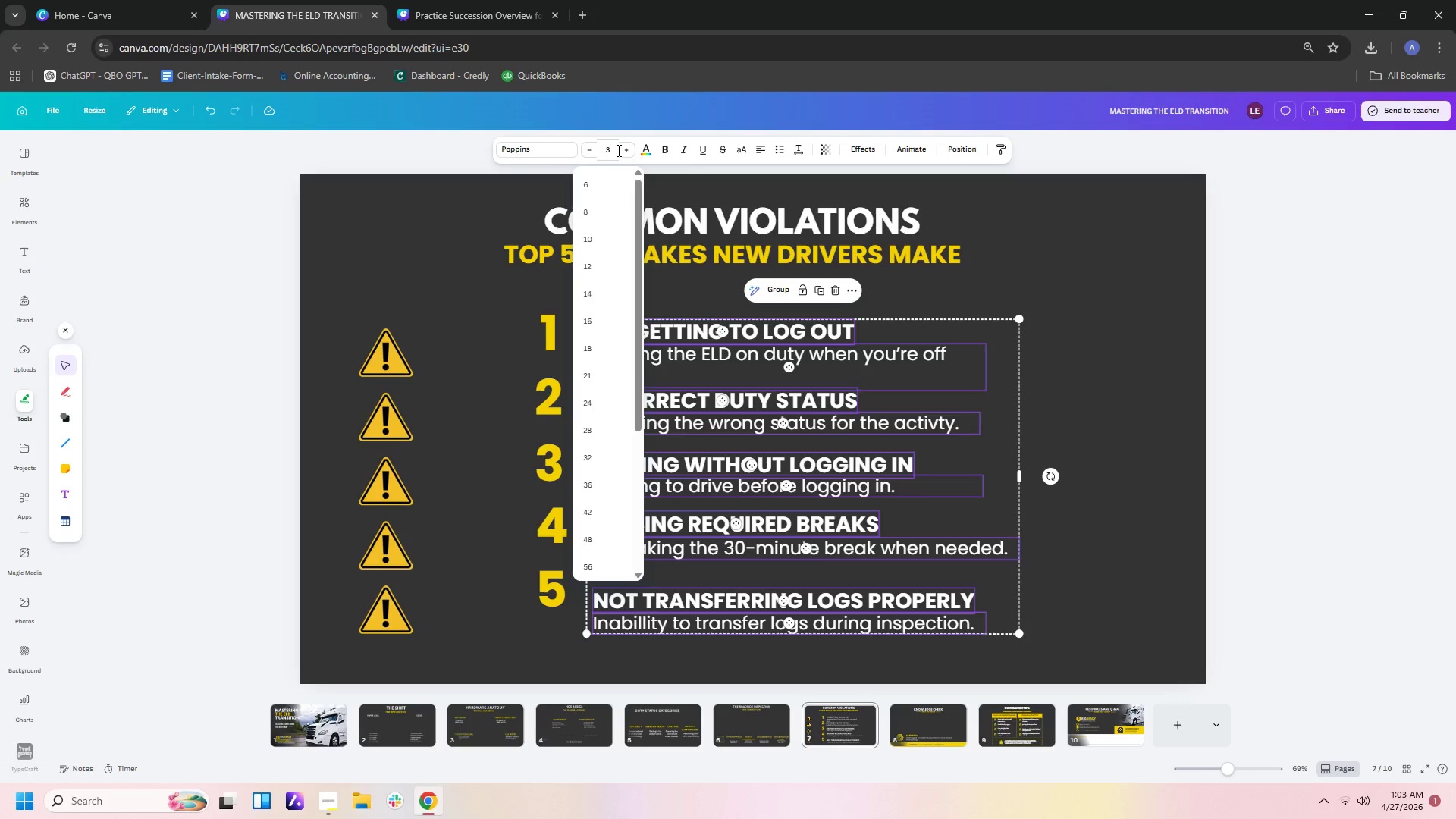 
key(Numpad0)
 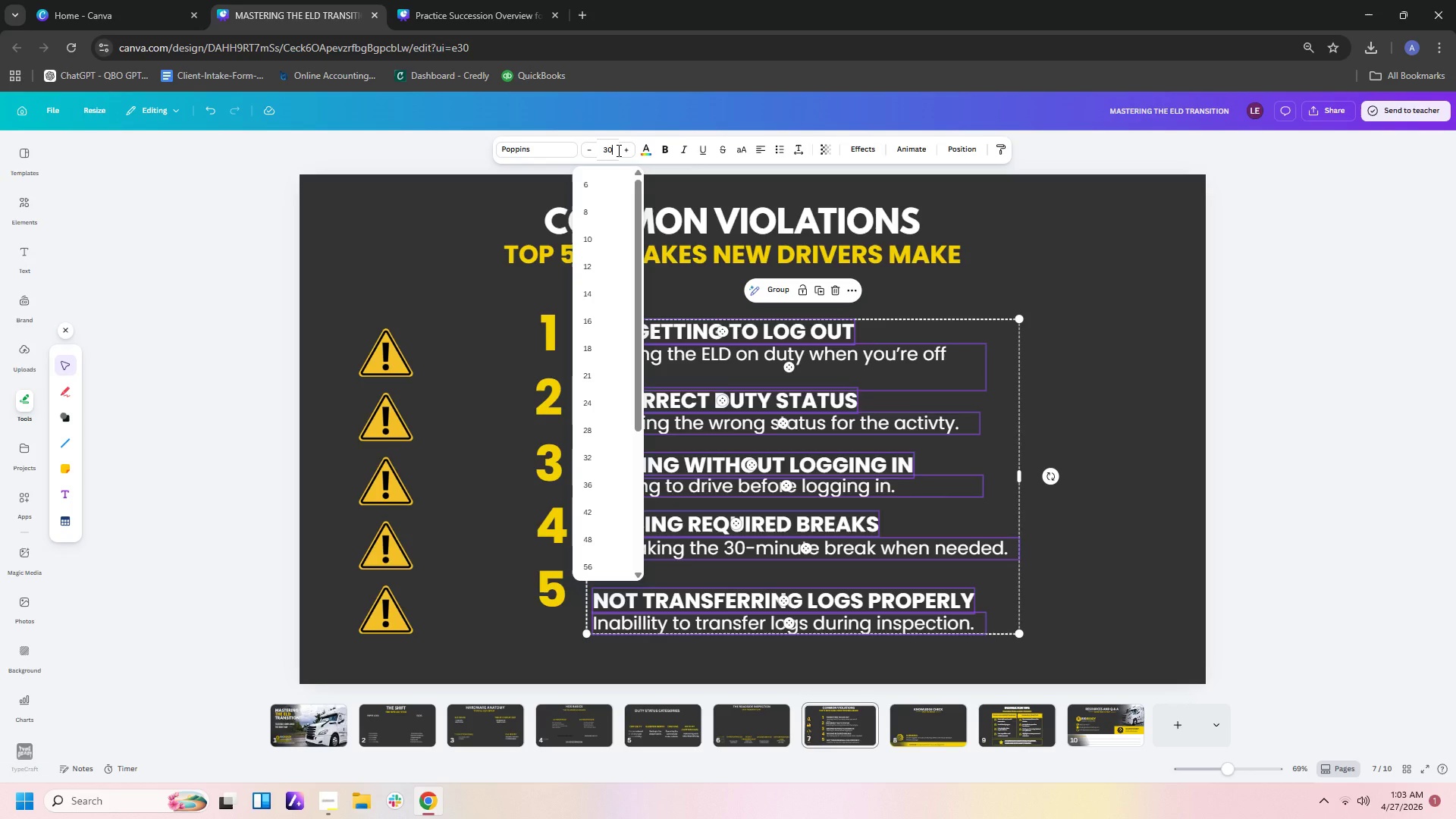 
key(Enter)
 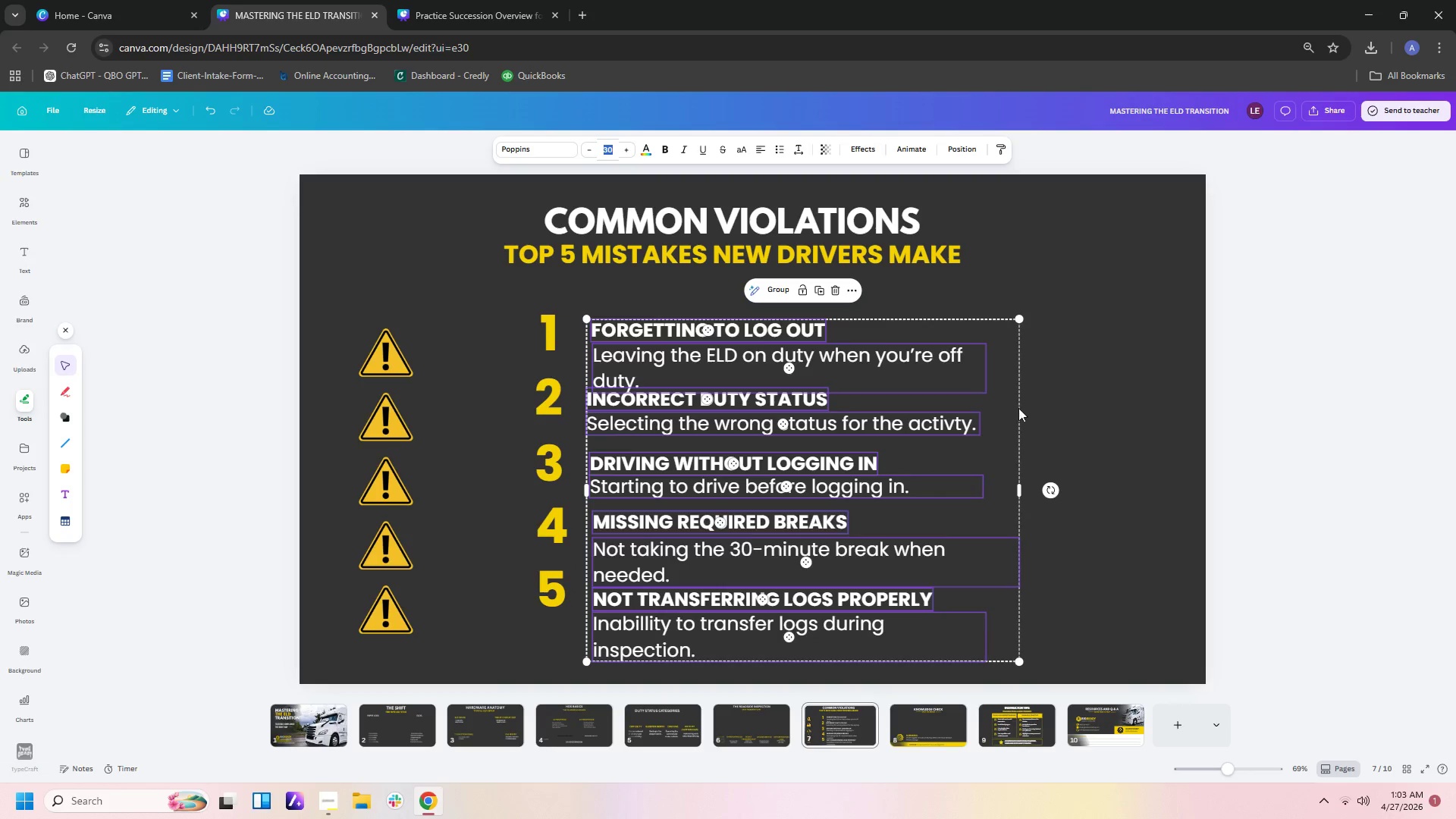 
left_click([1090, 418])
 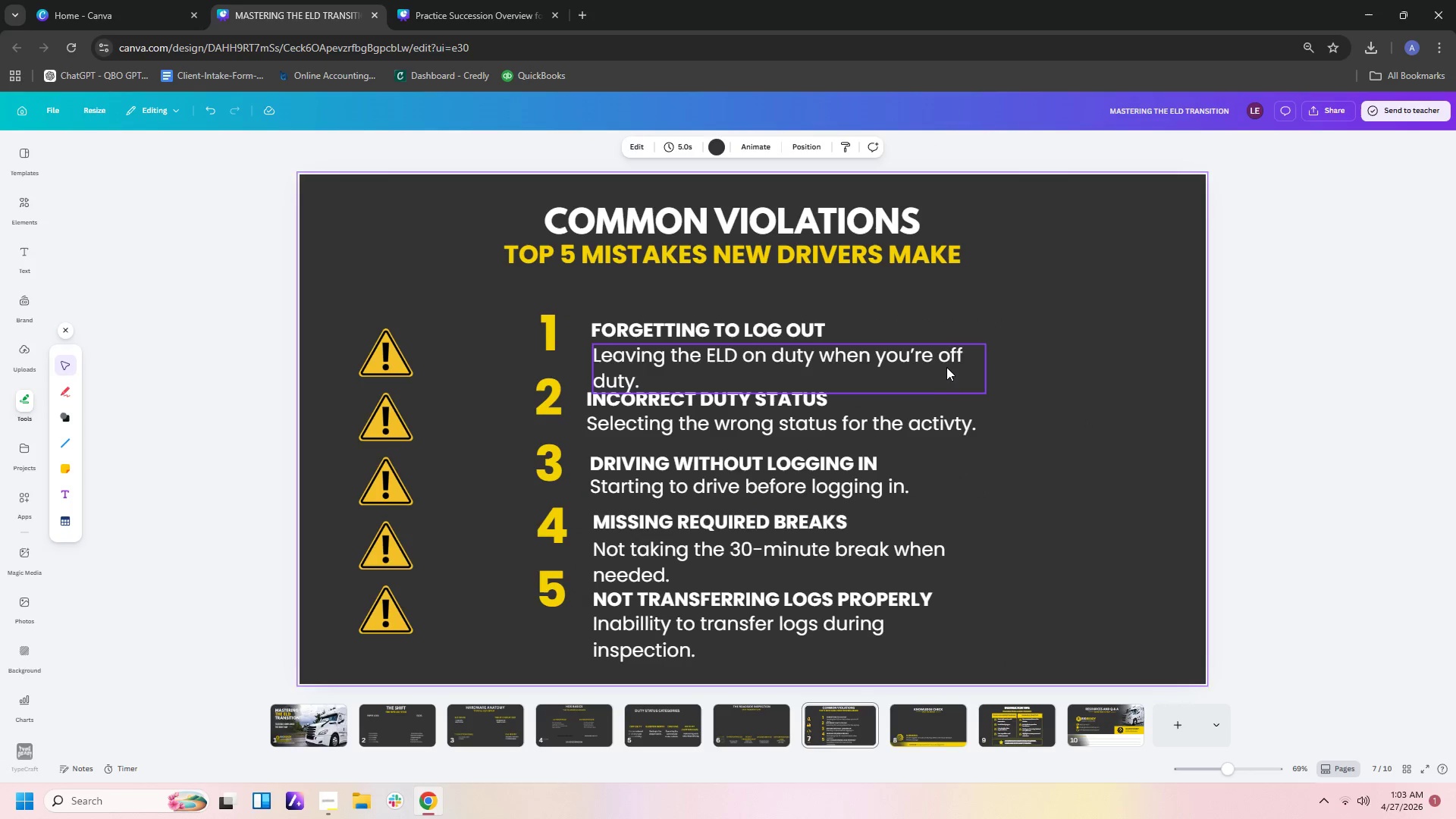 
left_click([944, 365])
 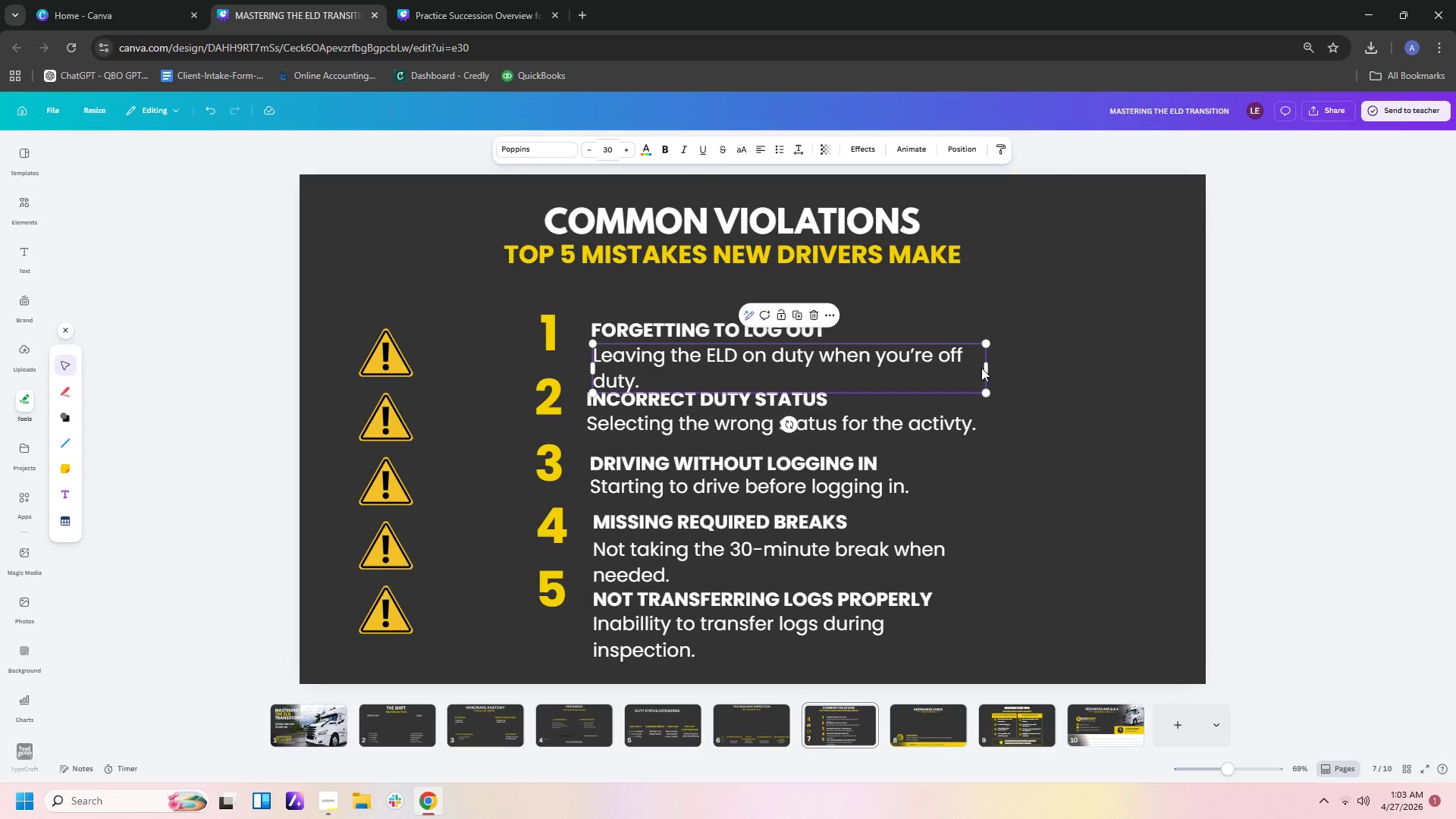 
left_click_drag(start_coordinate=[989, 368], to_coordinate=[1033, 365])
 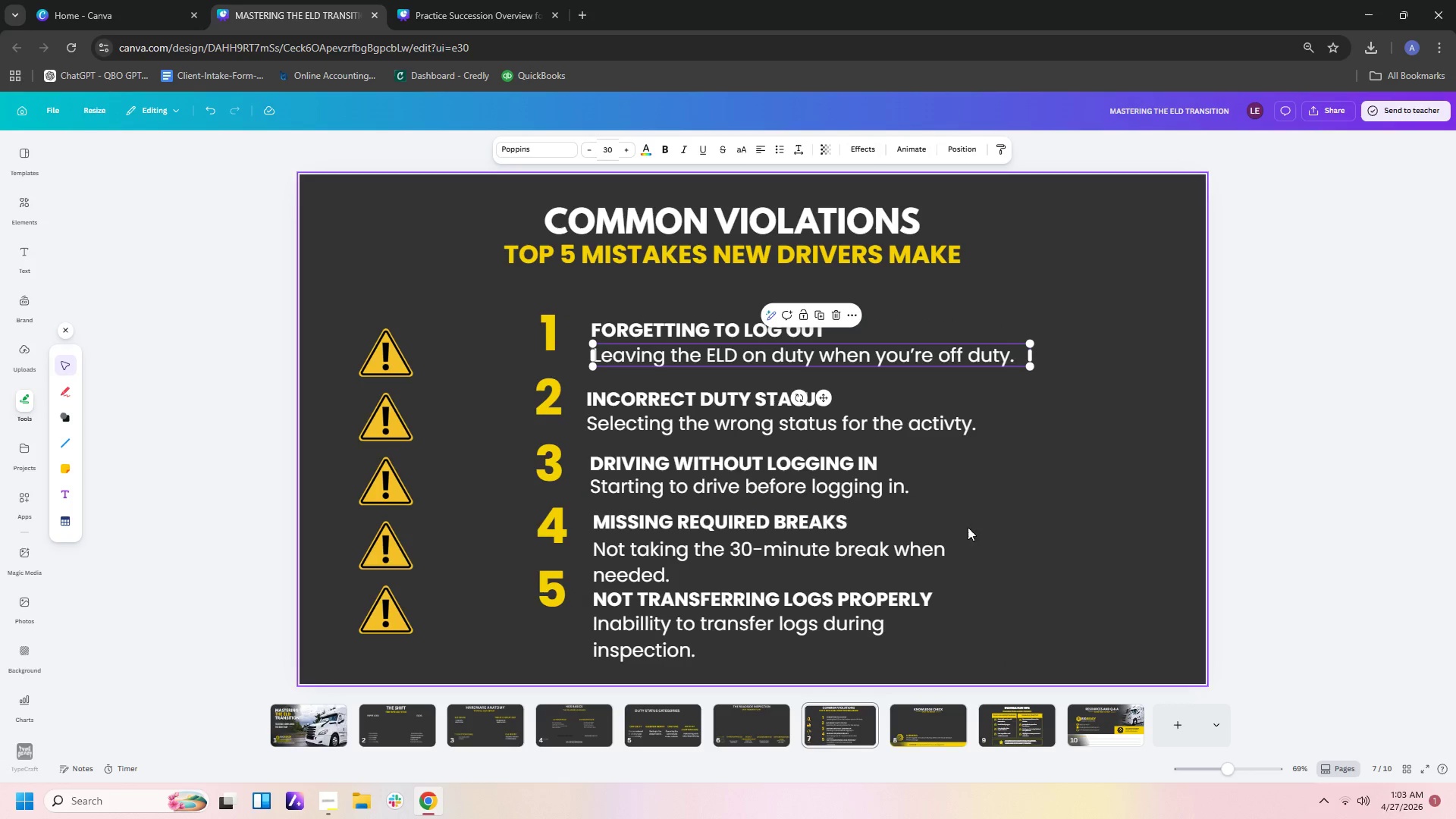 
left_click([943, 551])
 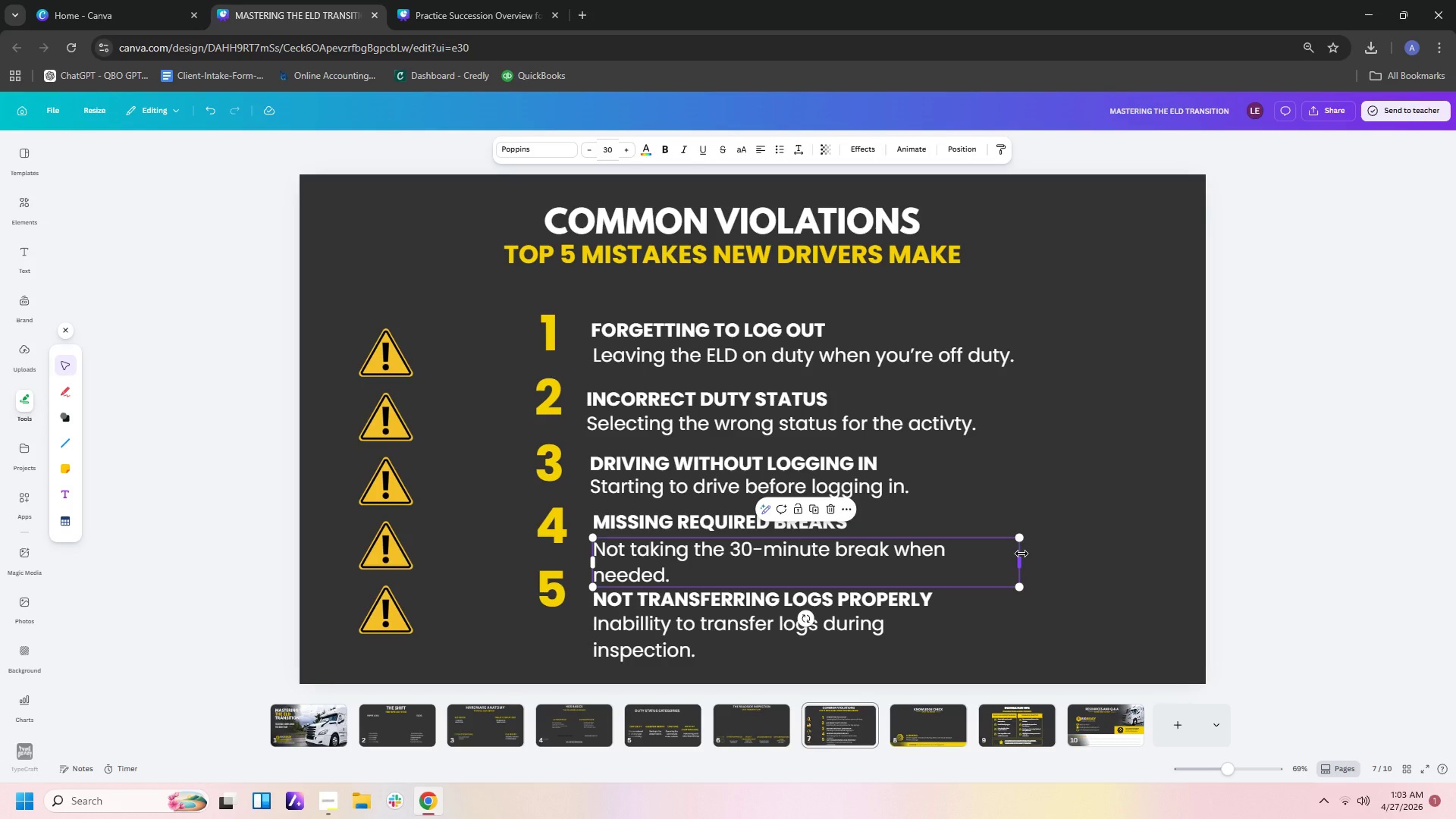 
left_click_drag(start_coordinate=[1021, 554], to_coordinate=[1042, 554])
 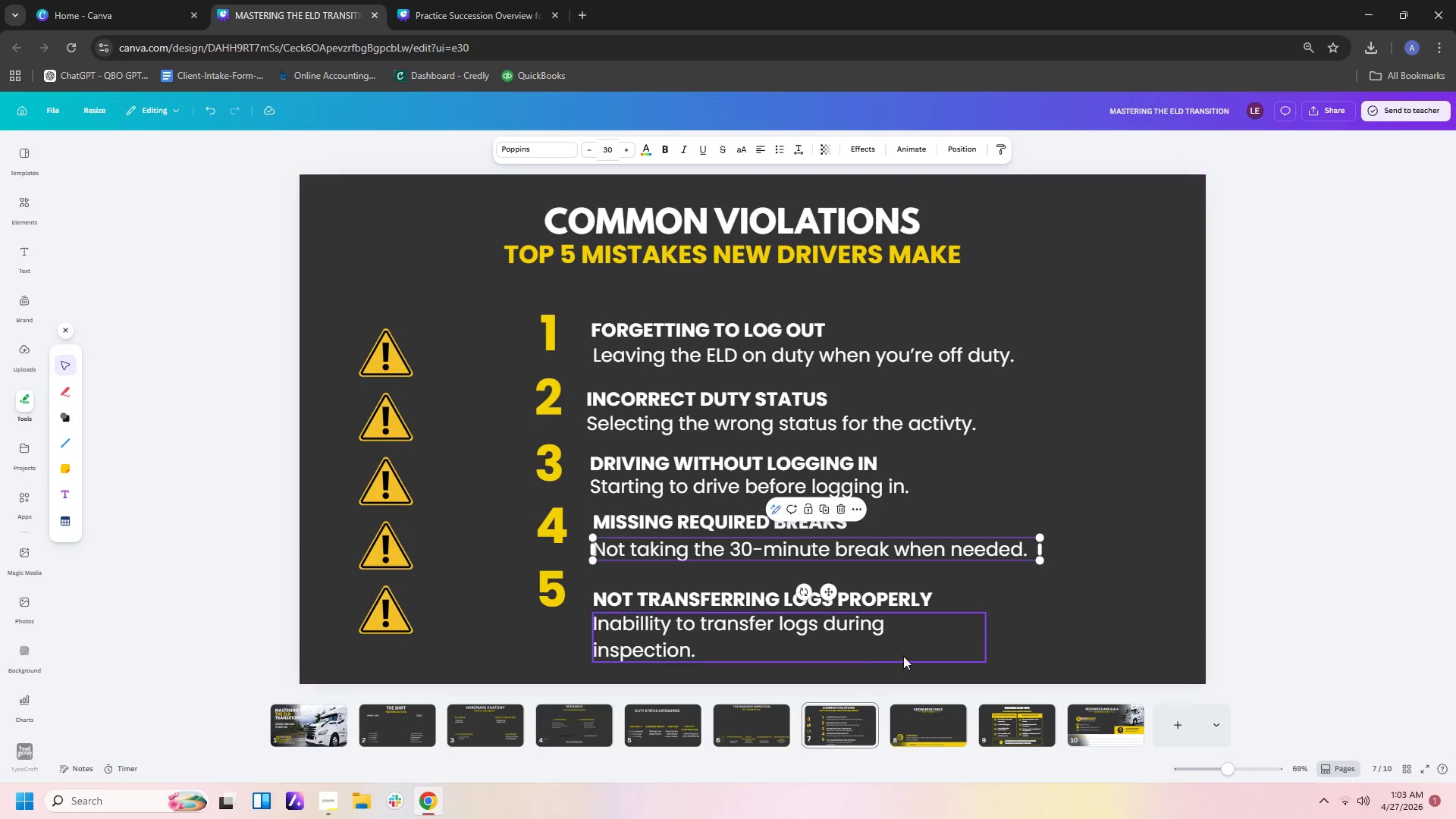 
left_click([877, 637])
 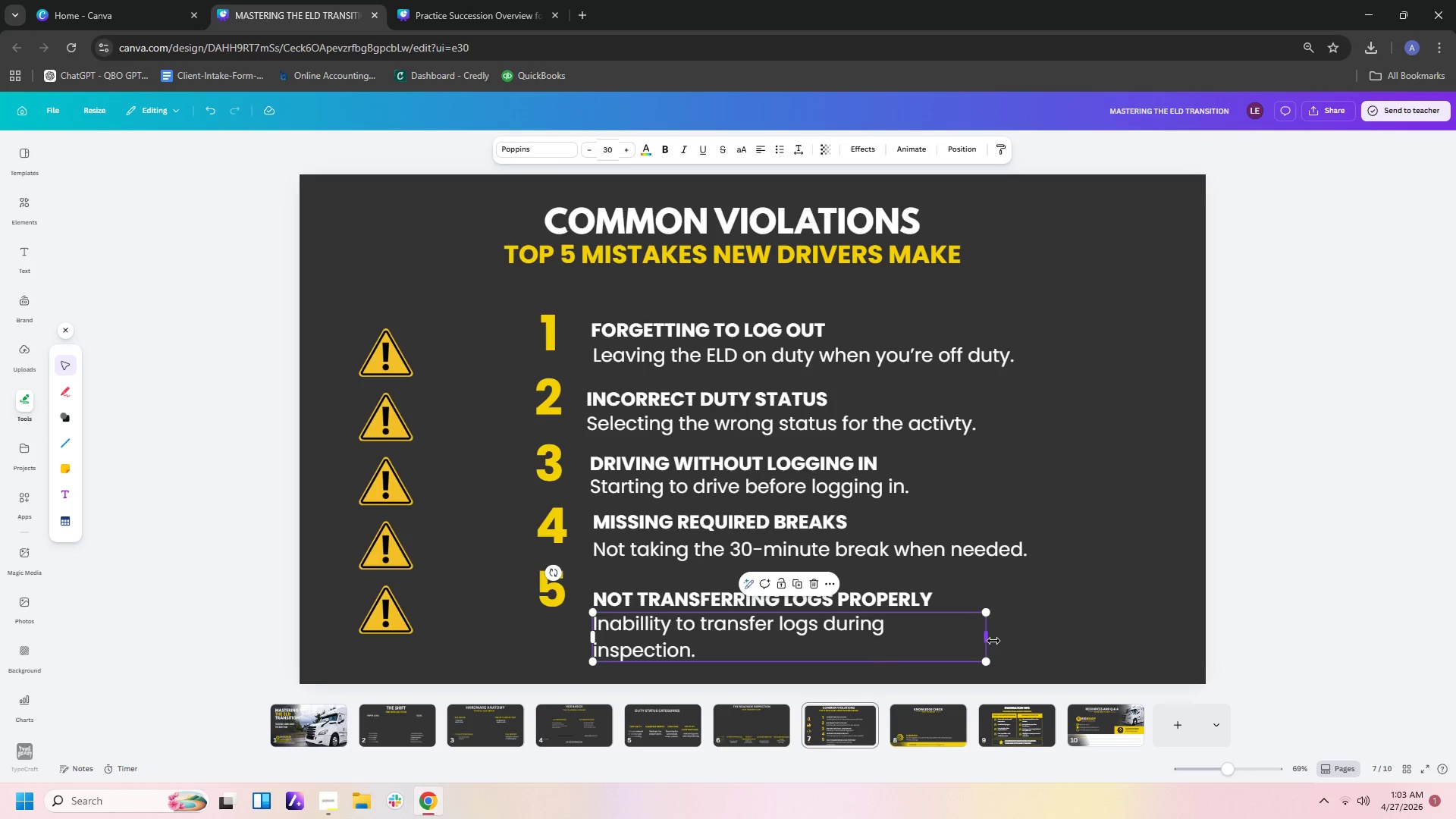 
left_click_drag(start_coordinate=[993, 639], to_coordinate=[1043, 635])
 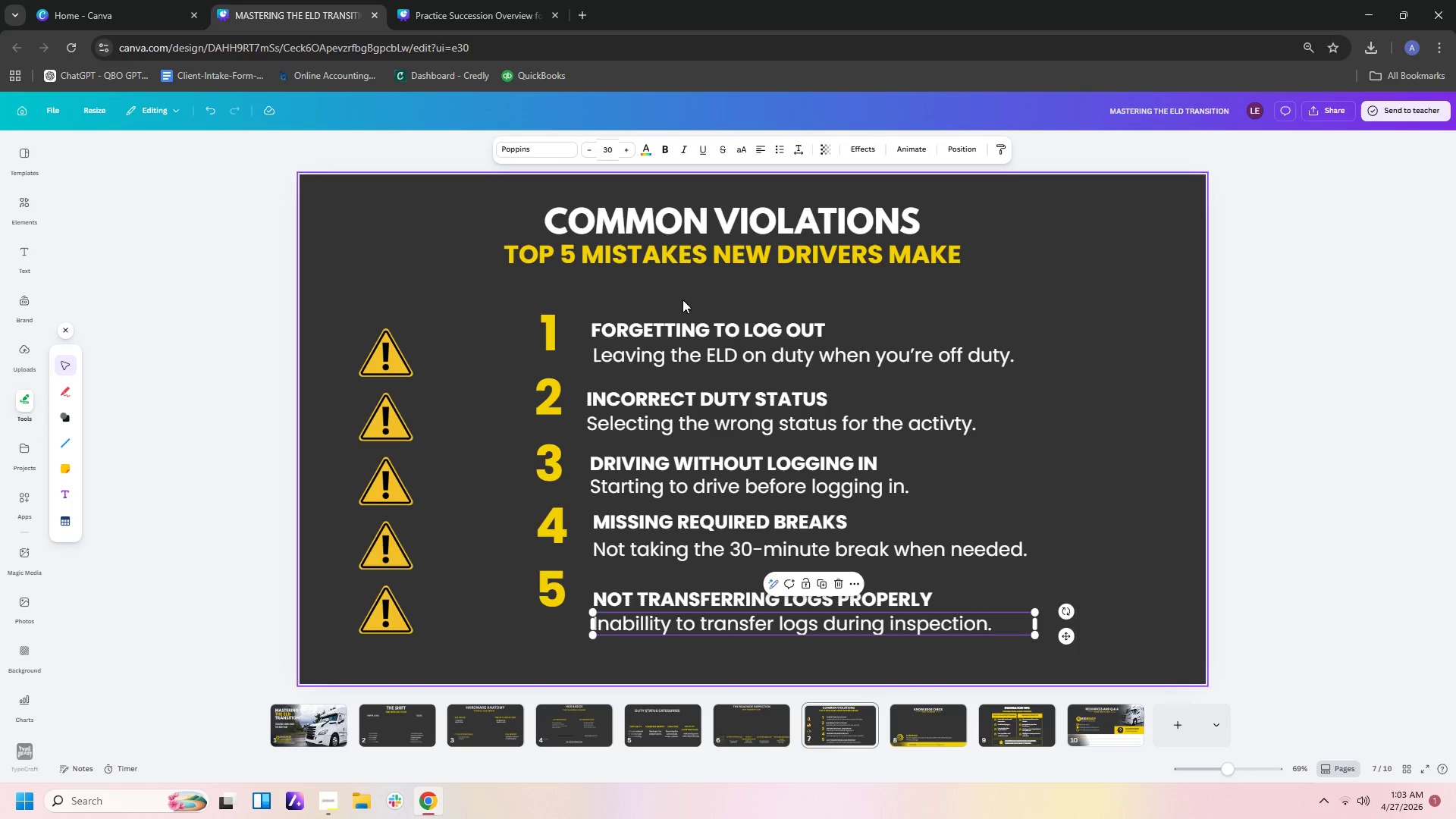 
left_click_drag(start_coordinate=[664, 329], to_coordinate=[659, 325])
 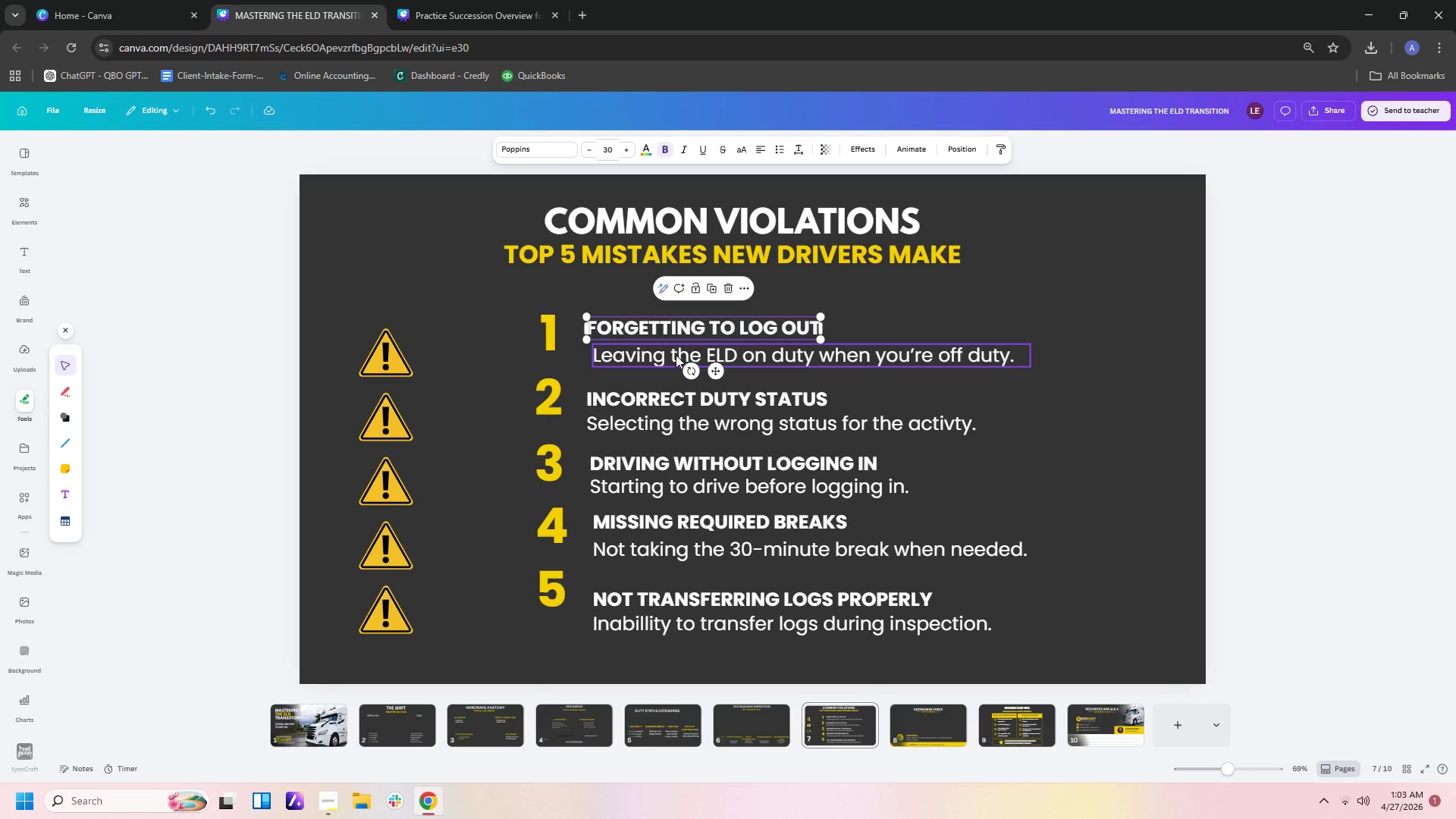 
left_click_drag(start_coordinate=[676, 355], to_coordinate=[670, 353])
 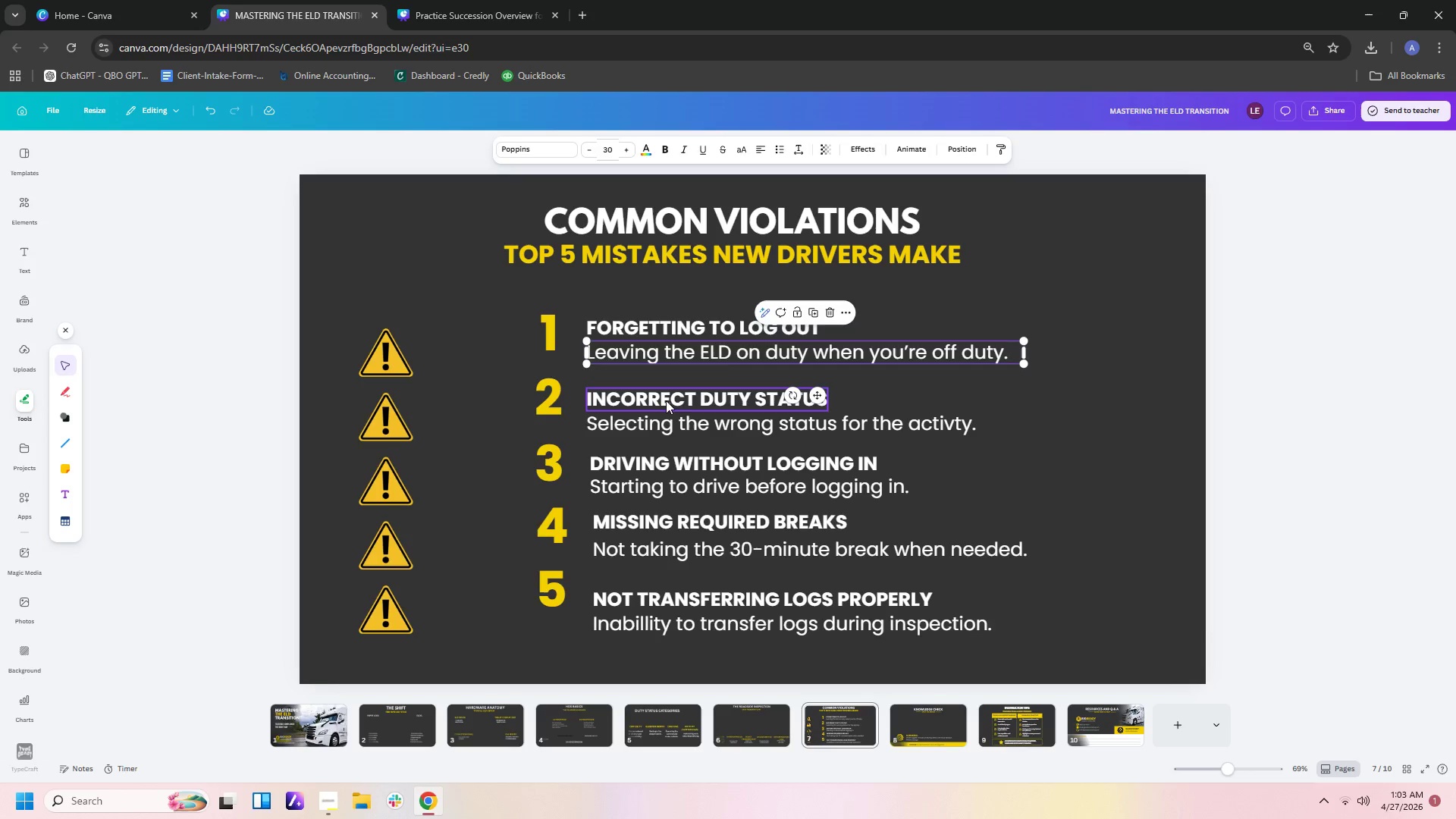 
left_click_drag(start_coordinate=[665, 401], to_coordinate=[667, 392])
 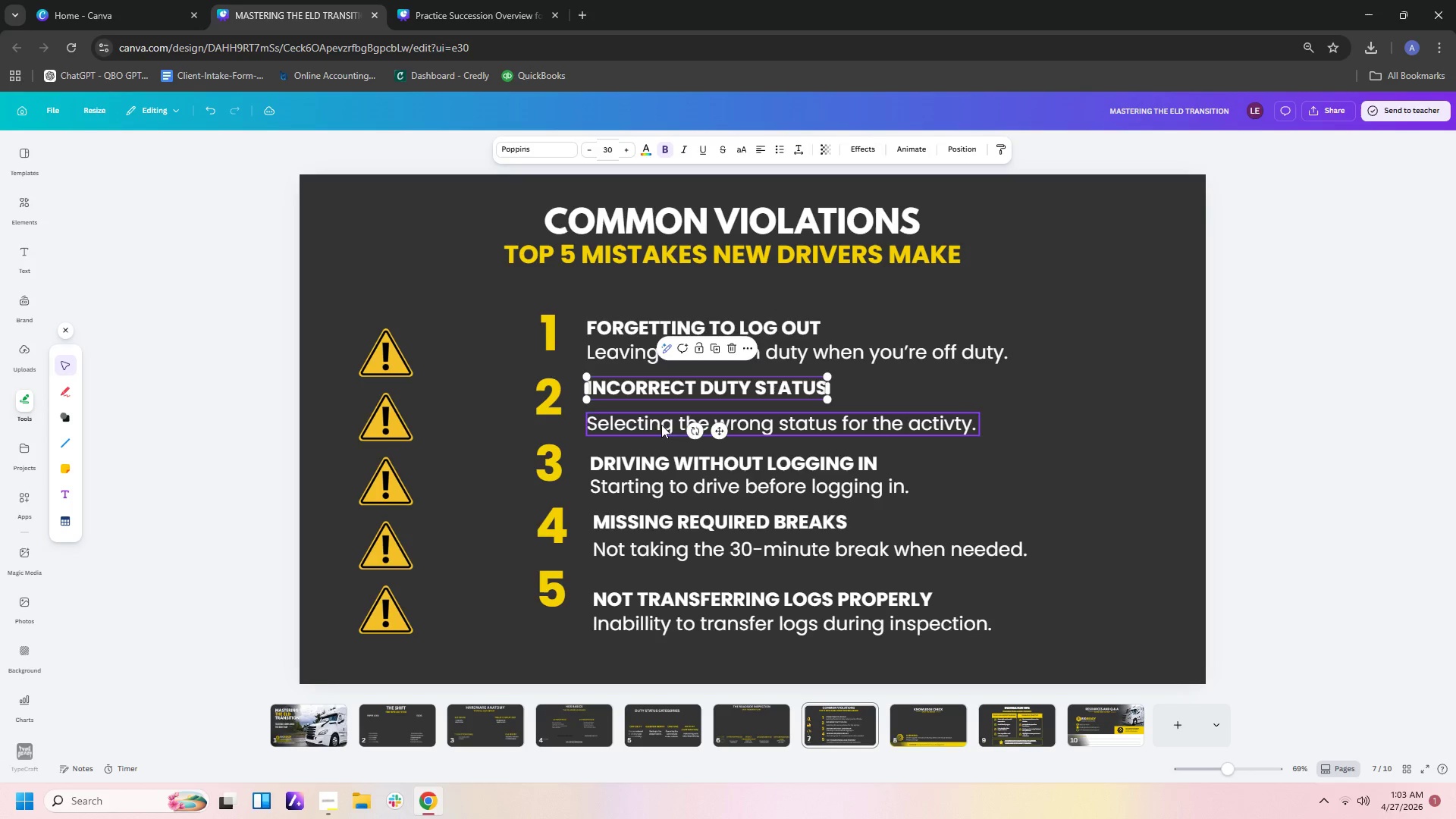 
left_click_drag(start_coordinate=[660, 425], to_coordinate=[659, 410])
 